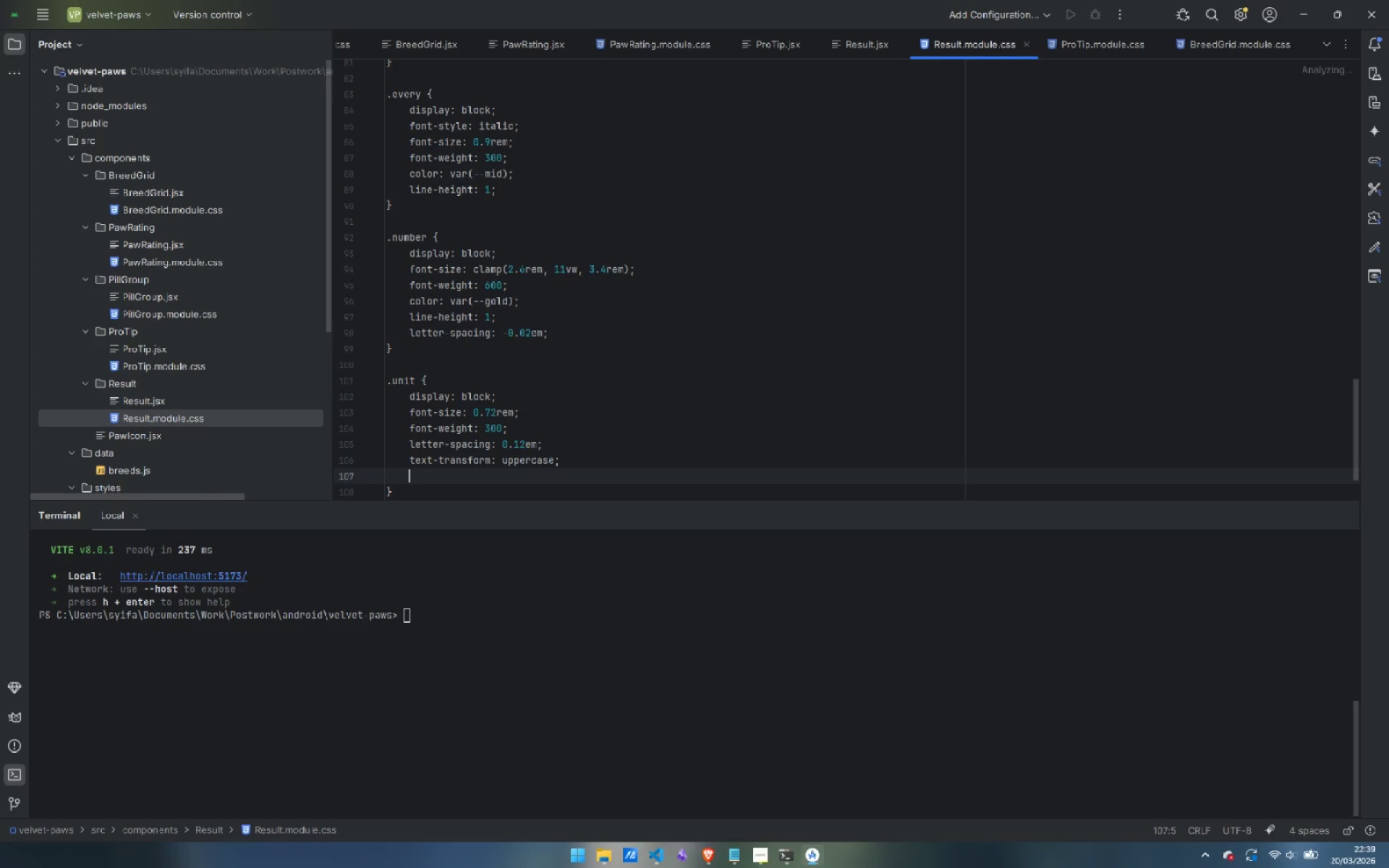 
type(color: var(--mid_))
key(Backspace)
key(Backspace)
type();)
 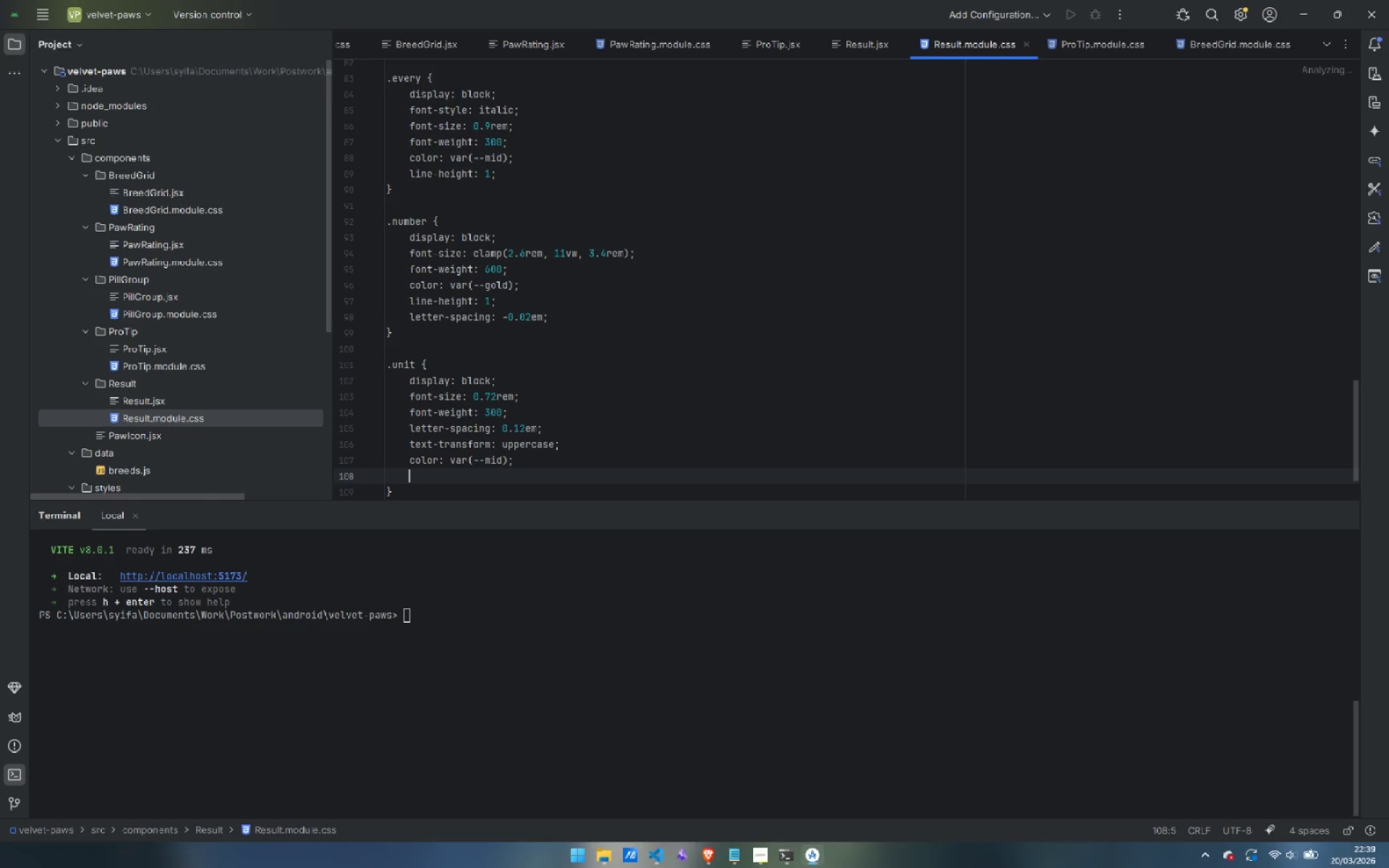 
 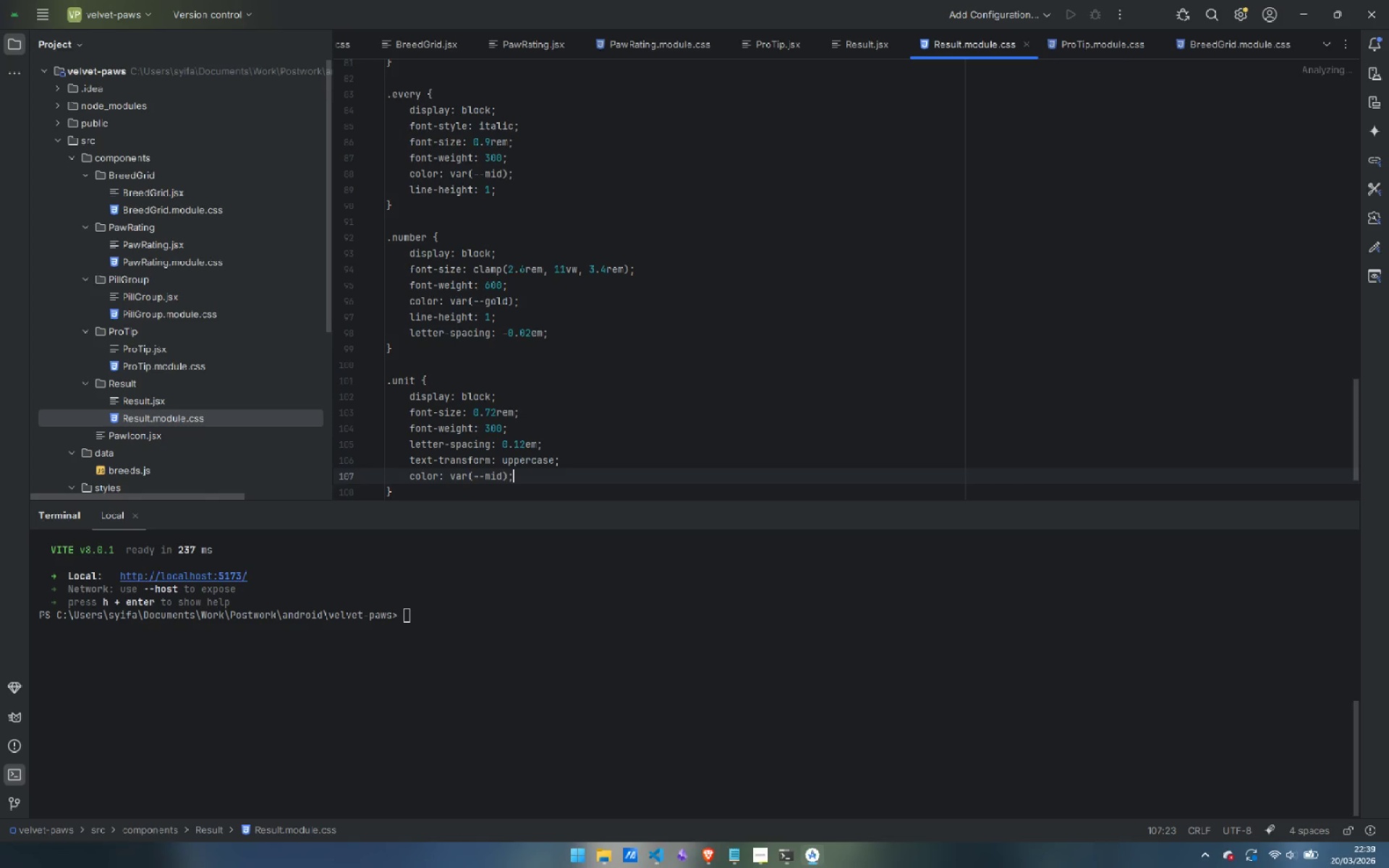 
key(Enter)
 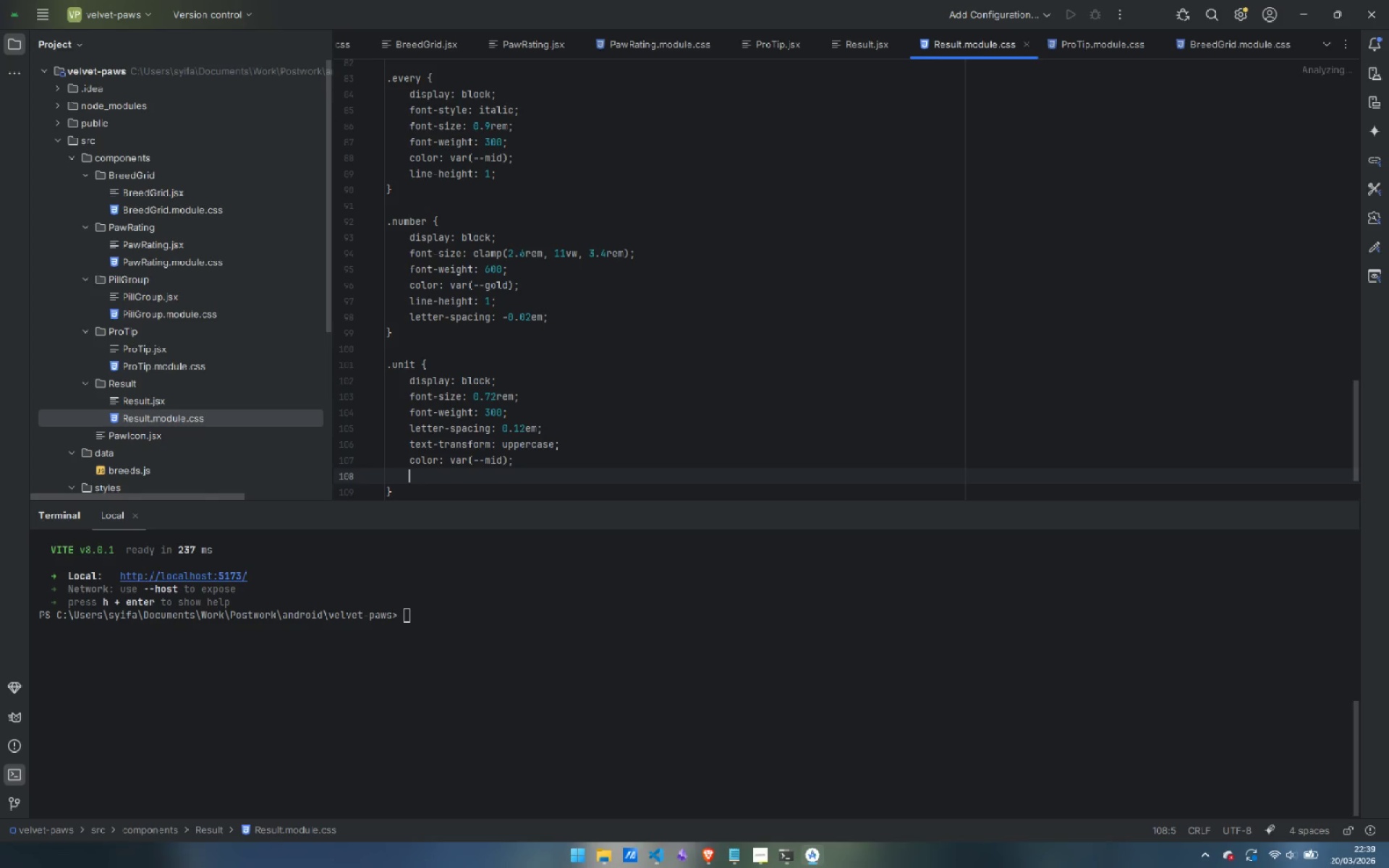 
type(margin-top: -2px;)
 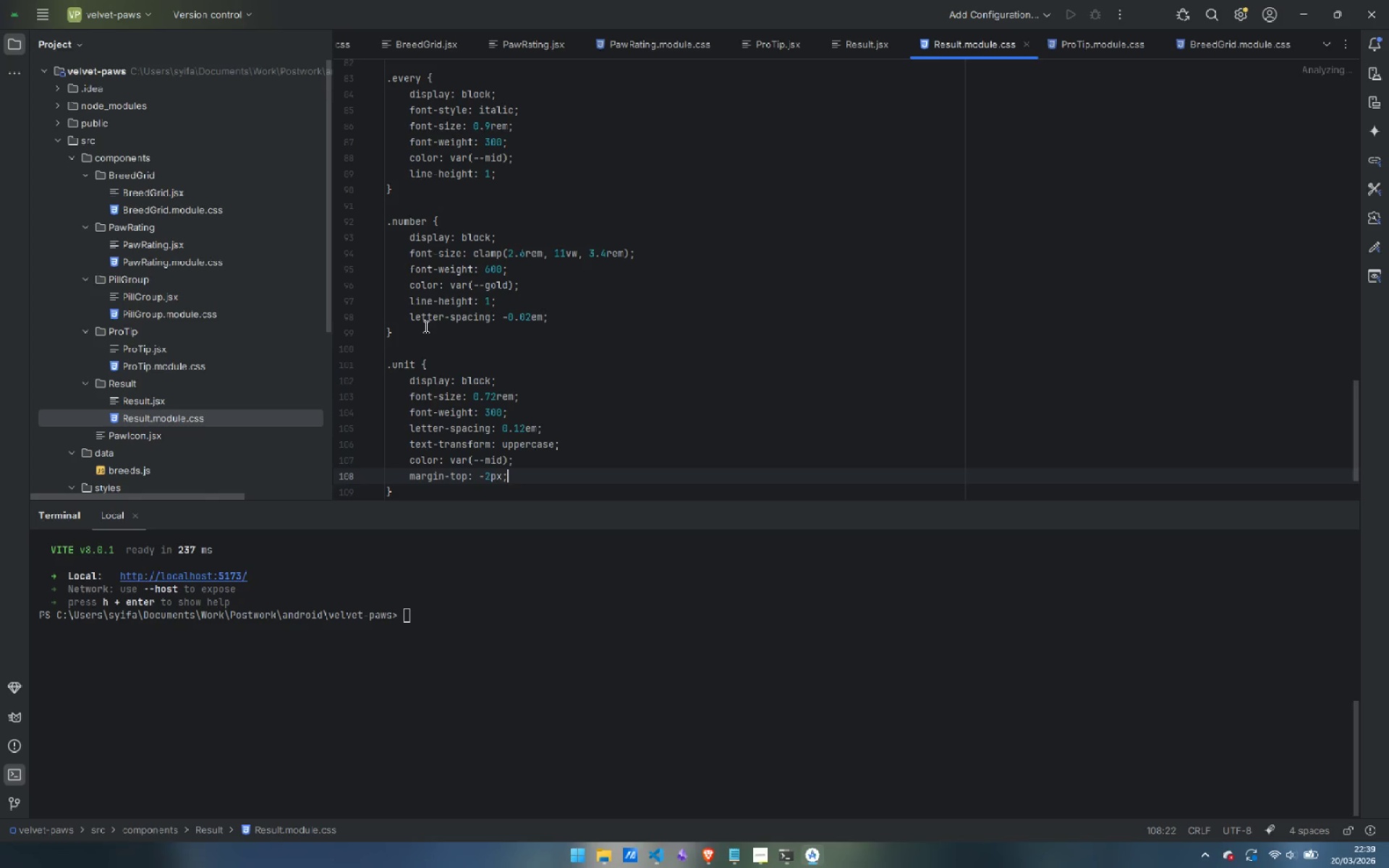 
wait(12.84)
 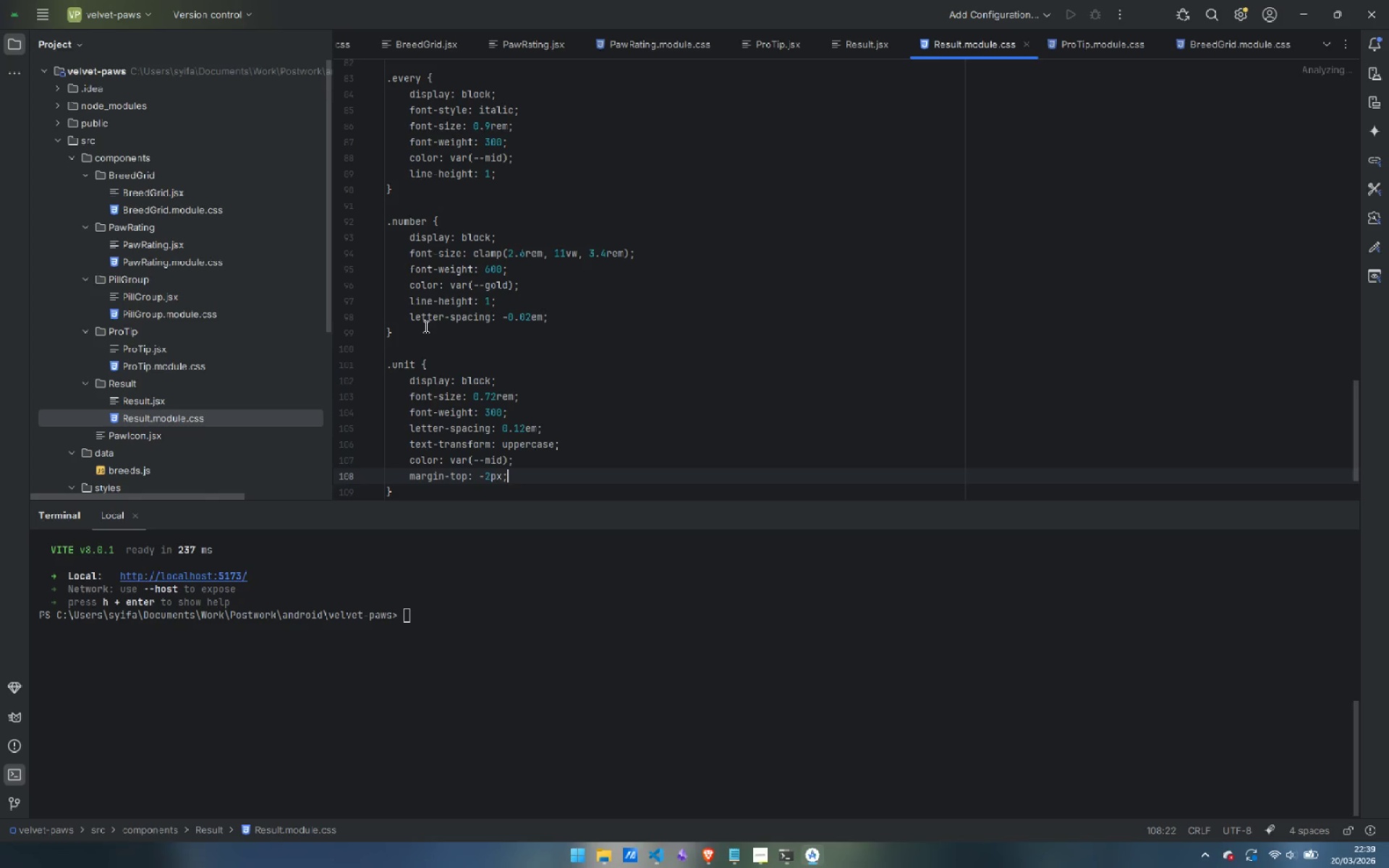 
right_click([126, 157])
 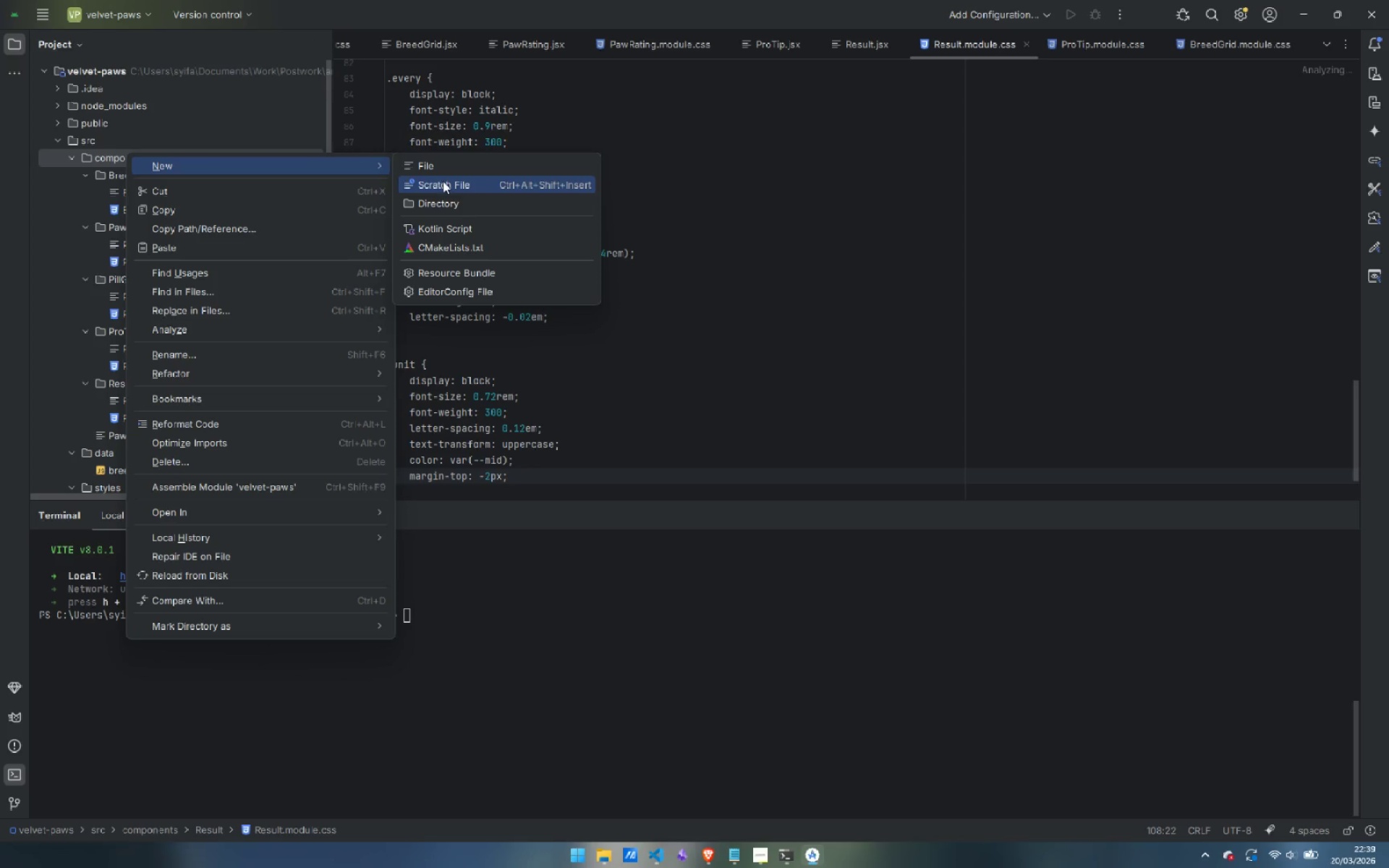 
left_click([456, 200])
 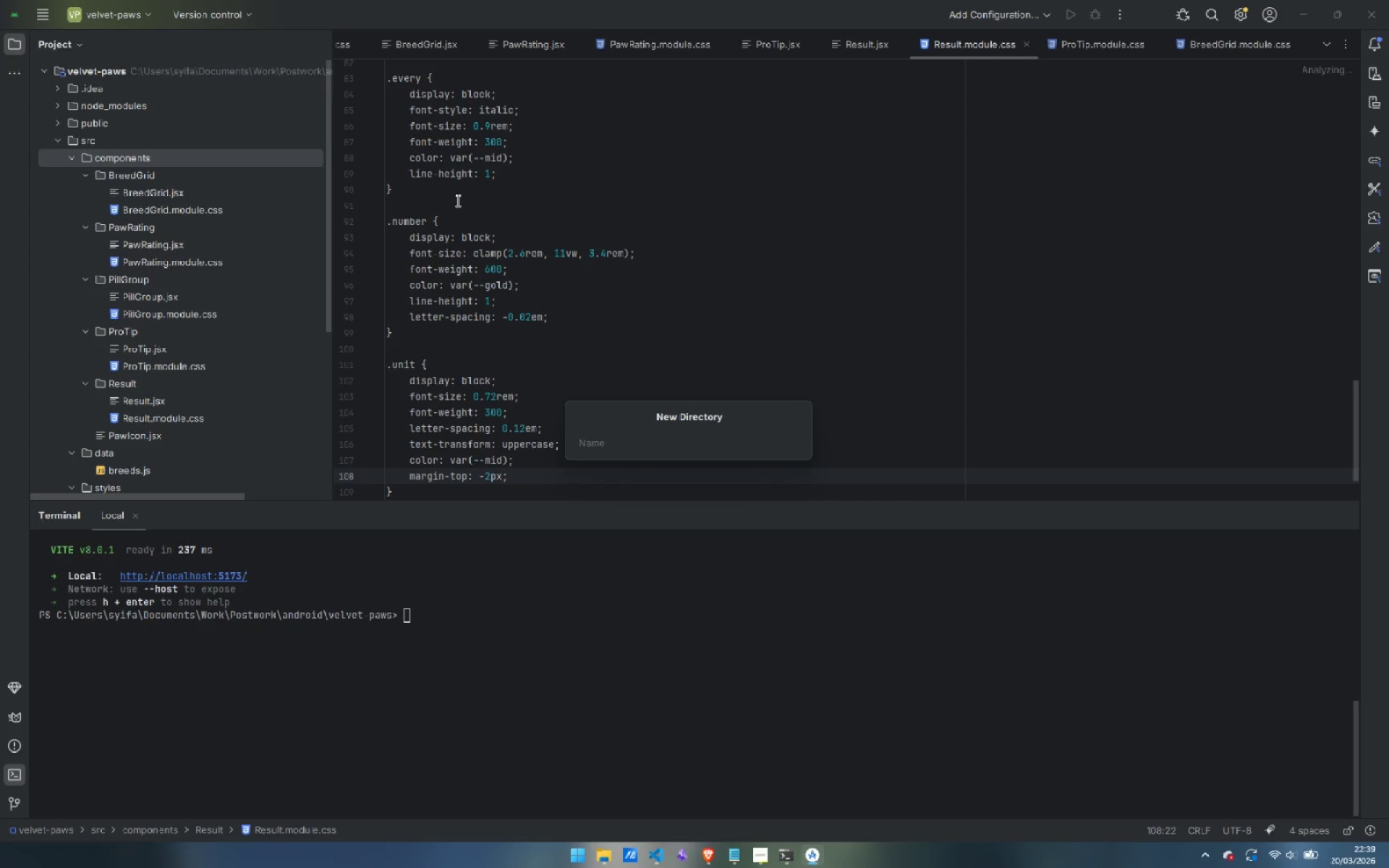 
type(BookingCTA)
 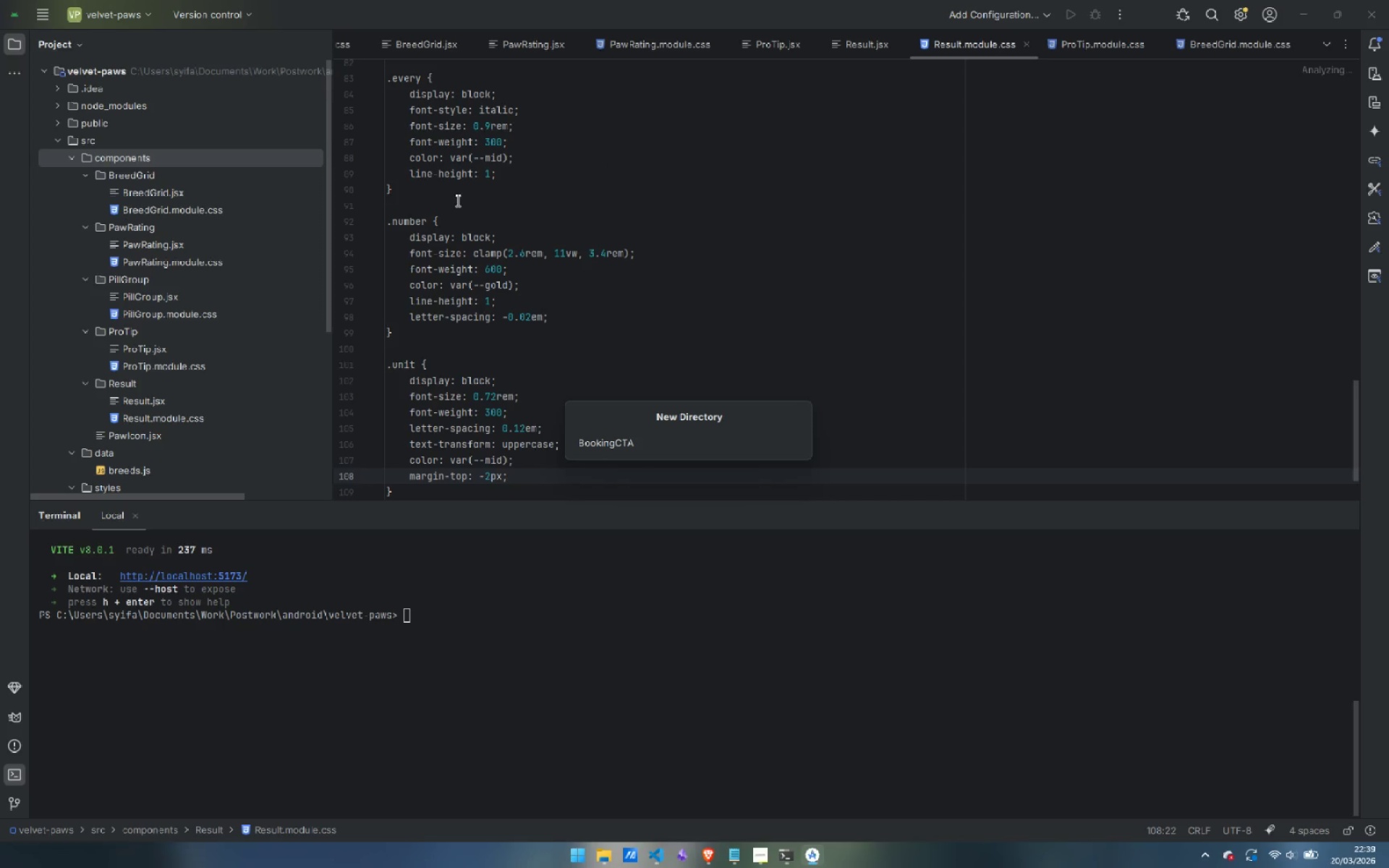 
key(Enter)
 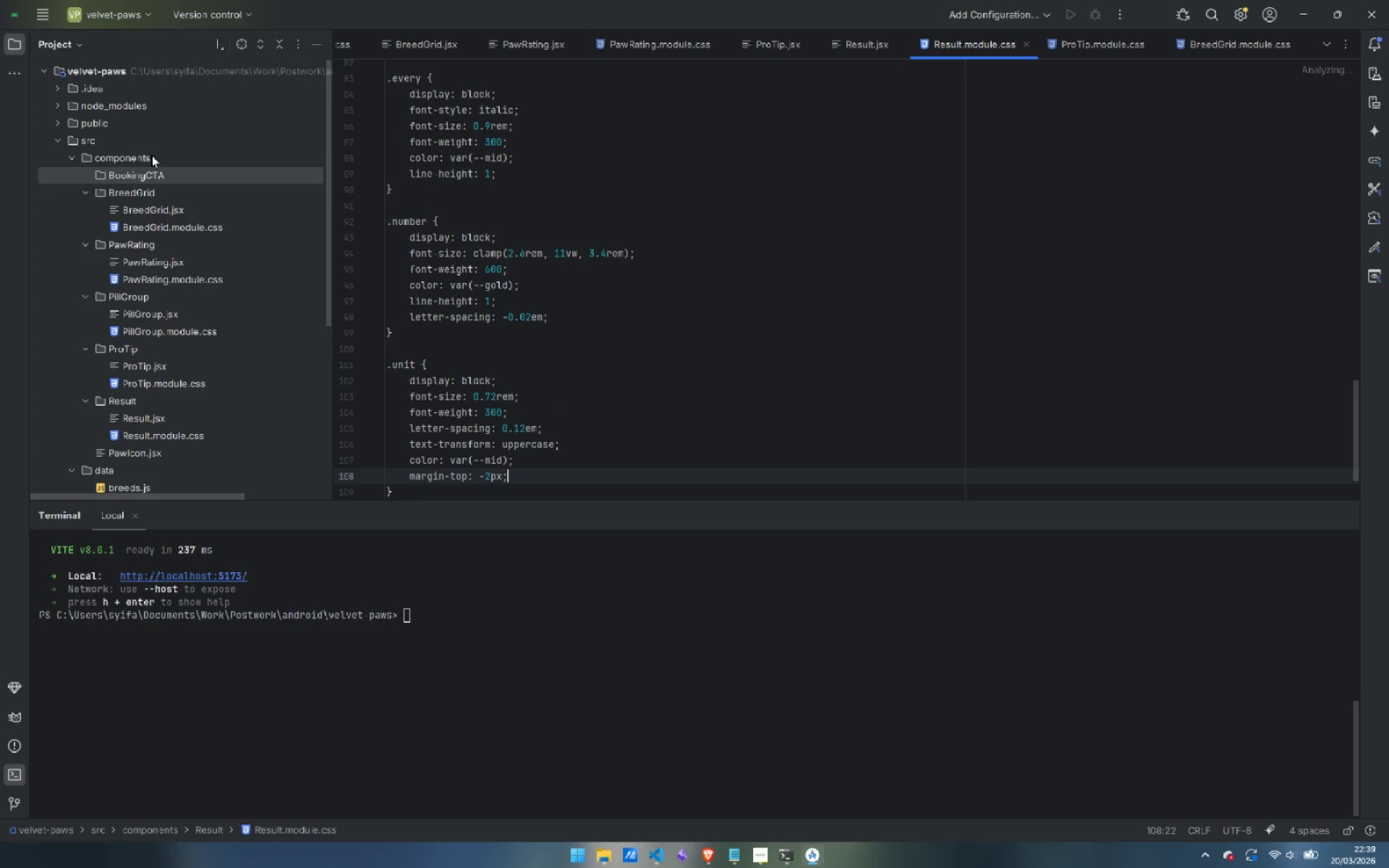 
right_click([144, 156])
 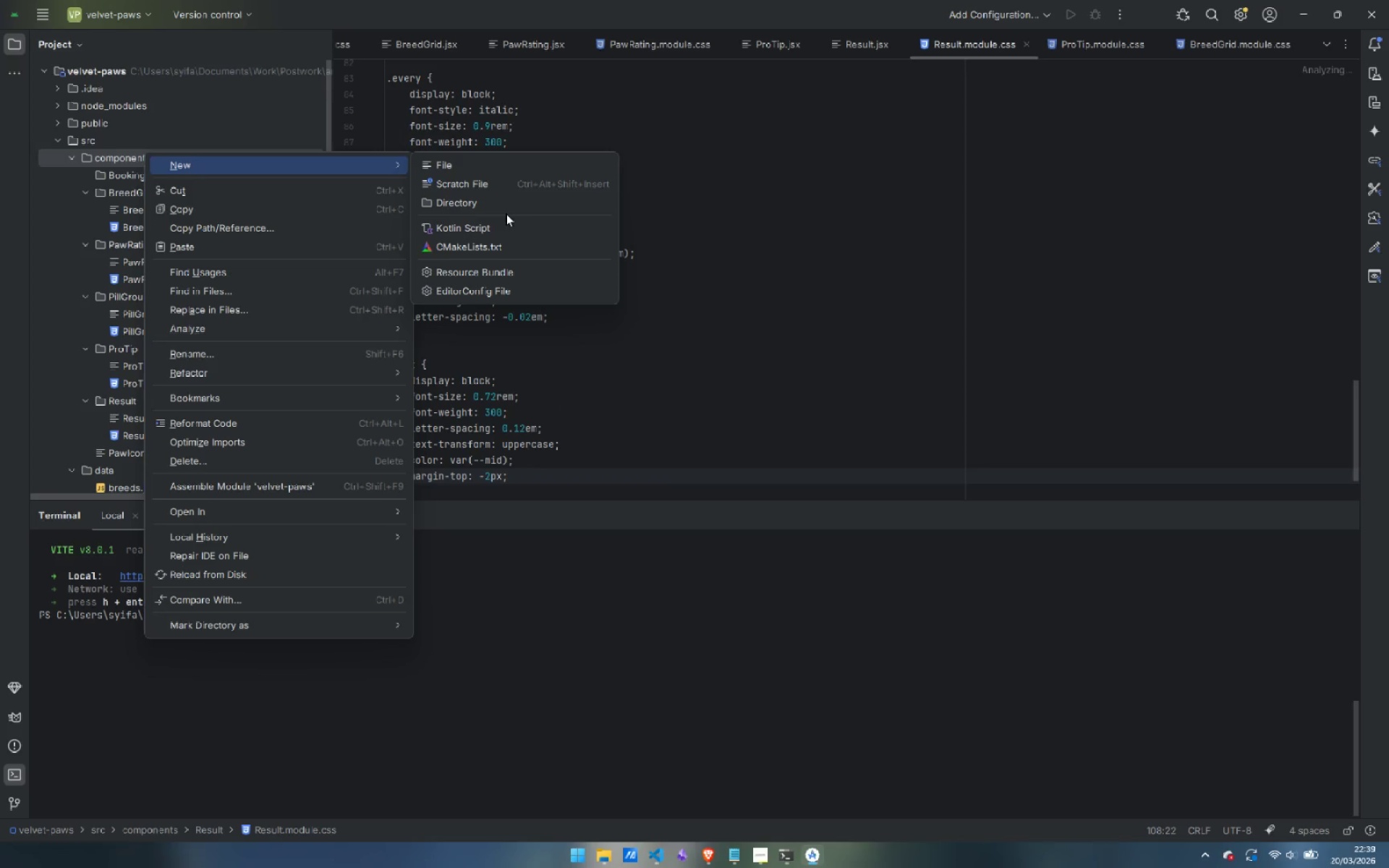 
left_click([511, 203])
 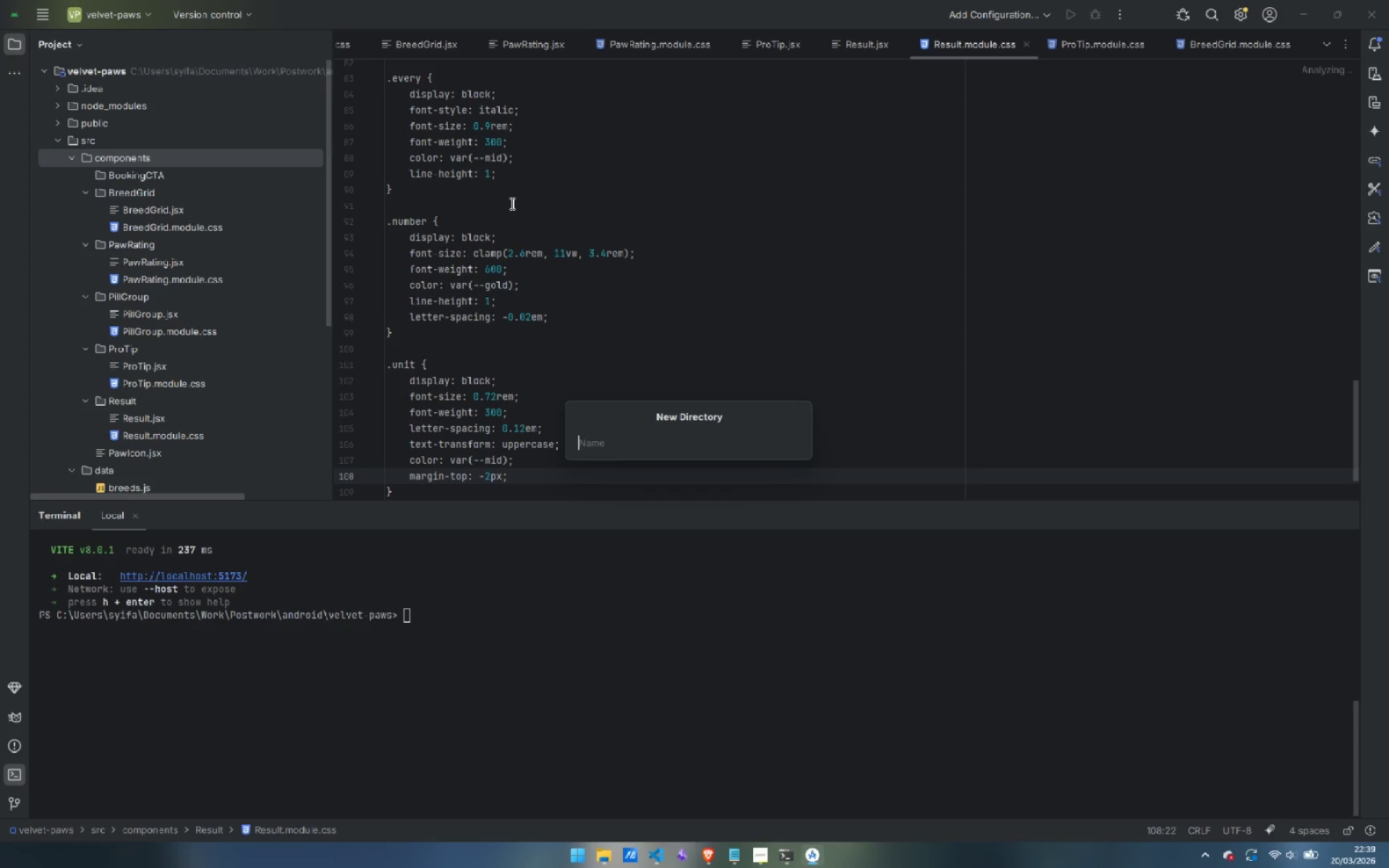 
type(Header)
 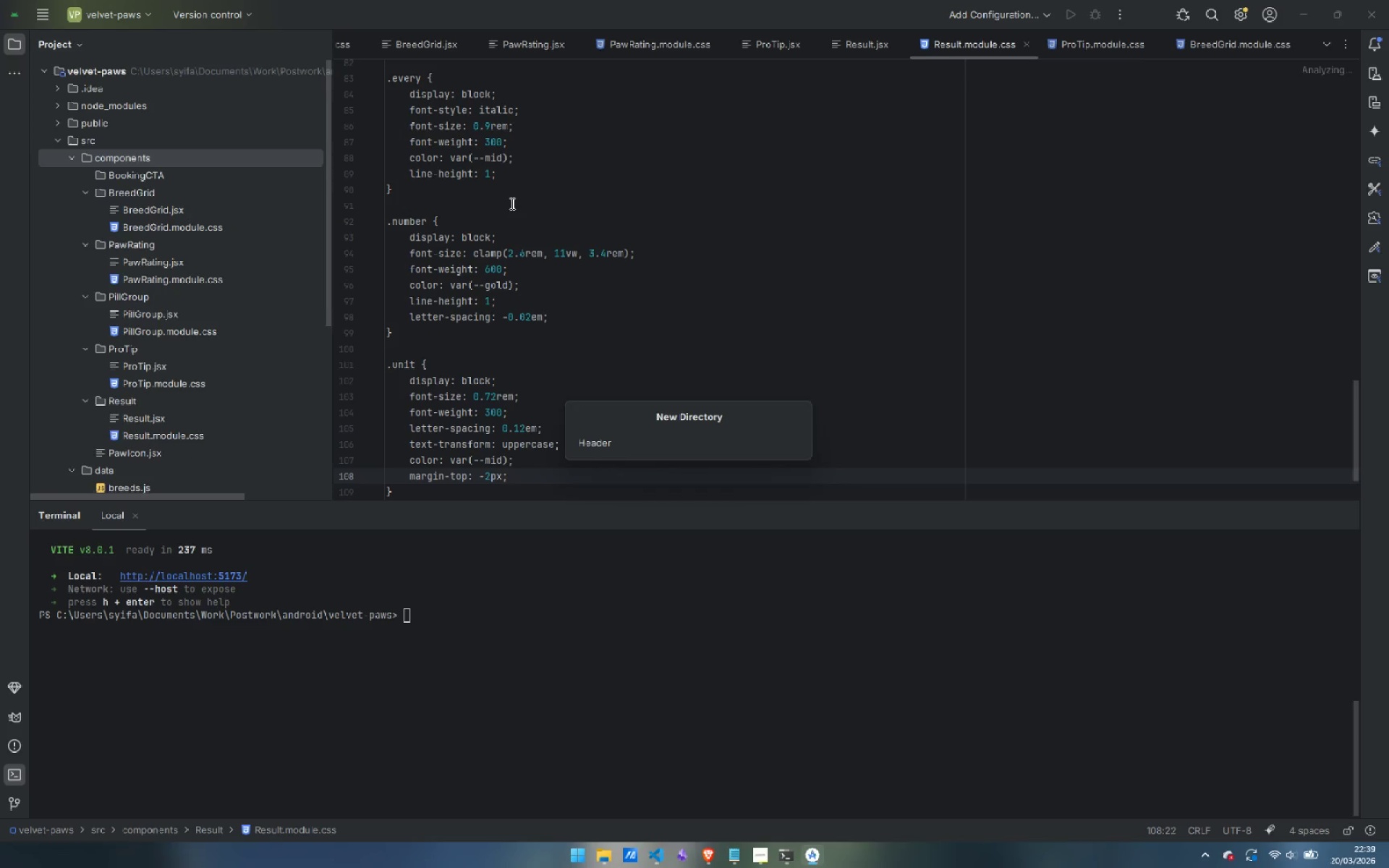 
key(Enter)
 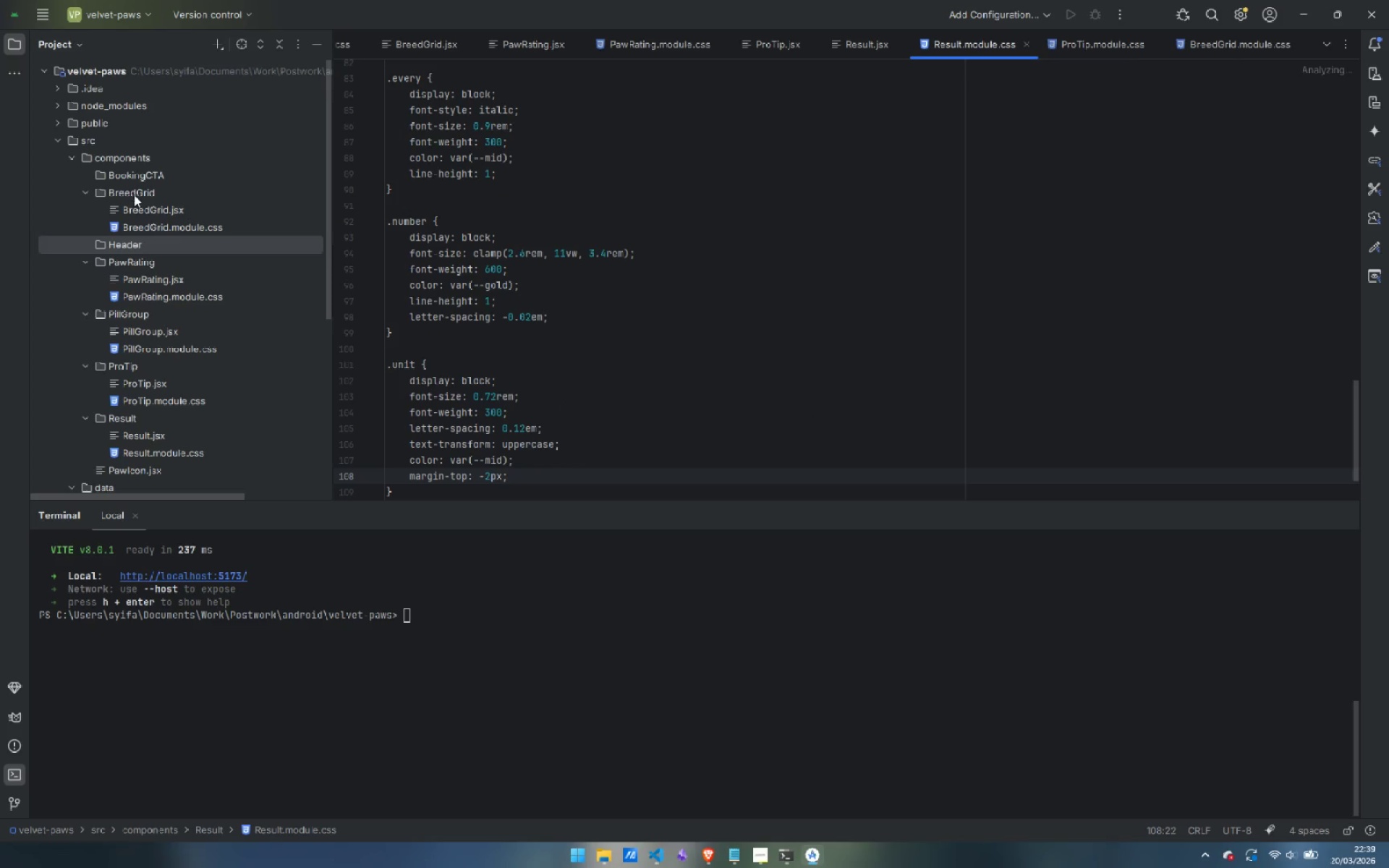 
right_click([138, 172])
 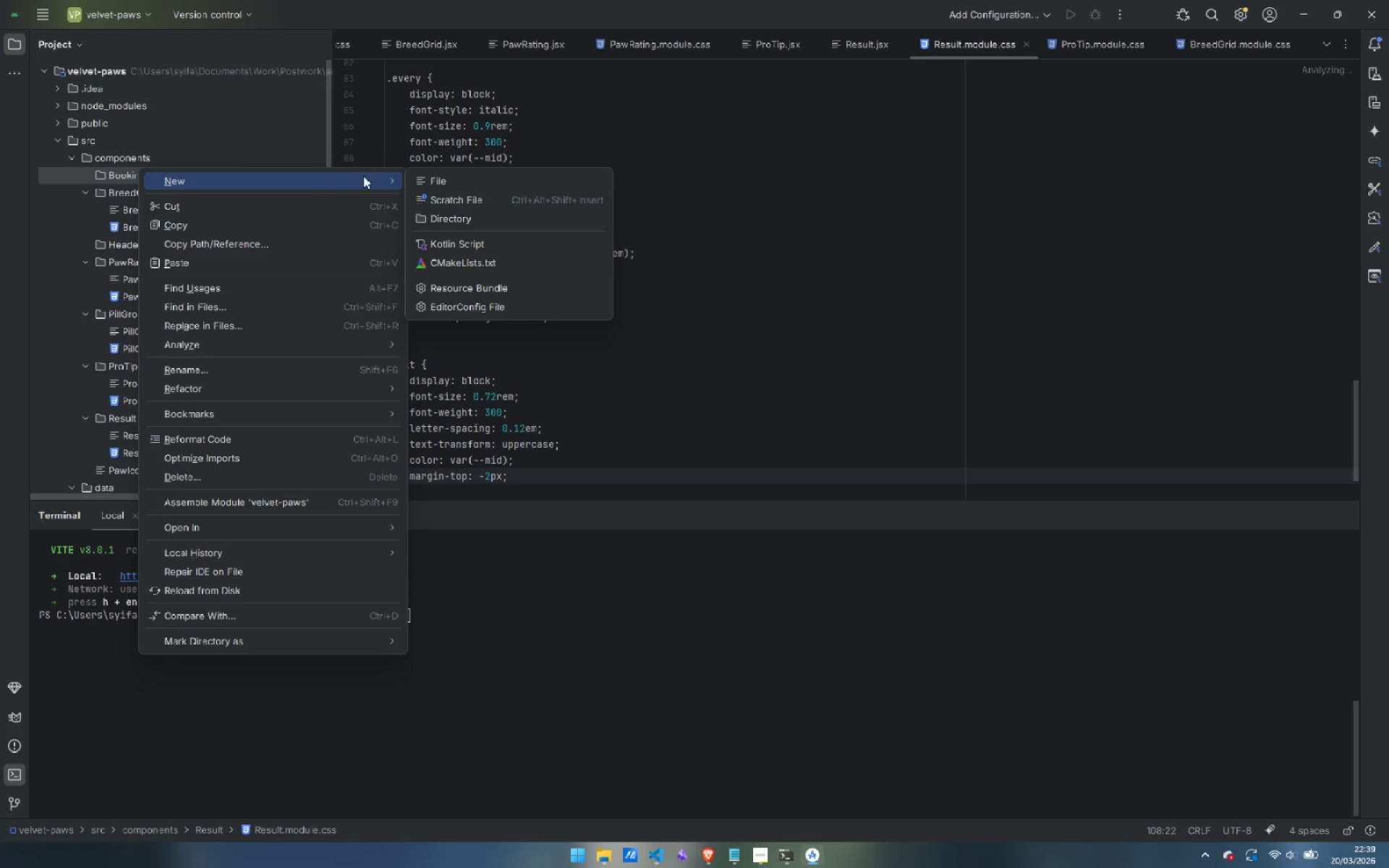 
left_click([799, 233])
 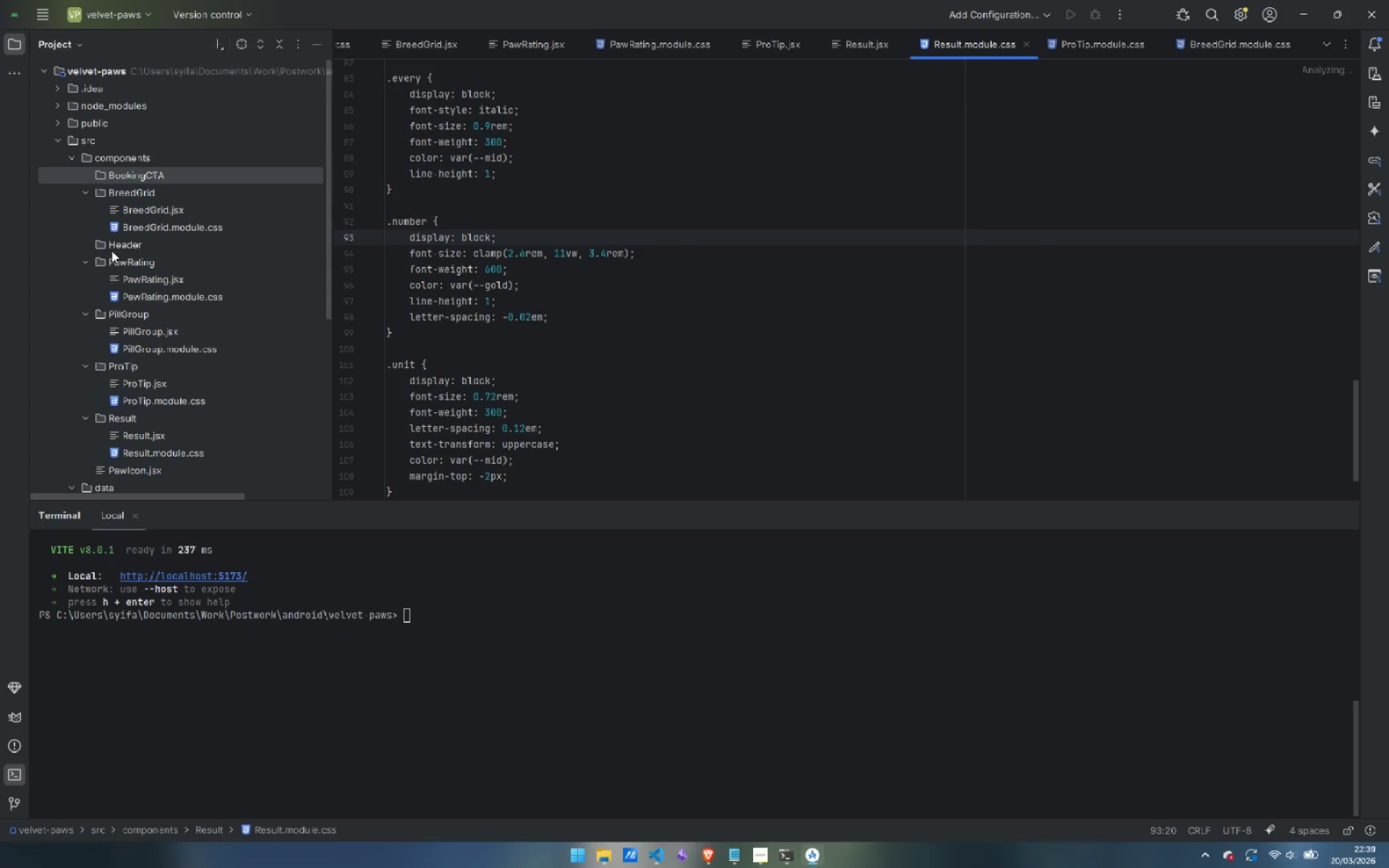 
right_click([129, 243])
 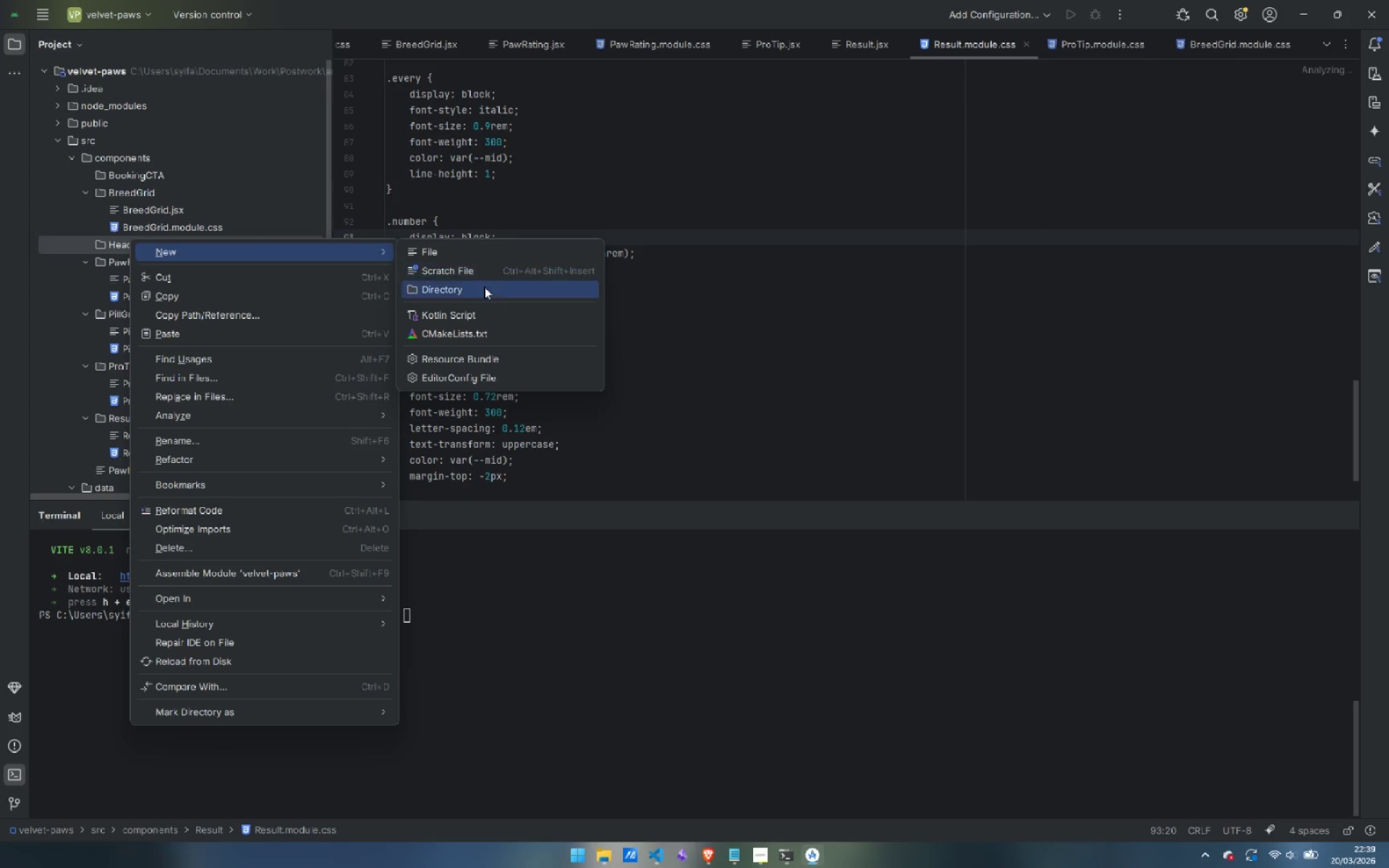 
left_click([490, 252])
 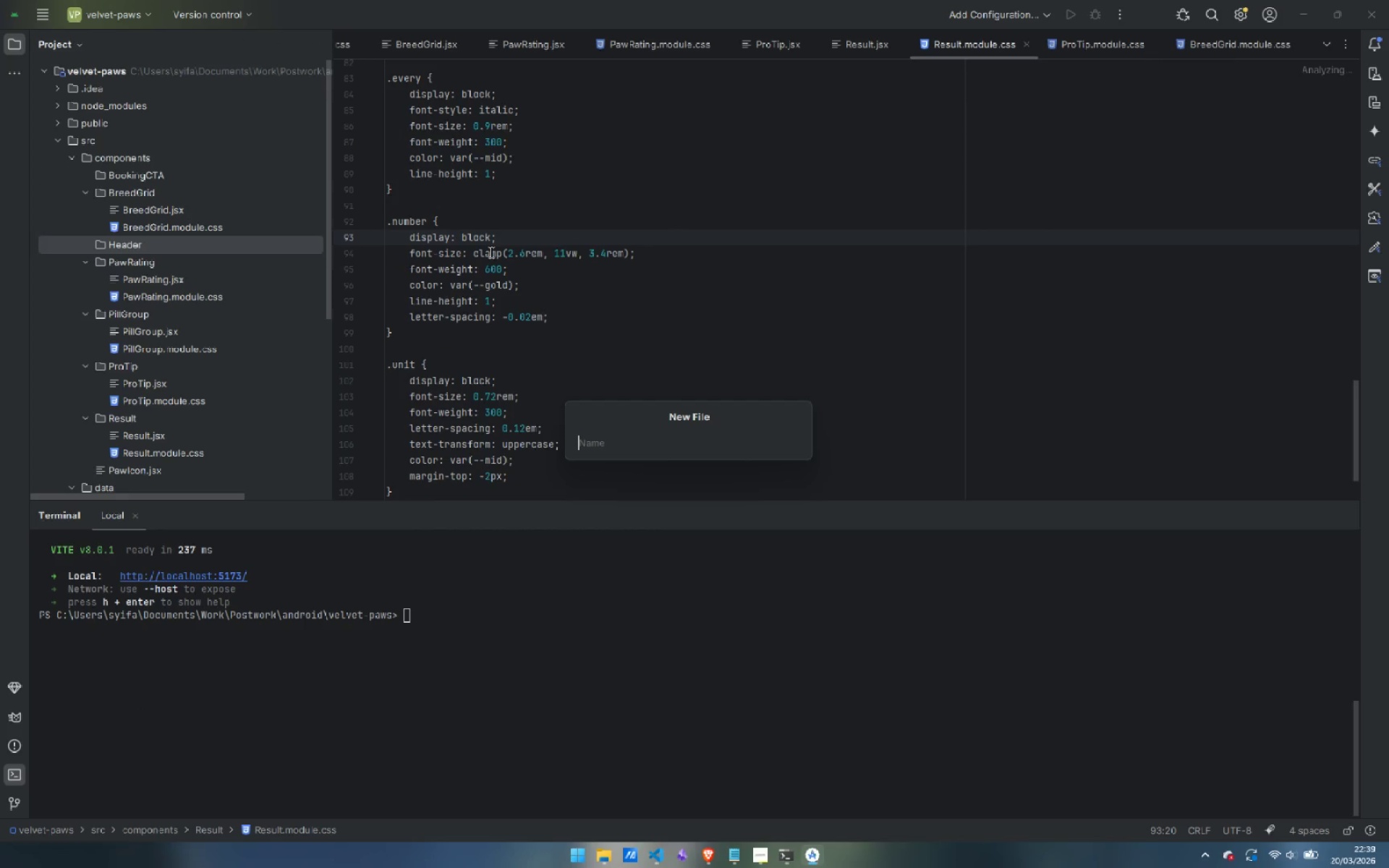 
type(Header.jsx)
 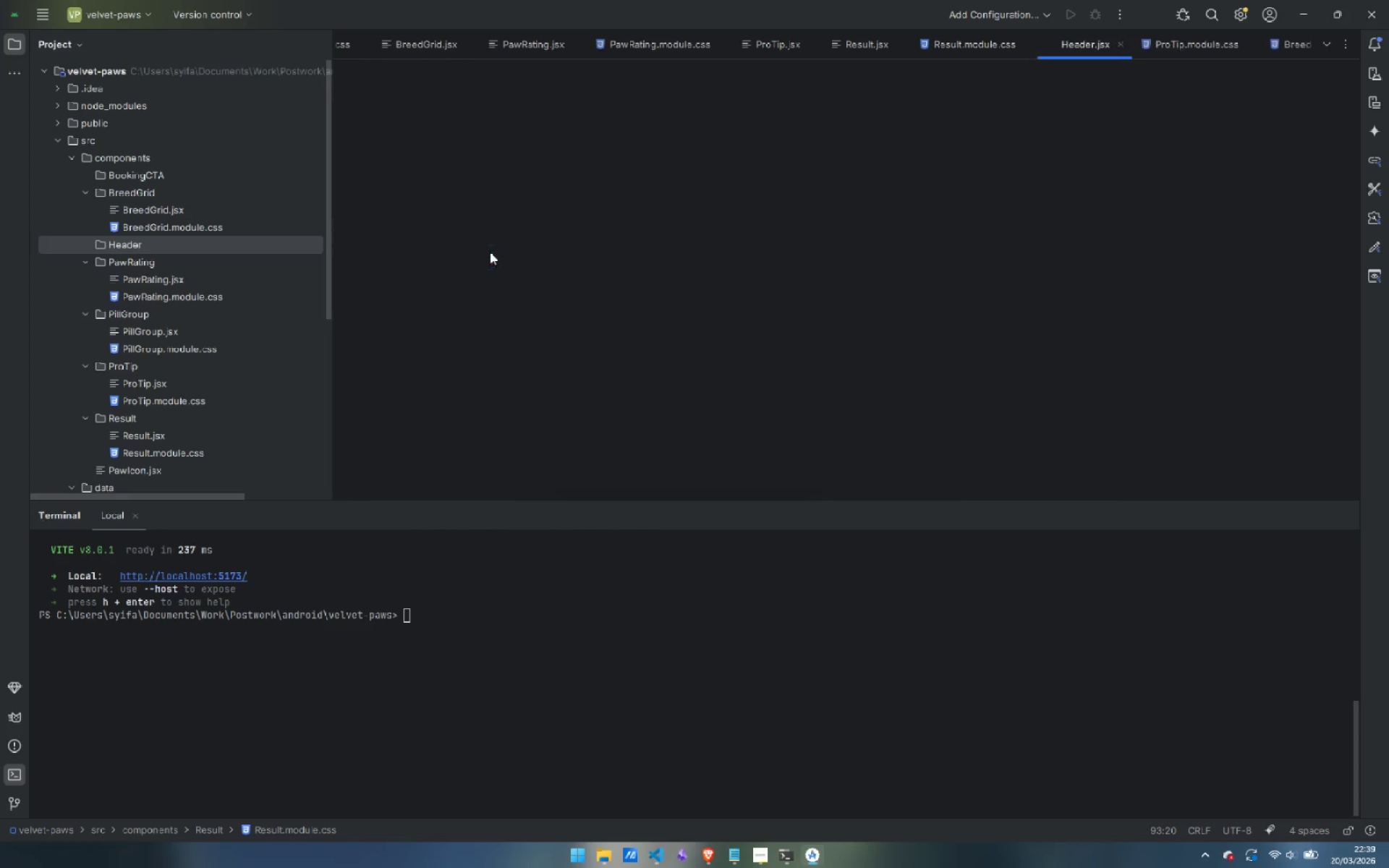 
key(Enter)
 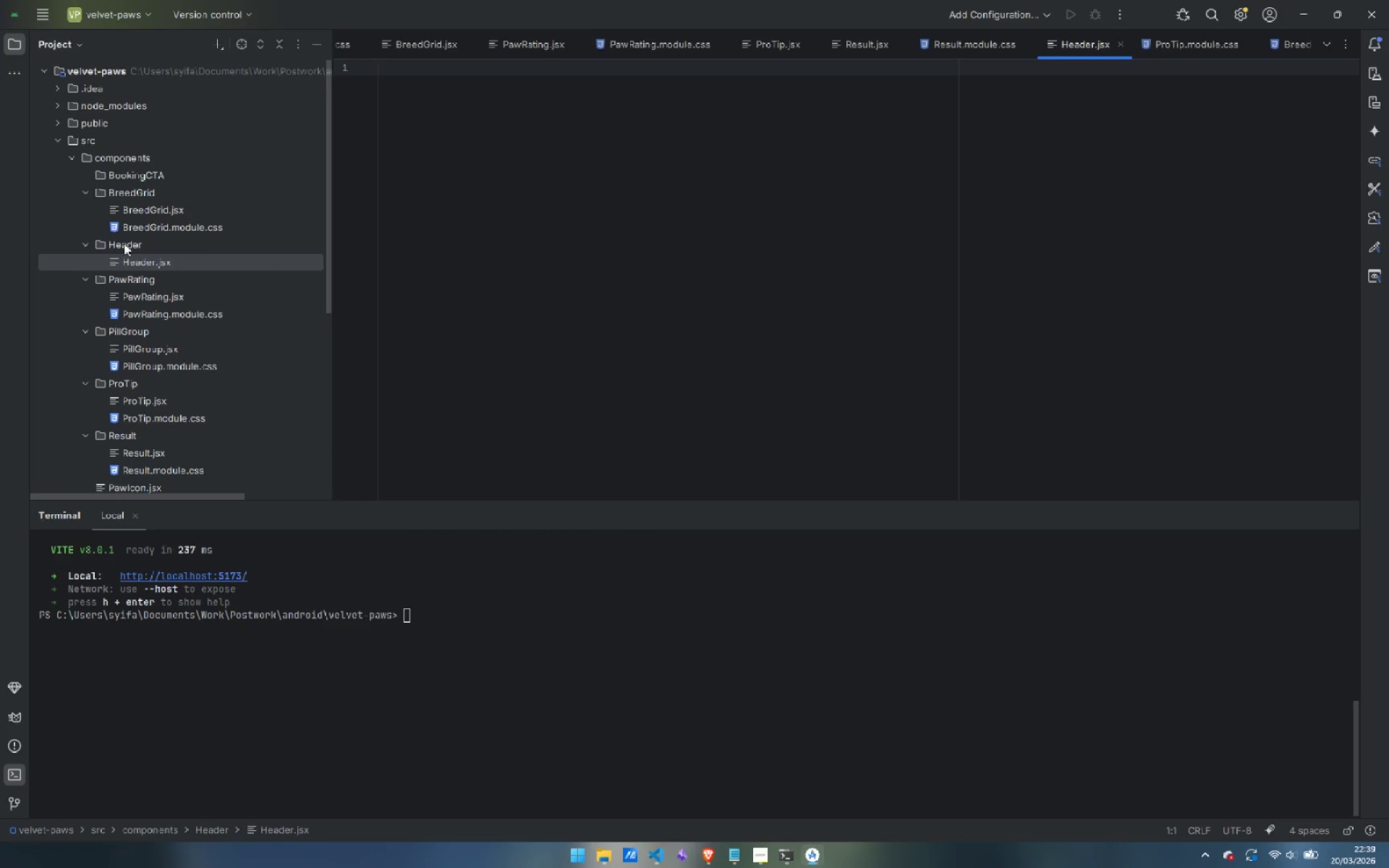 
right_click([116, 246])
 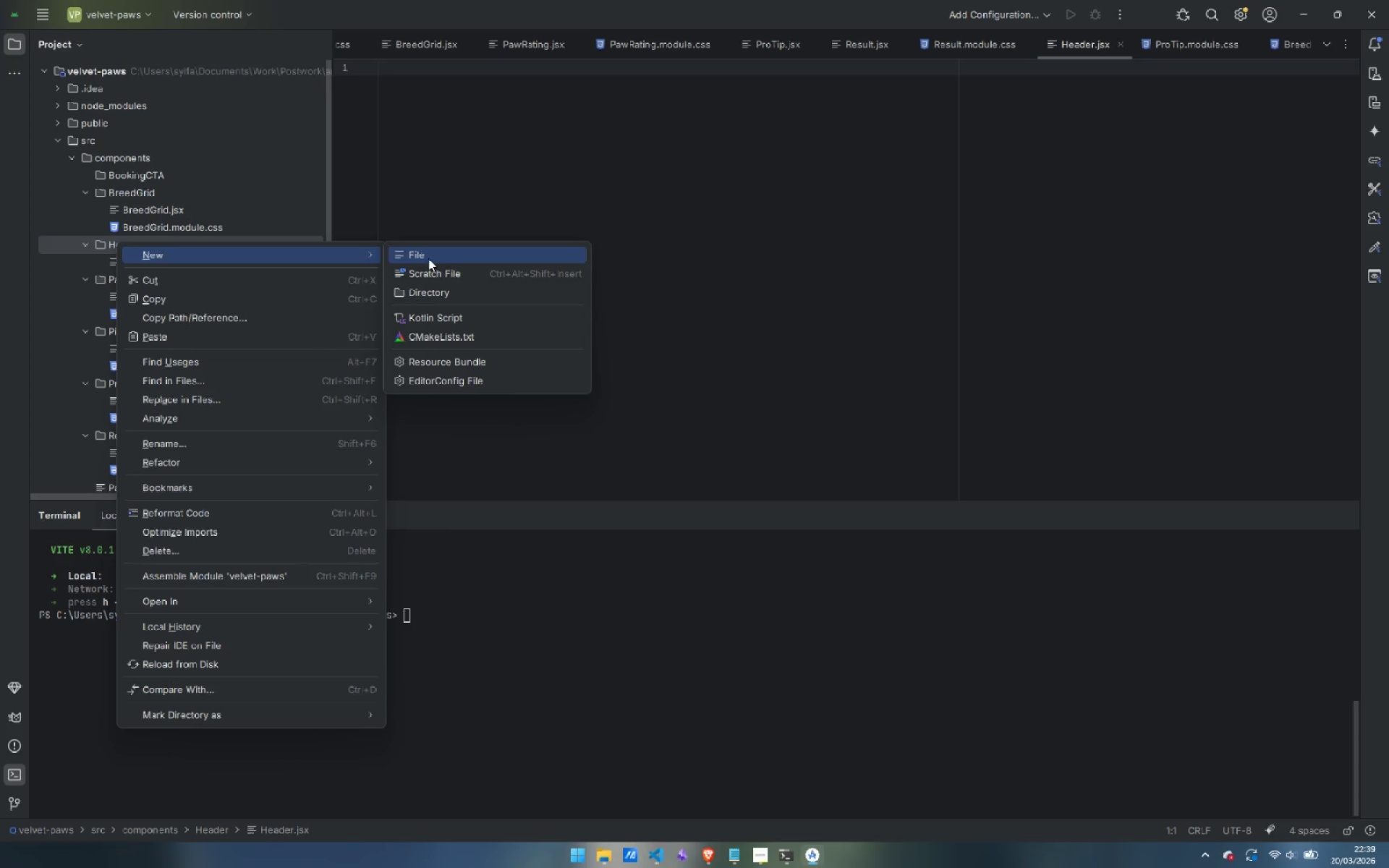 
left_click([443, 260])
 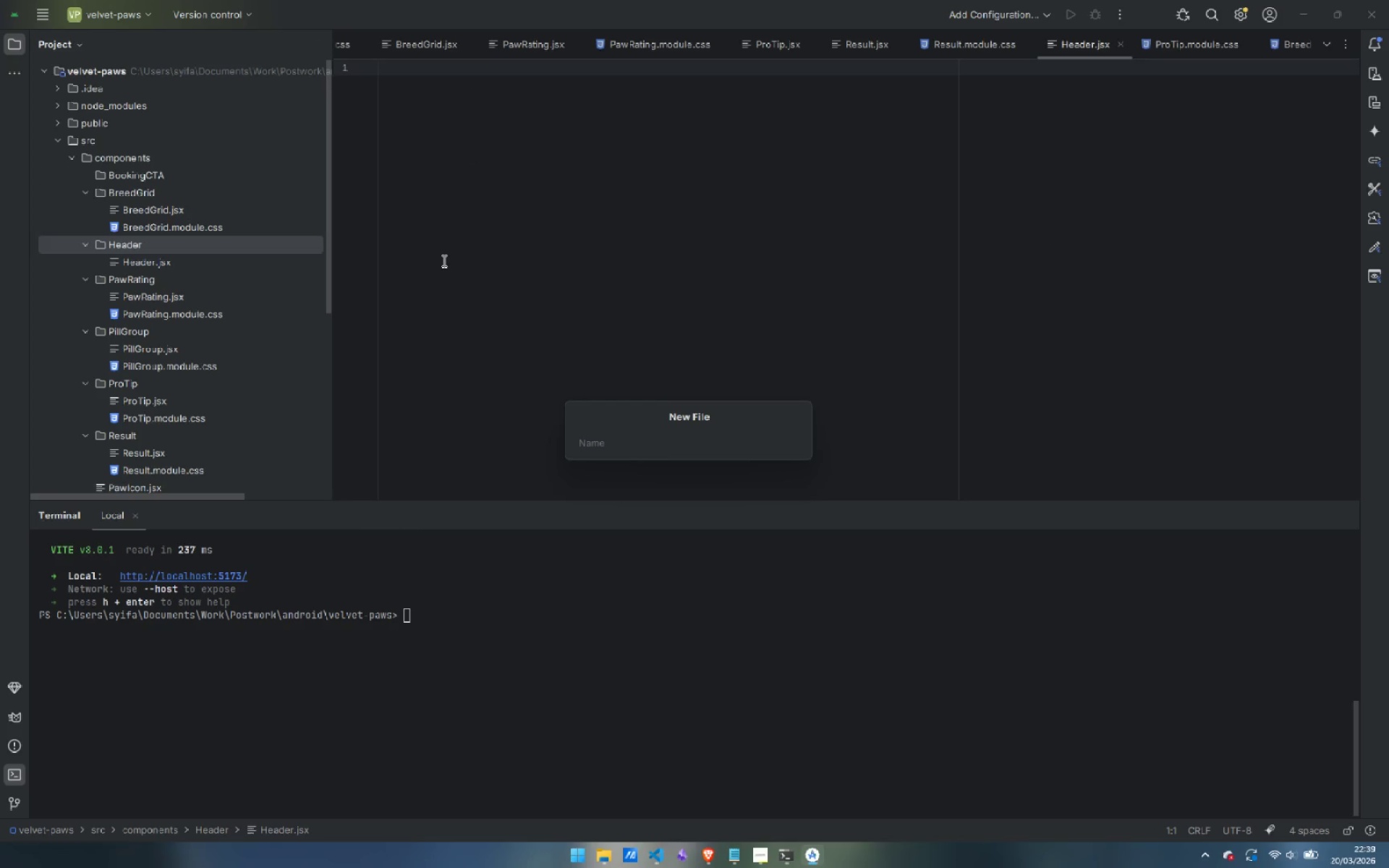 
type(Header.module.css)
 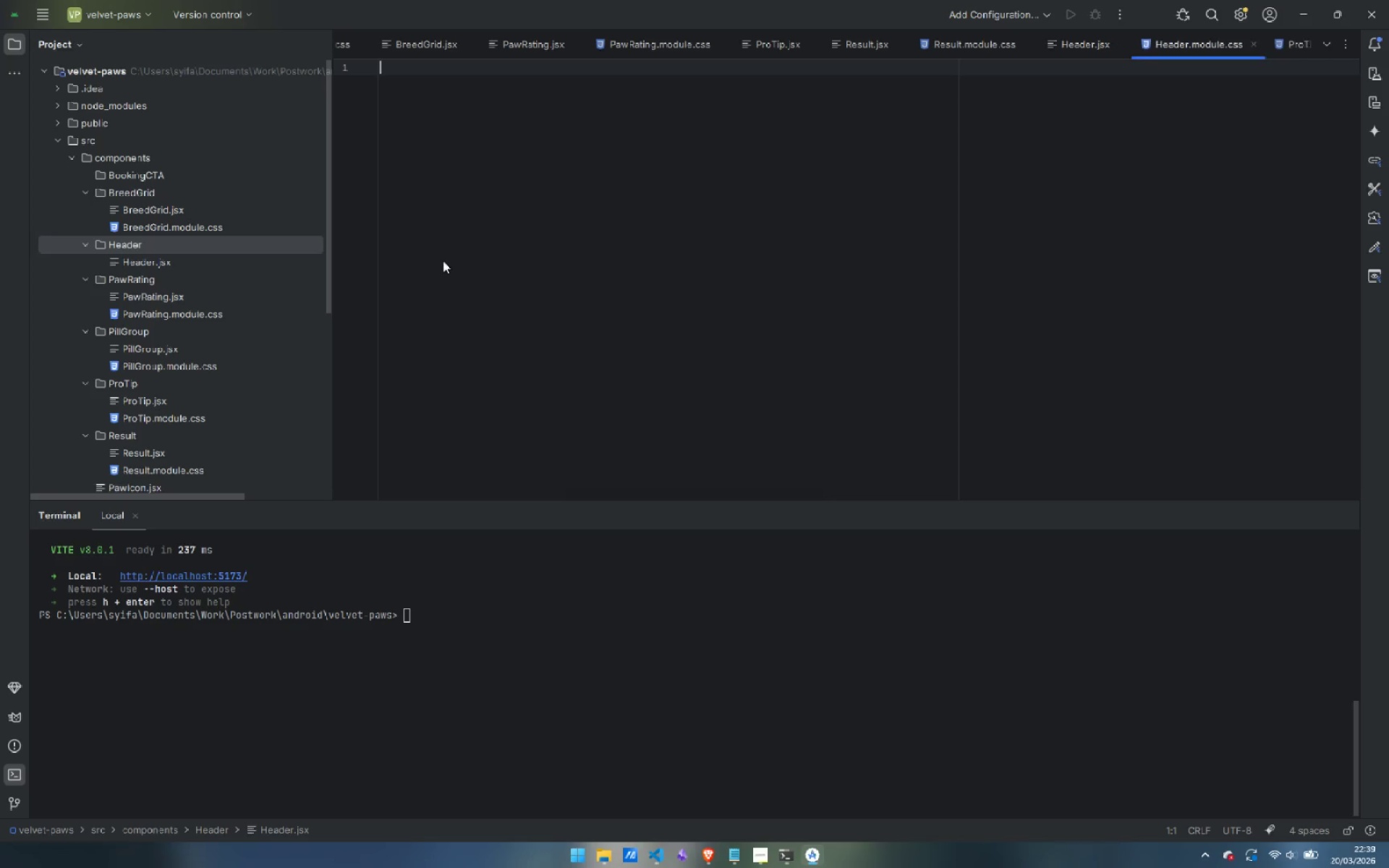 
key(Enter)
 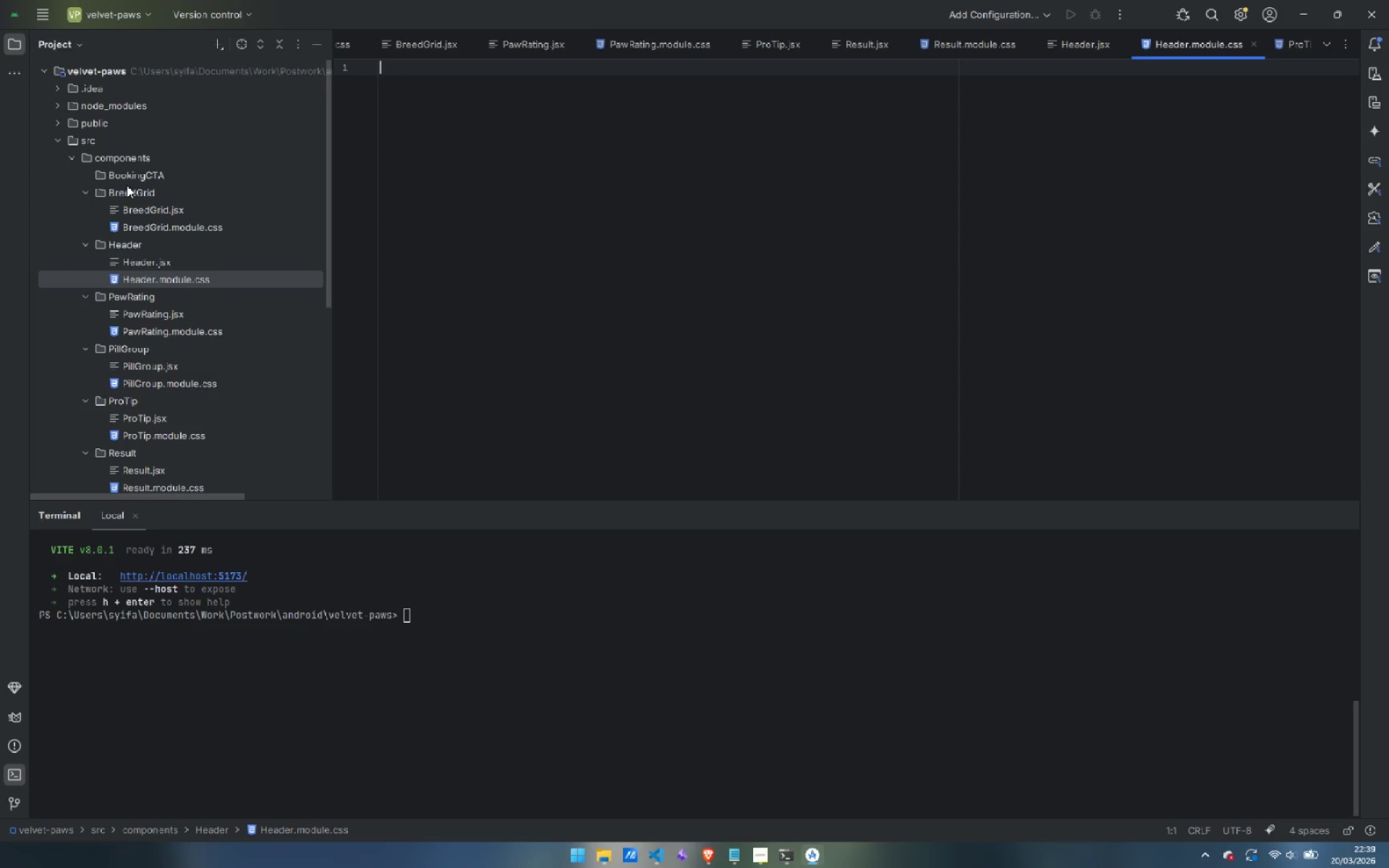 
right_click([127, 173])
 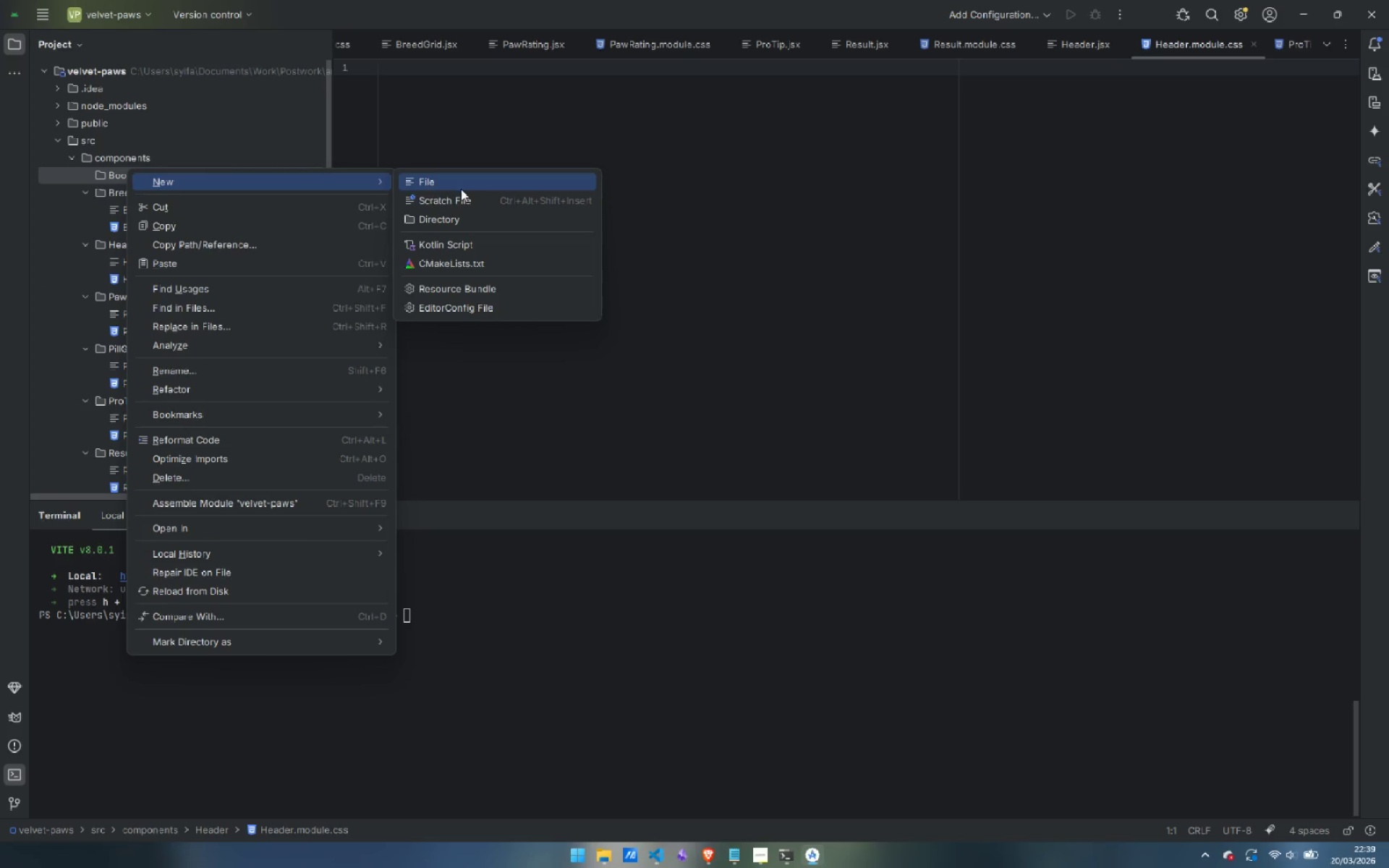 
left_click([479, 187])
 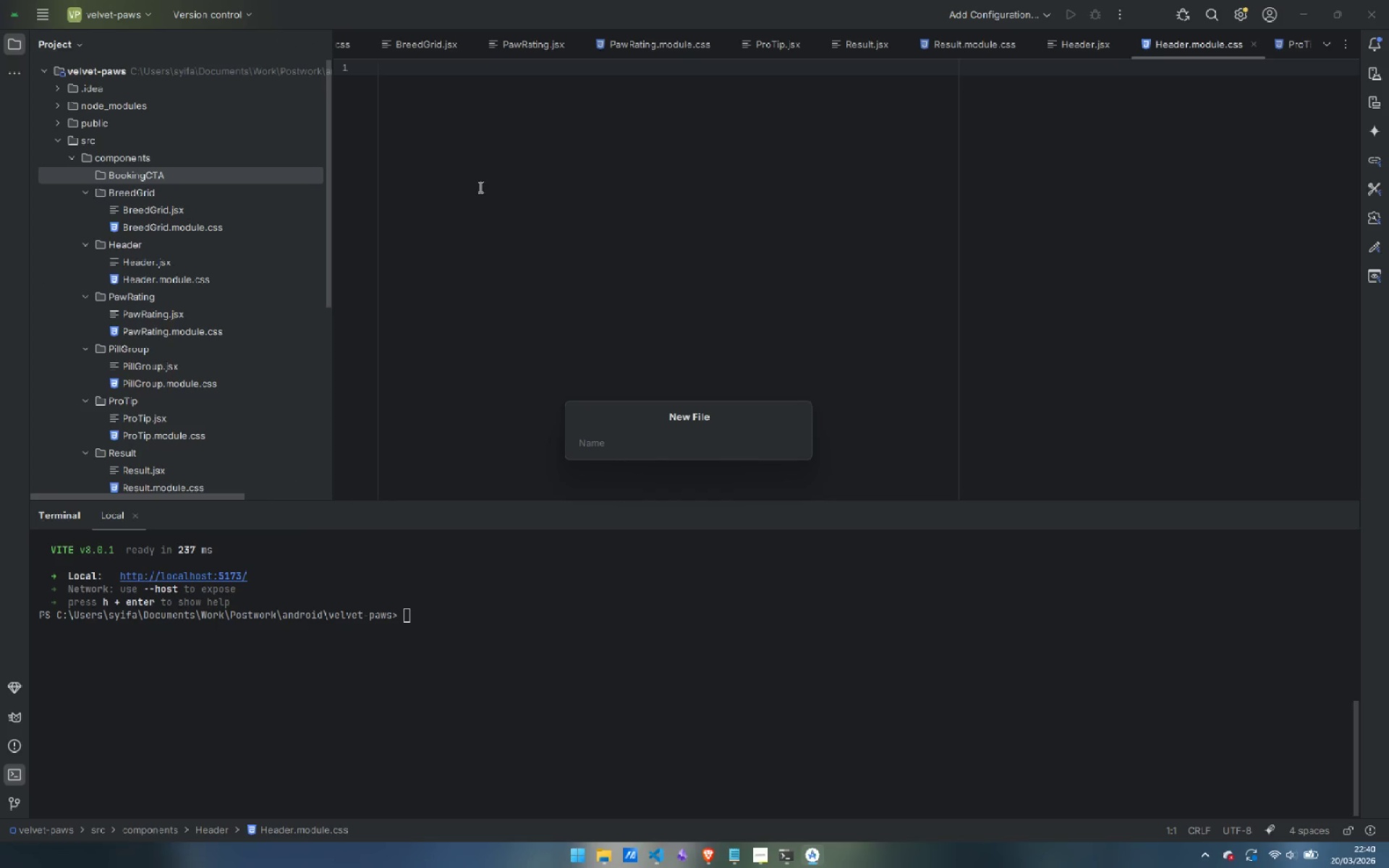 
type(Booi)
key(Backspace)
type(kingCTA.jsx)
 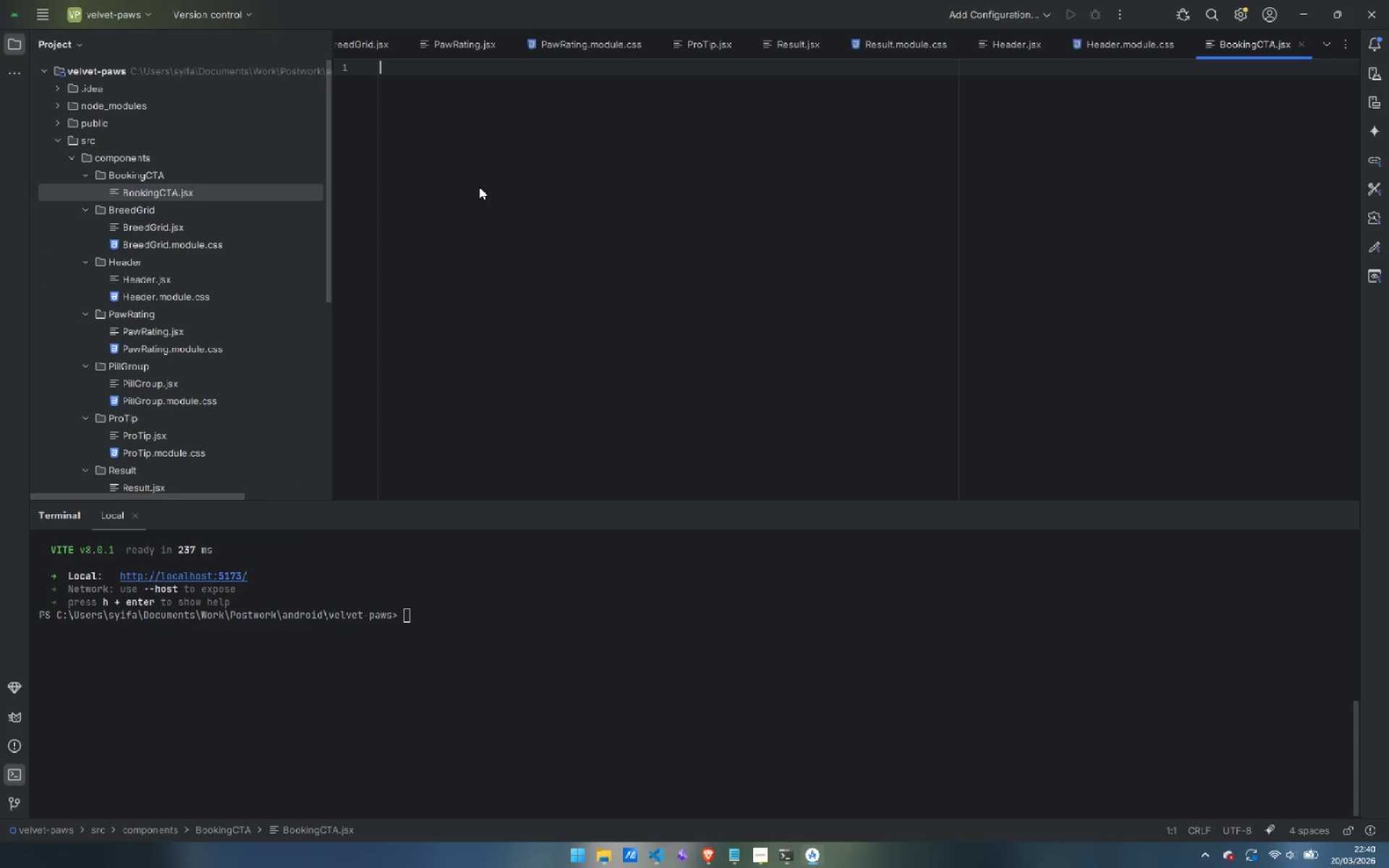 
 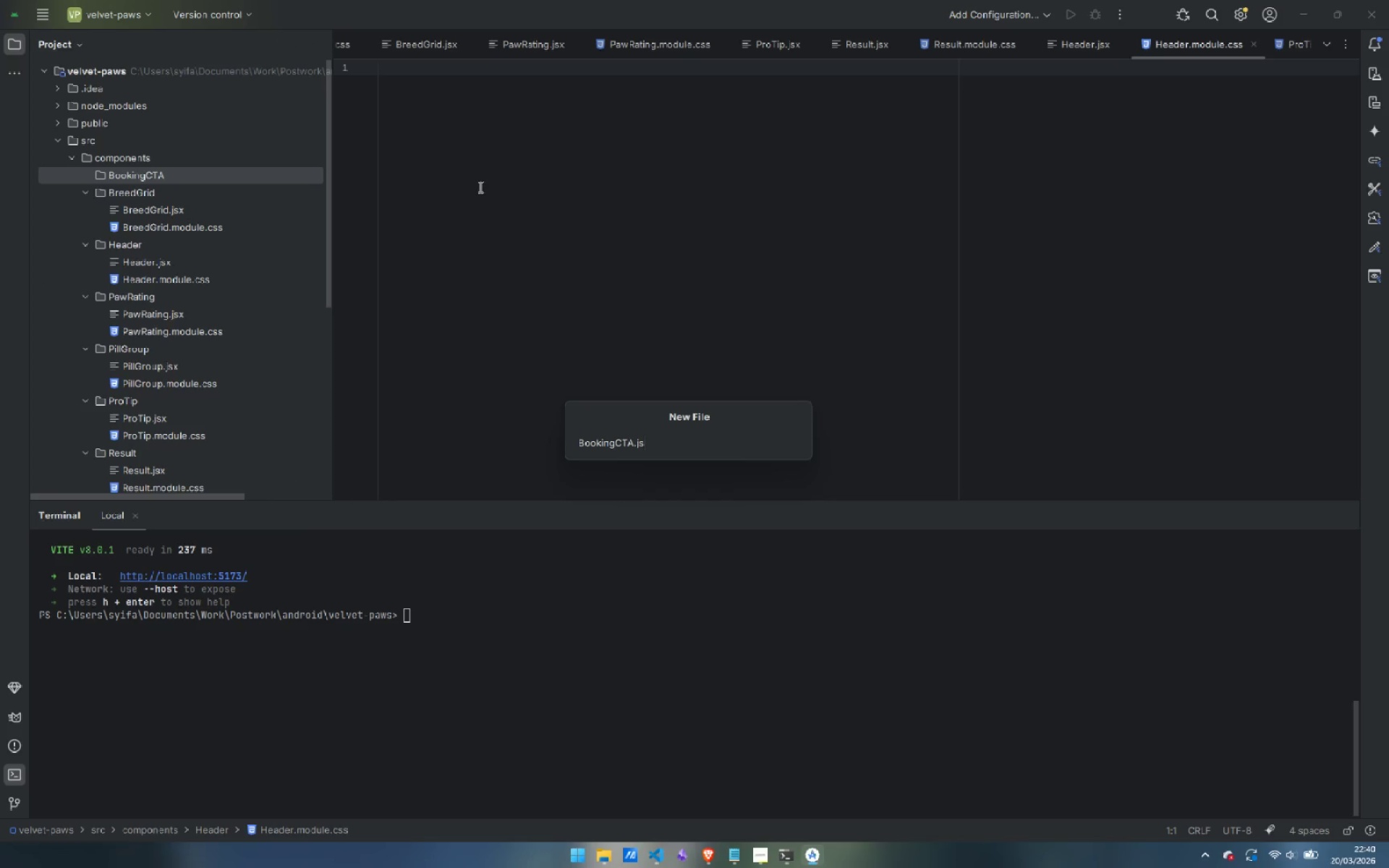 
key(Enter)
 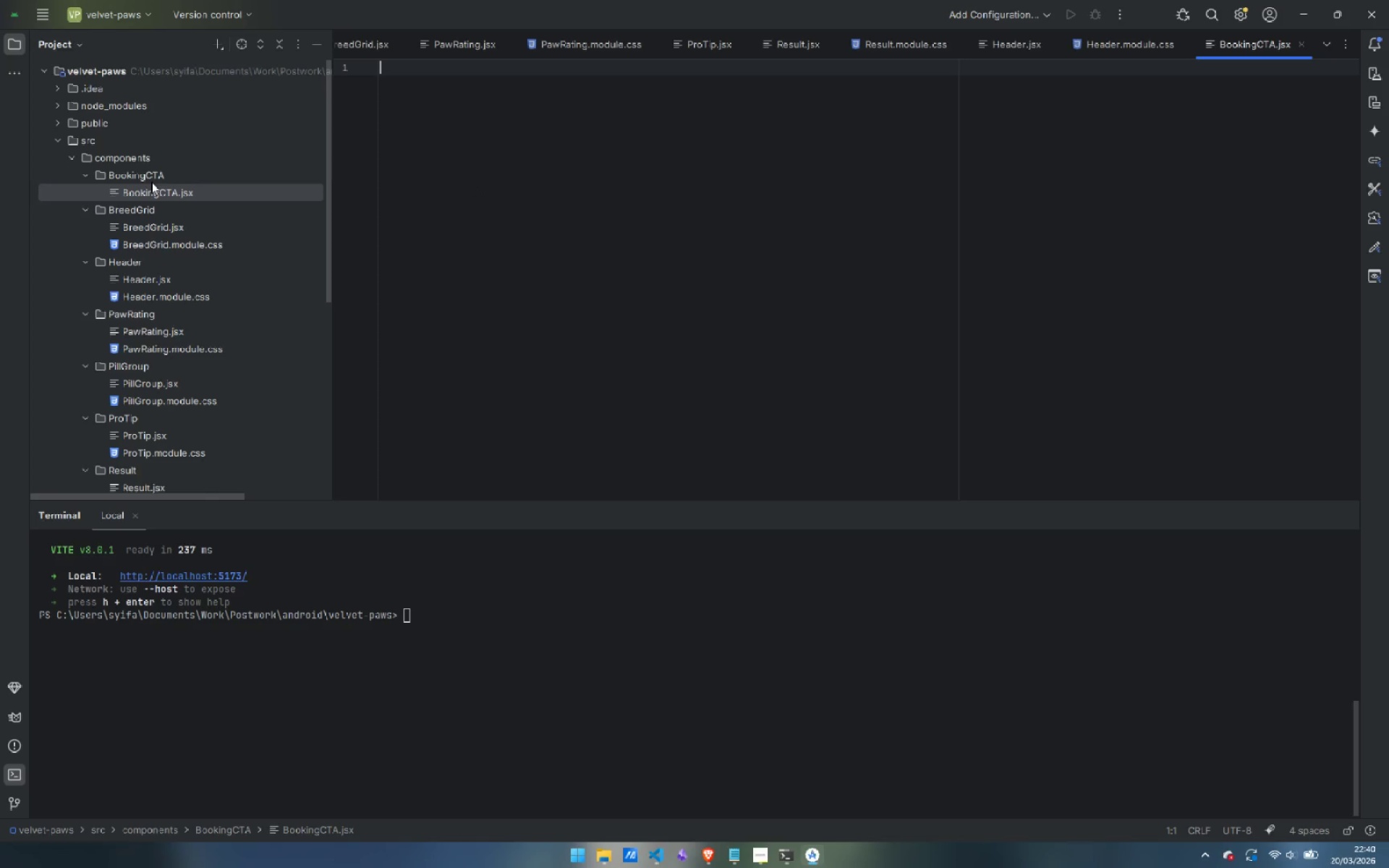 
right_click([150, 176])
 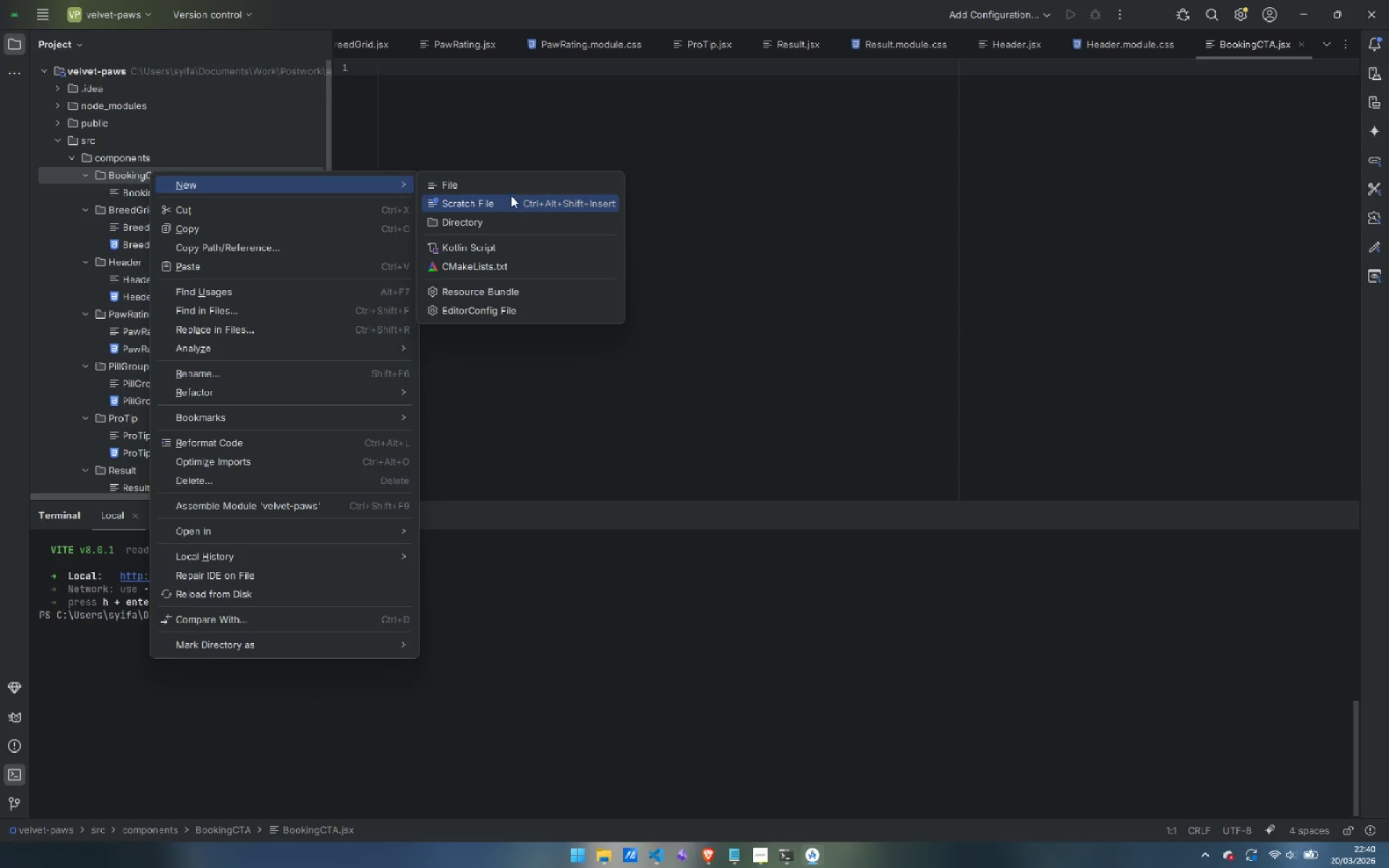 
left_click([512, 185])
 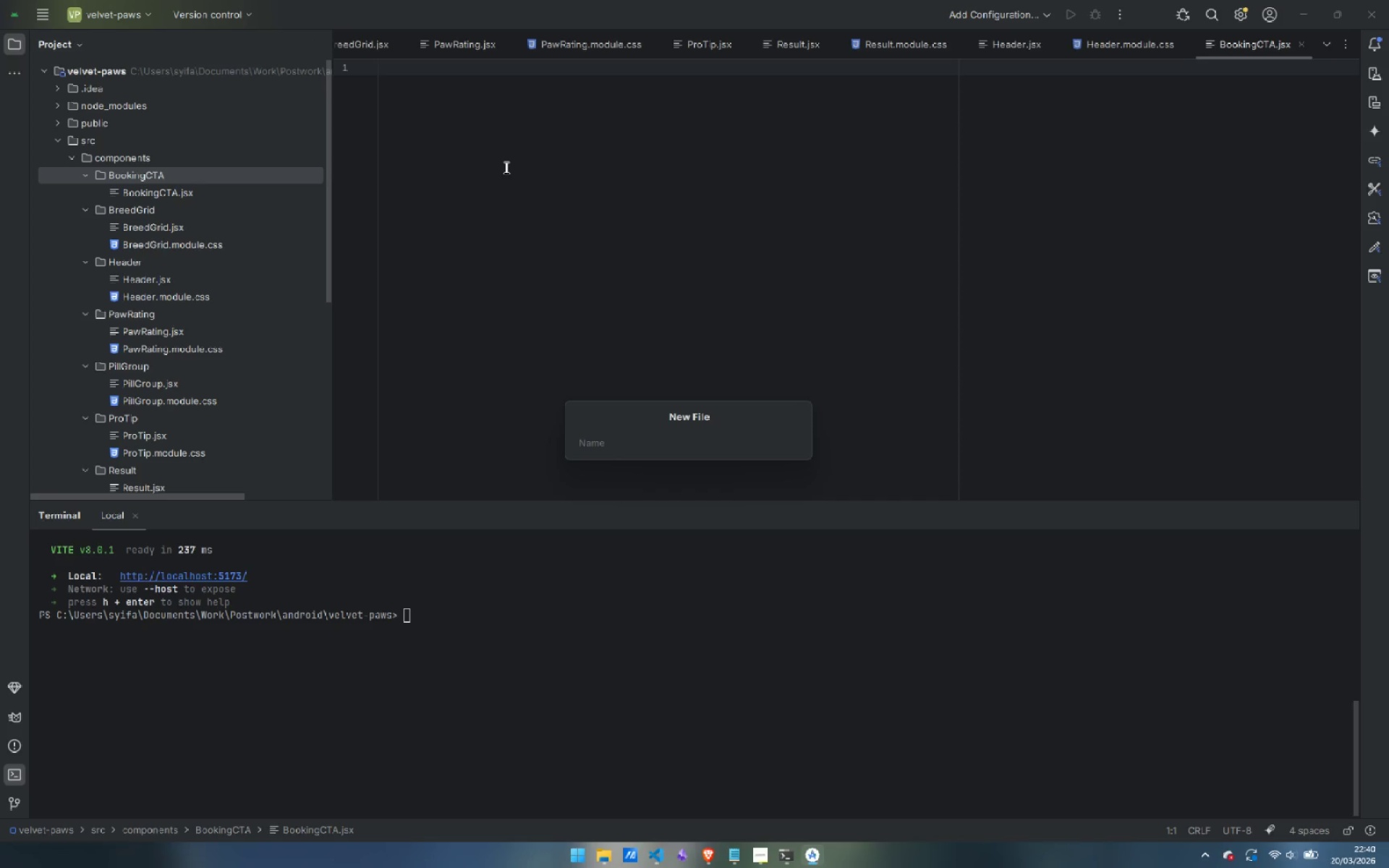 
type(Booking.)
key(Backspace)
type(CTA.module.css)
 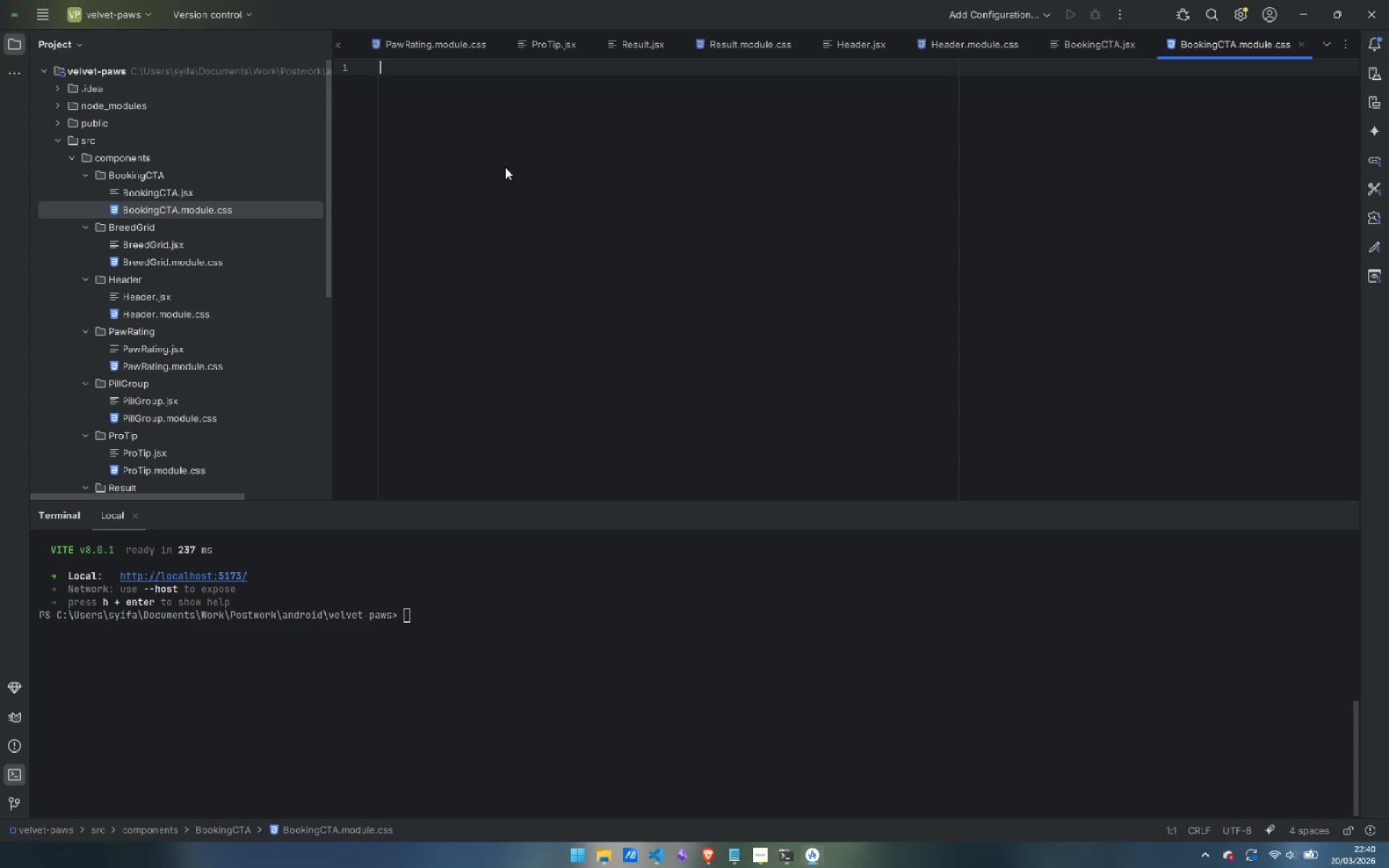 
 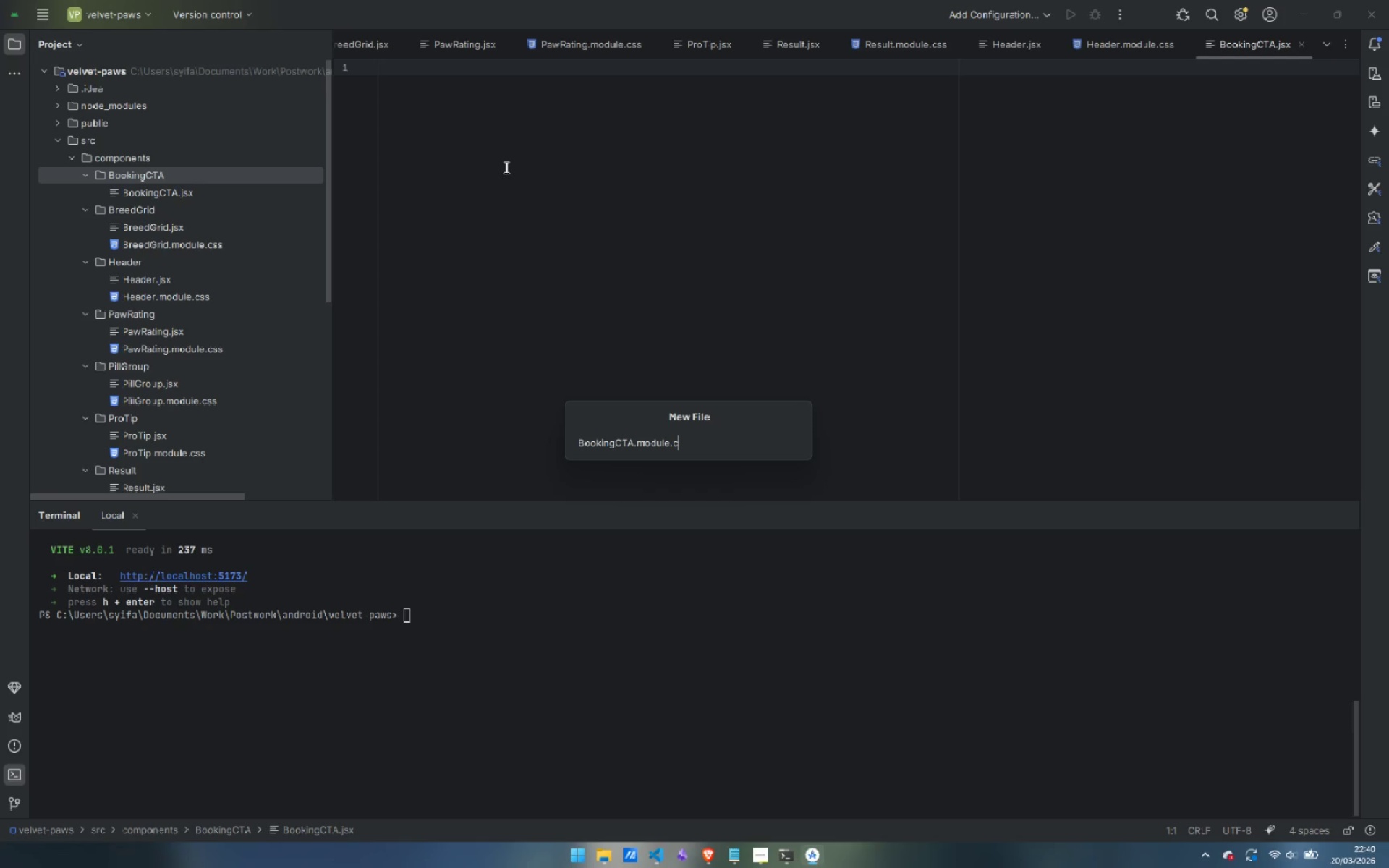 
key(Enter)
 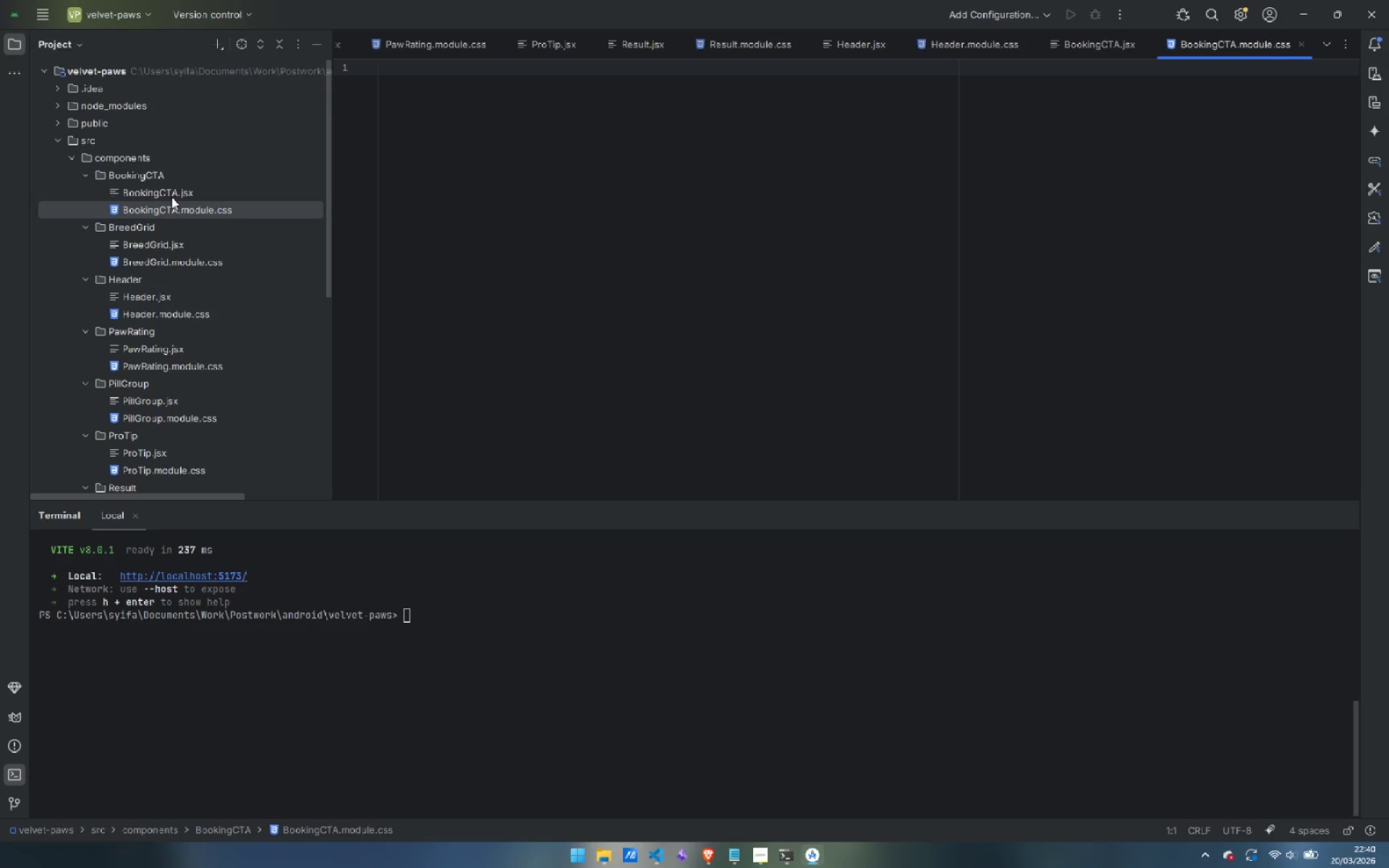 
double_click([176, 187])
 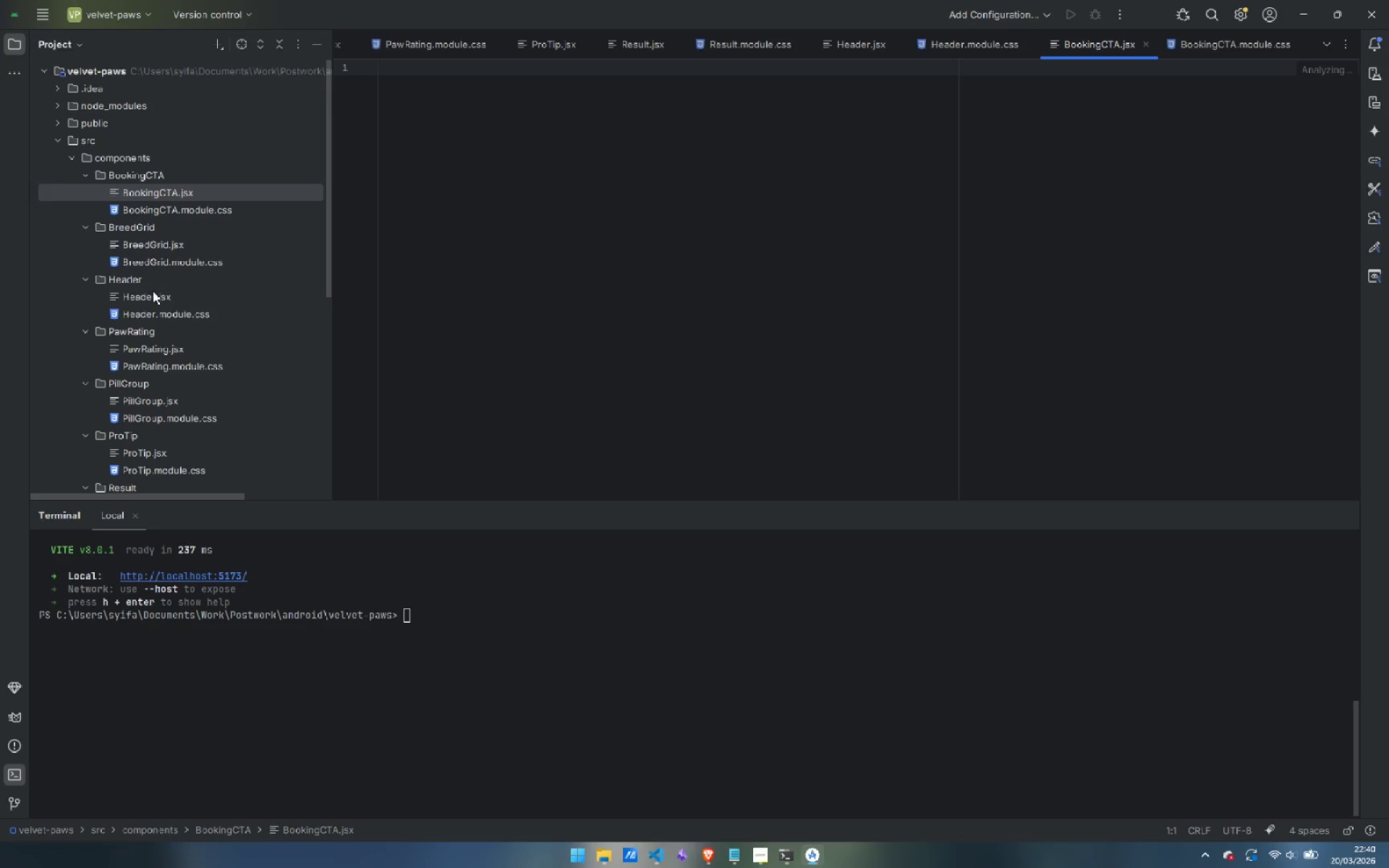 
double_click([151, 295])
 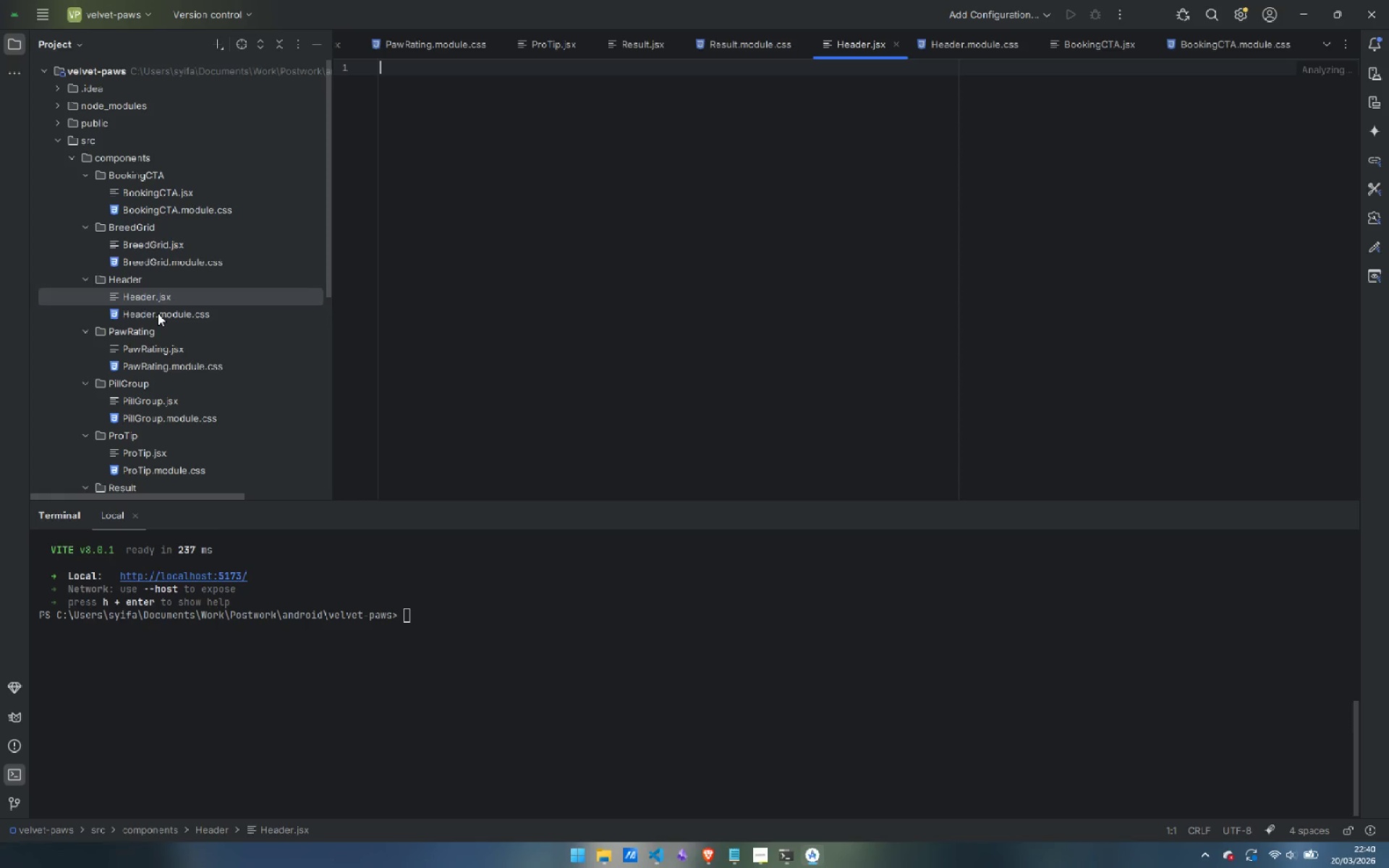 
wait(5.55)
 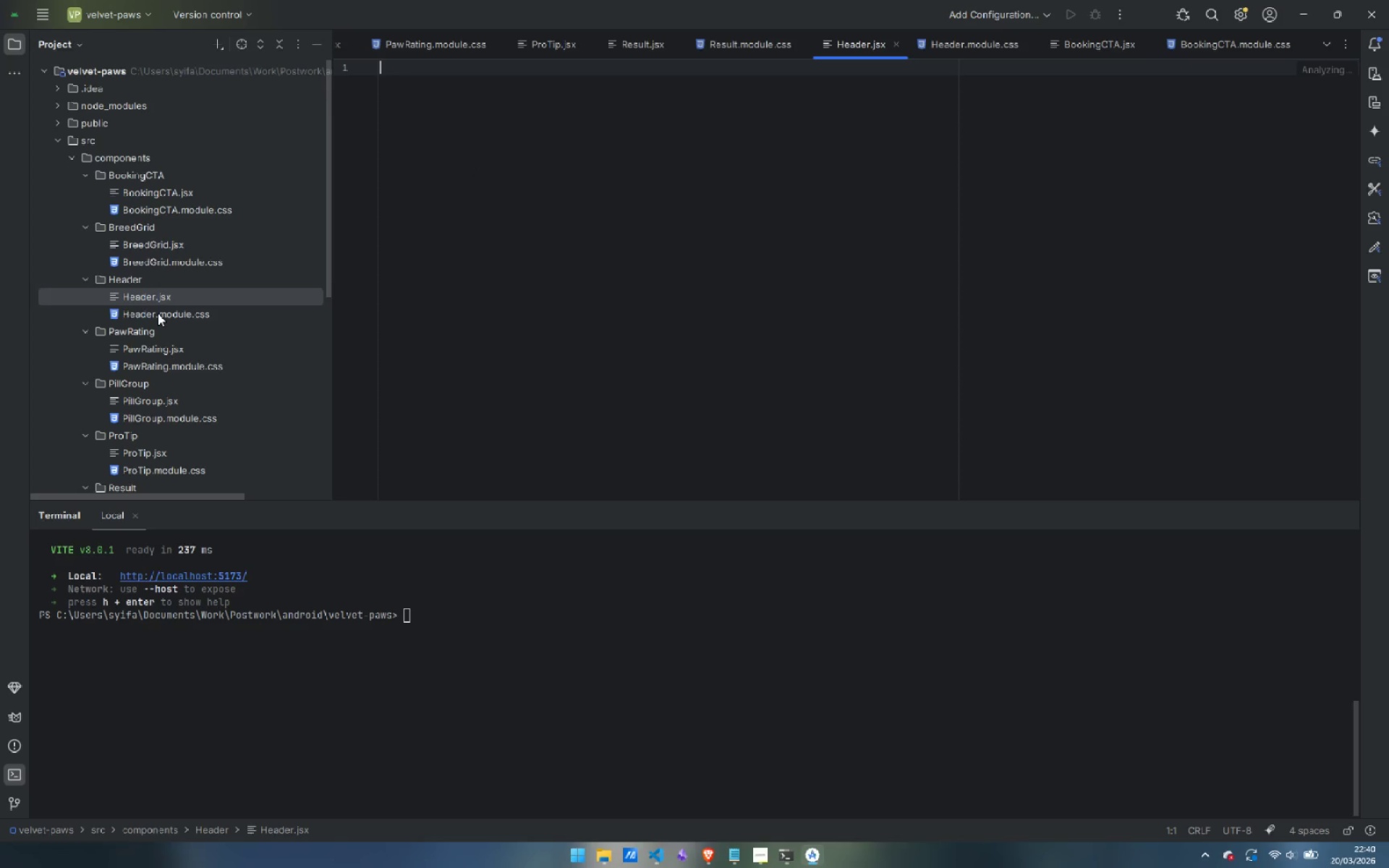 
left_click([679, 262])
 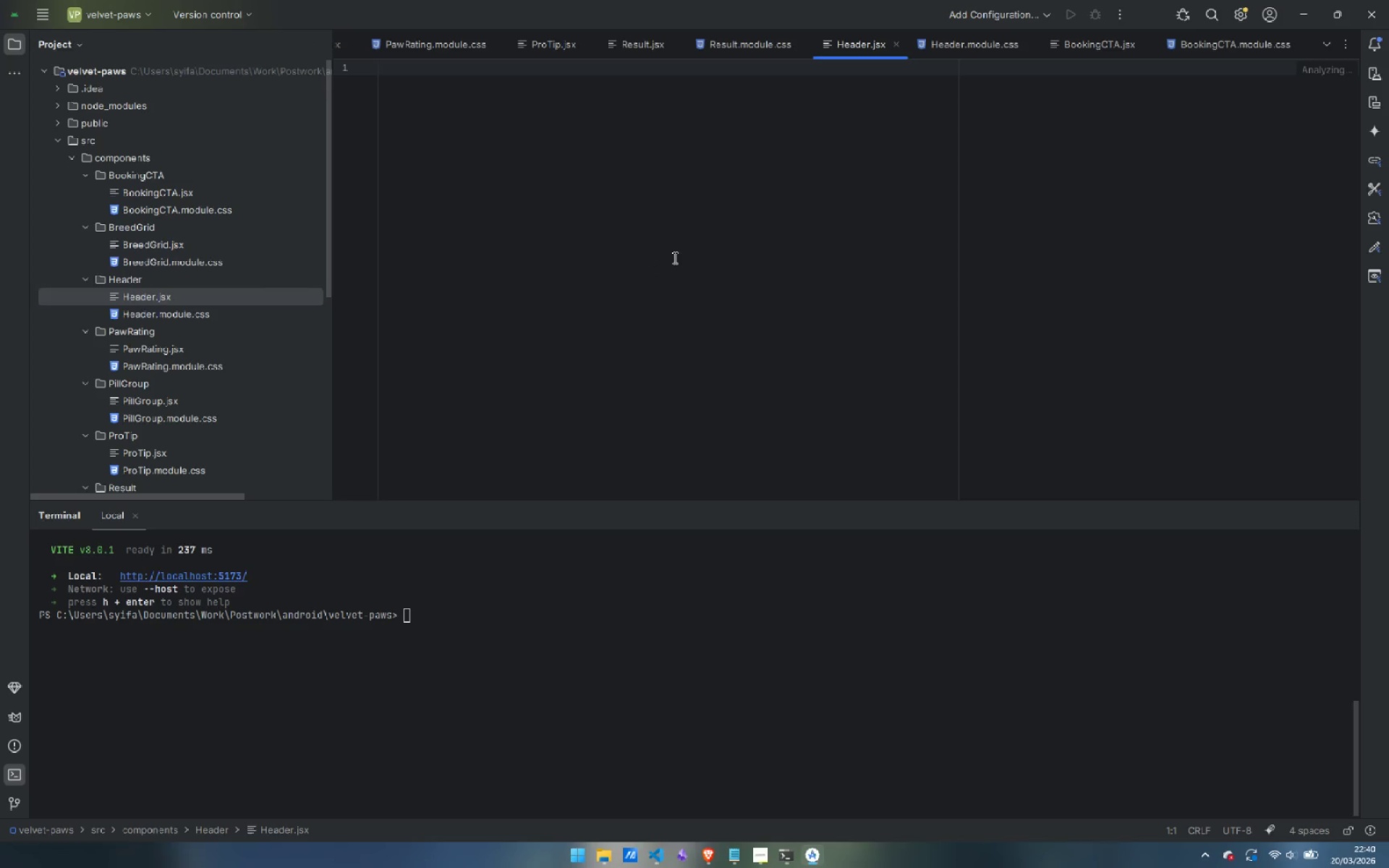 
type(import PawIcon from './P)
key(Backspace)
key(Backspace)
type(./PawIcon)
 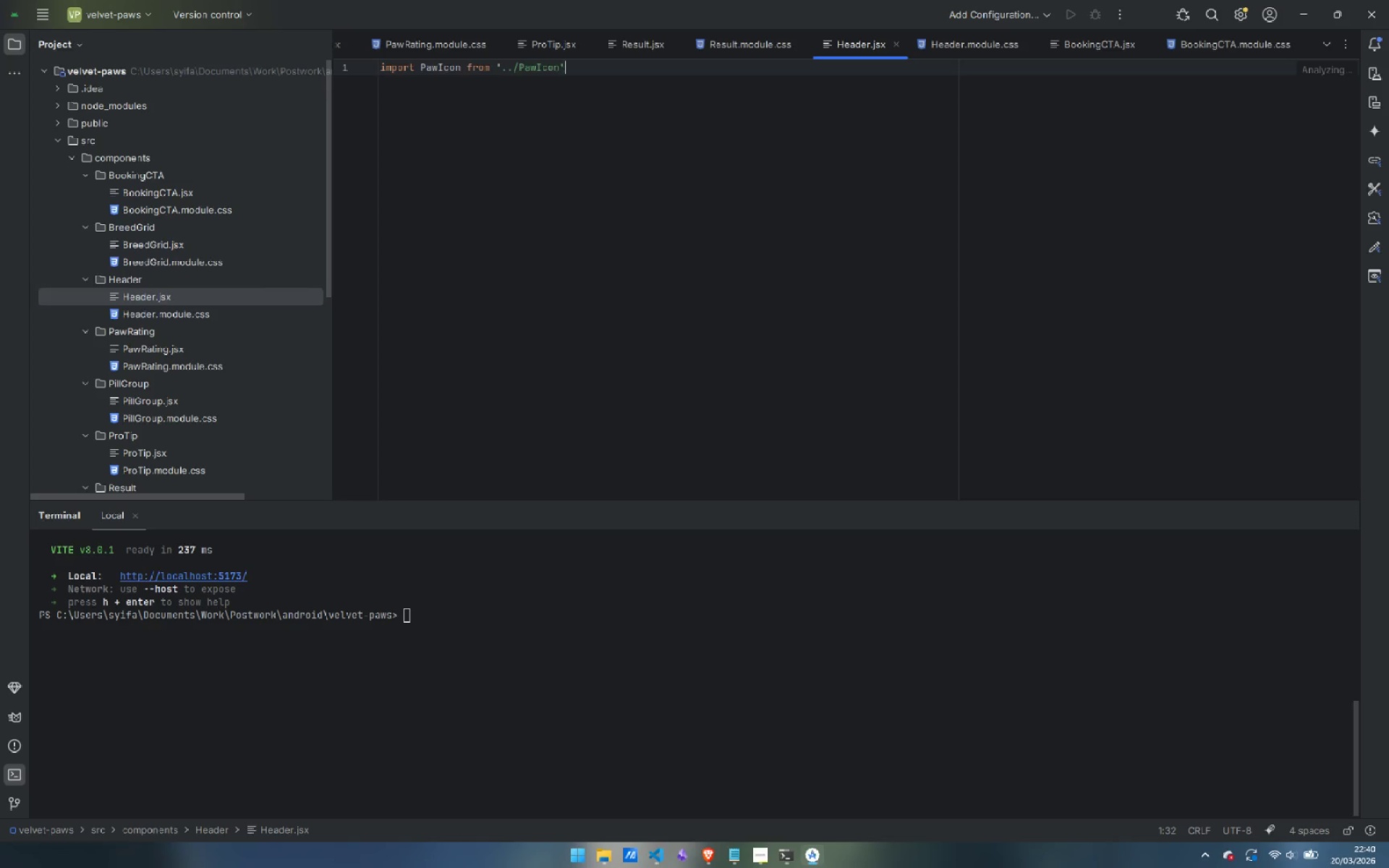 
 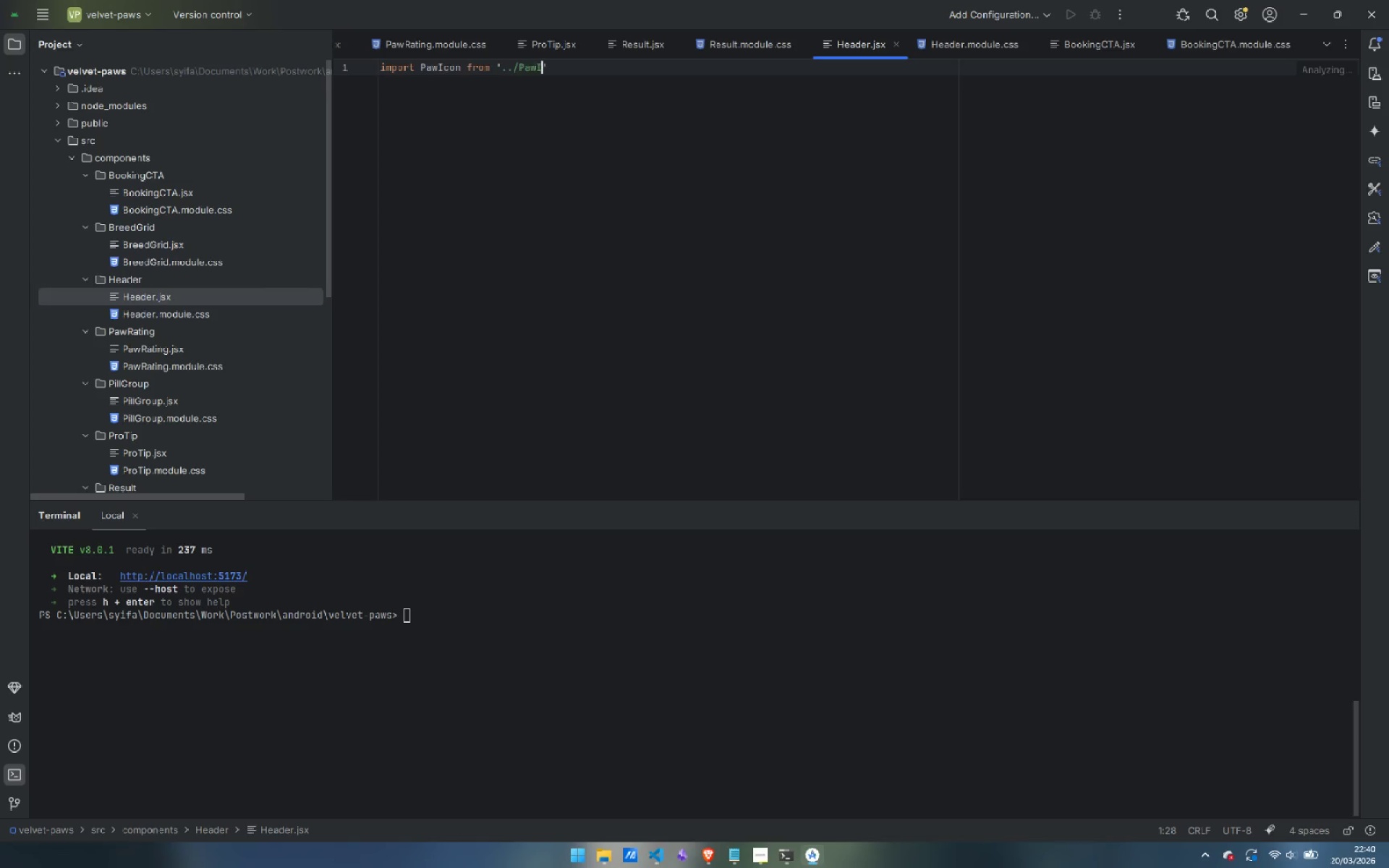 
key(ArrowRight)
 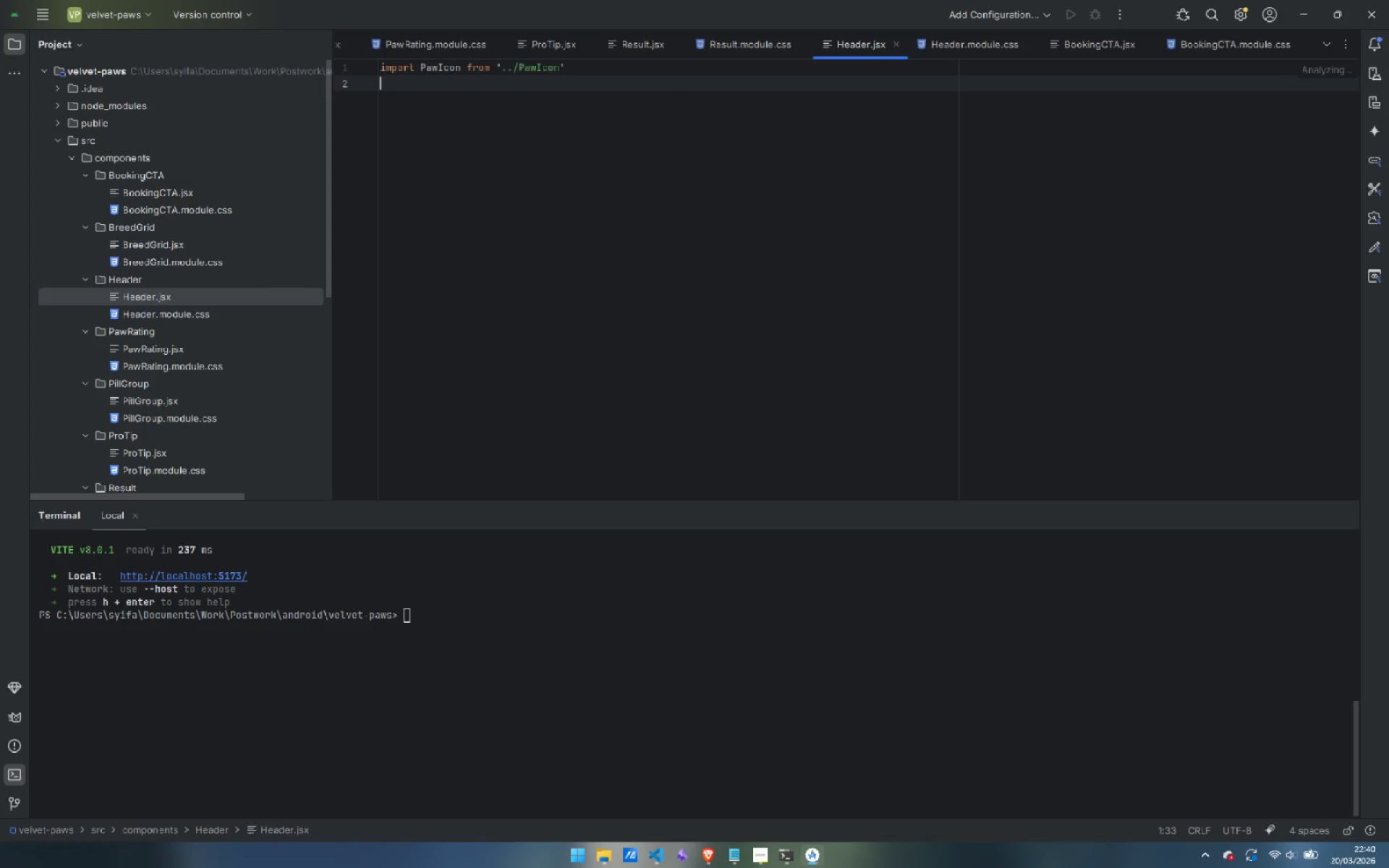 
key(Enter)
 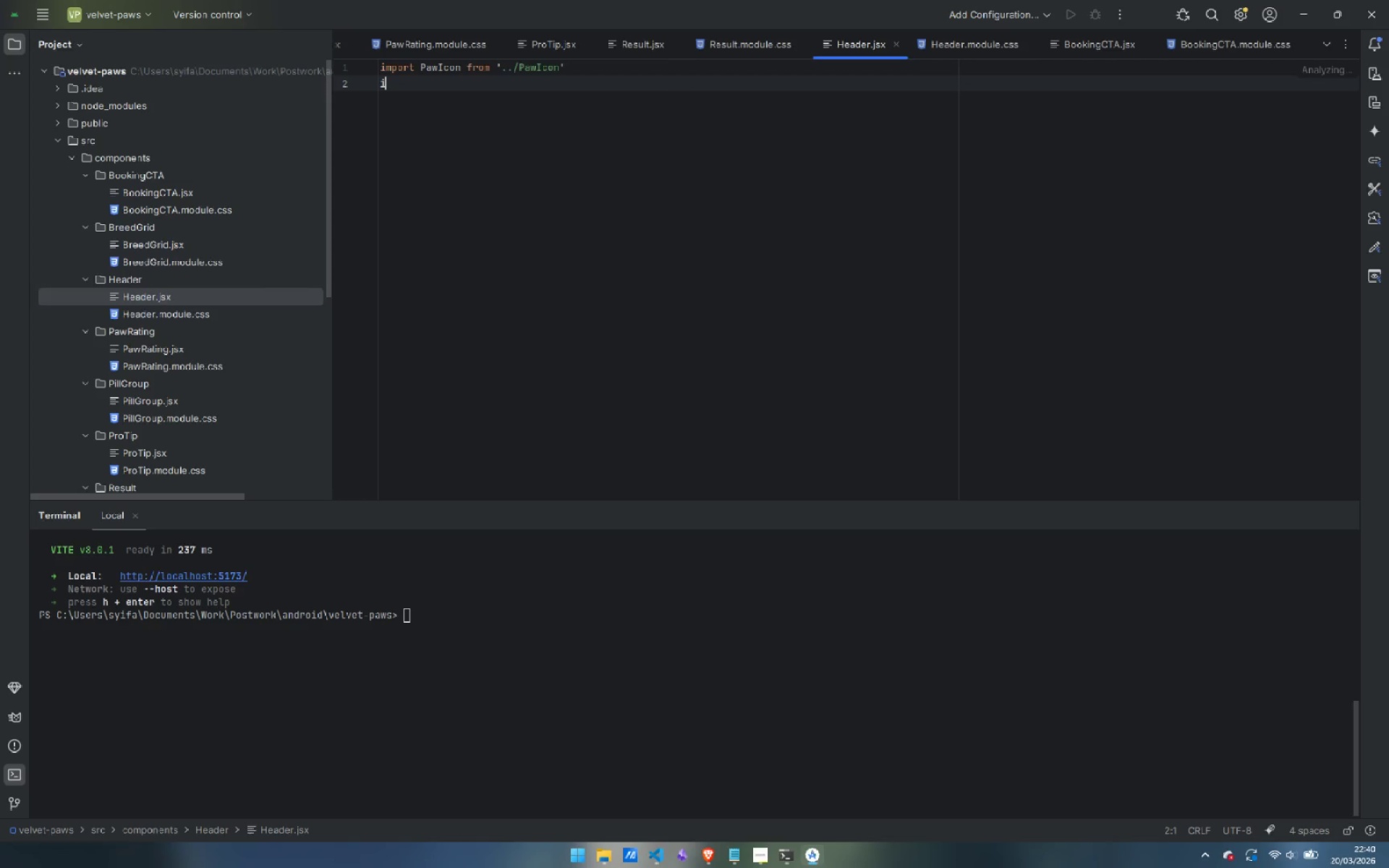 
type(import styles from '')
 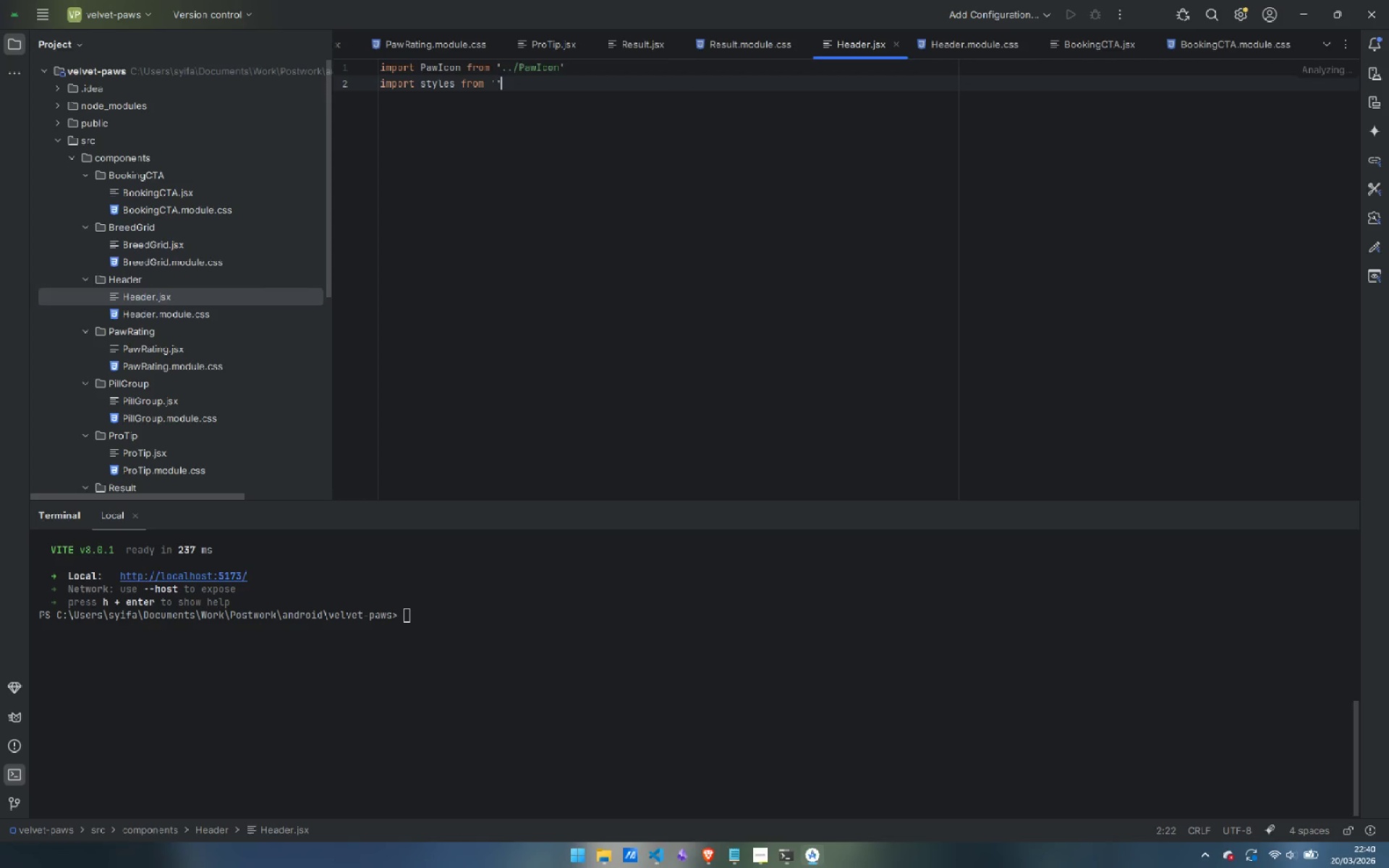 
key(ArrowLeft)
 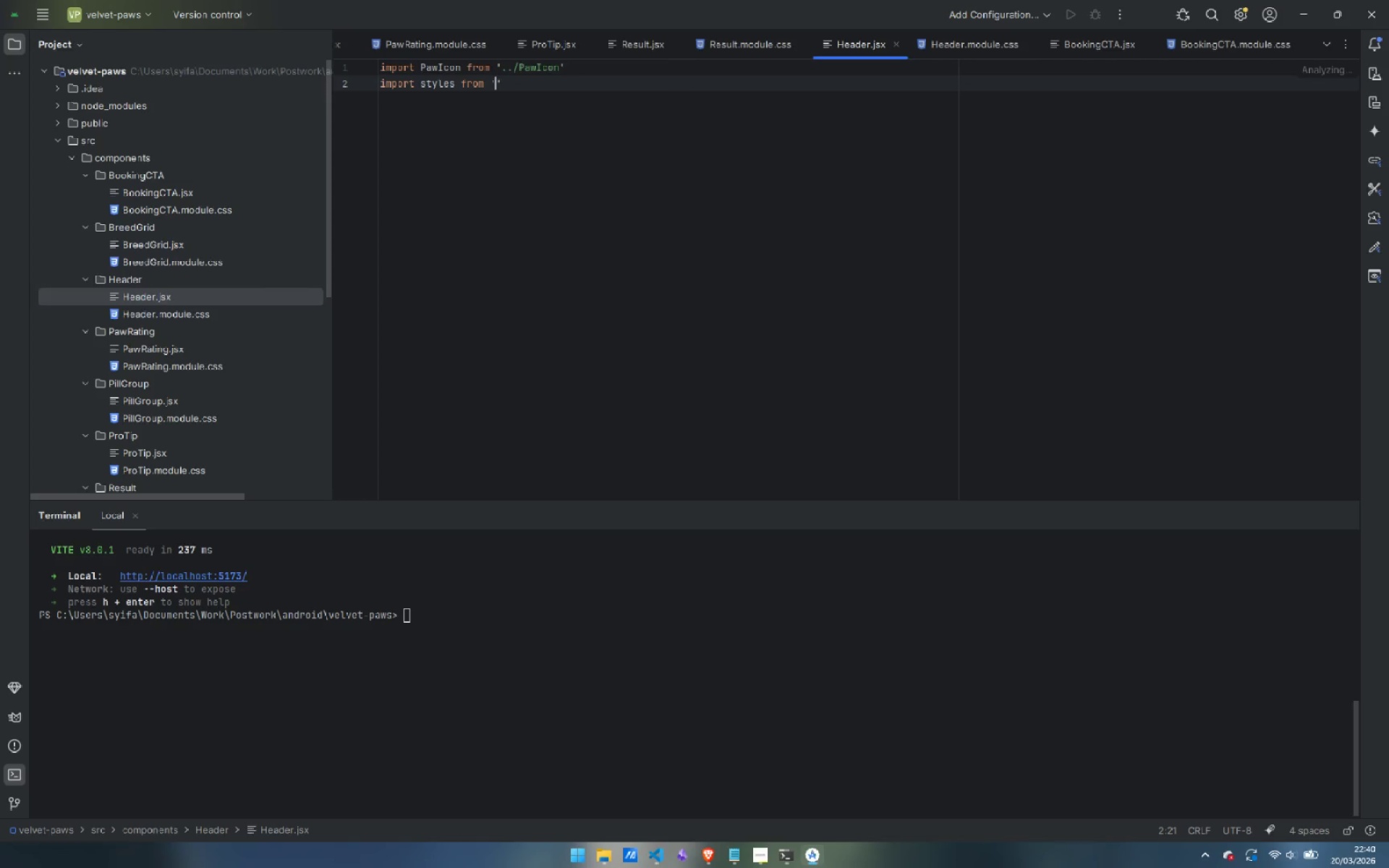 
type(./Header.module.css)
 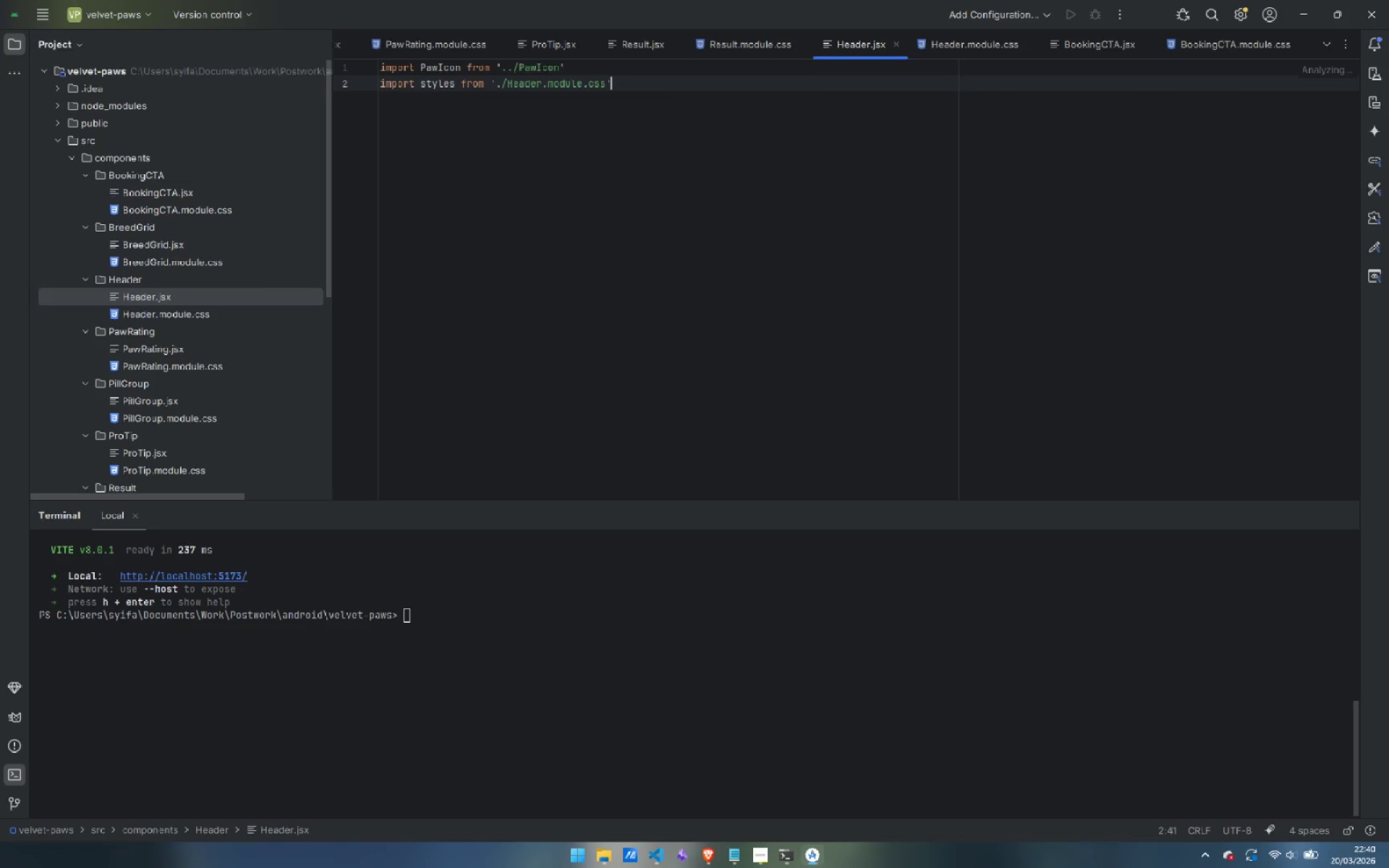 
 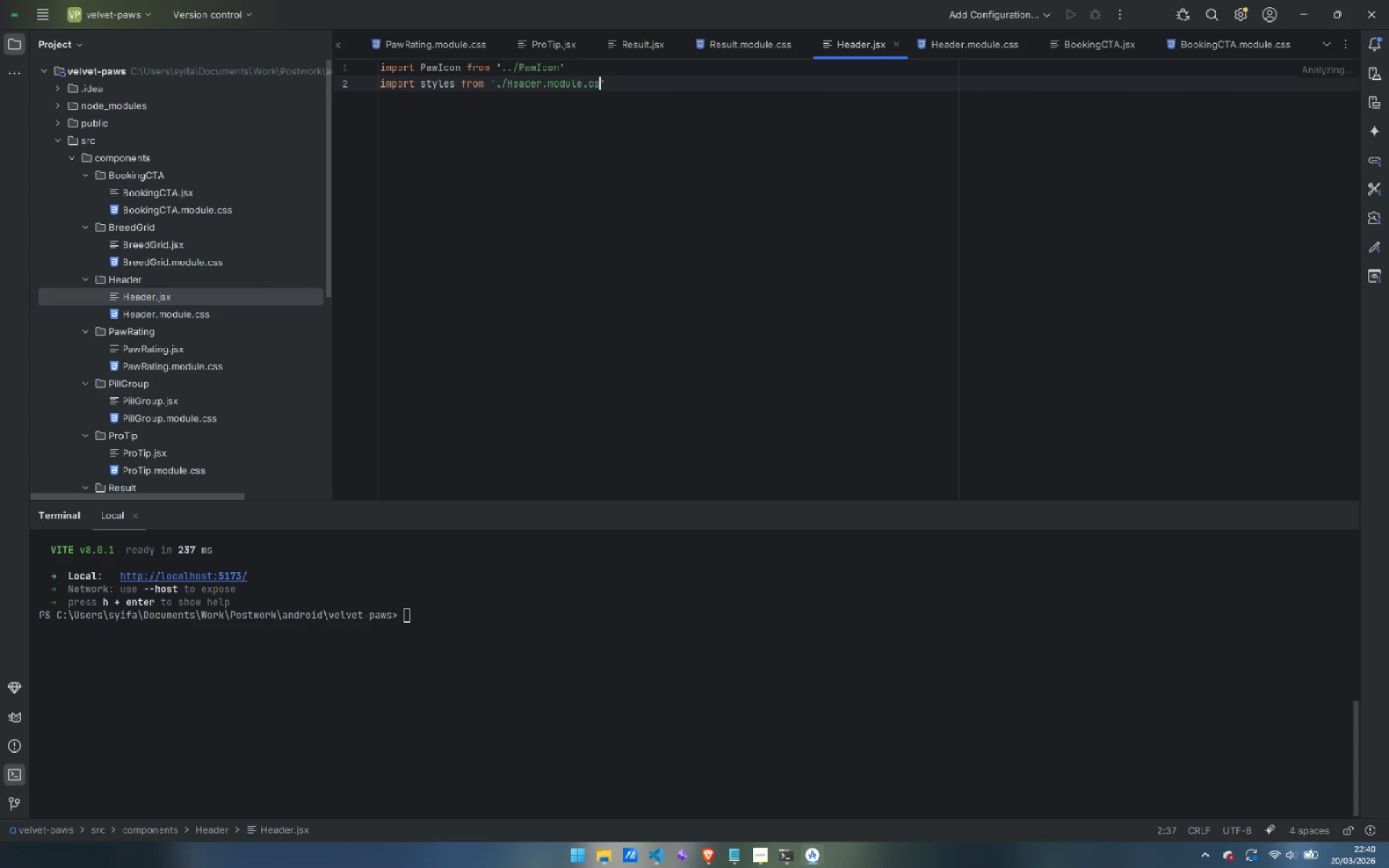 
key(ArrowRight)
 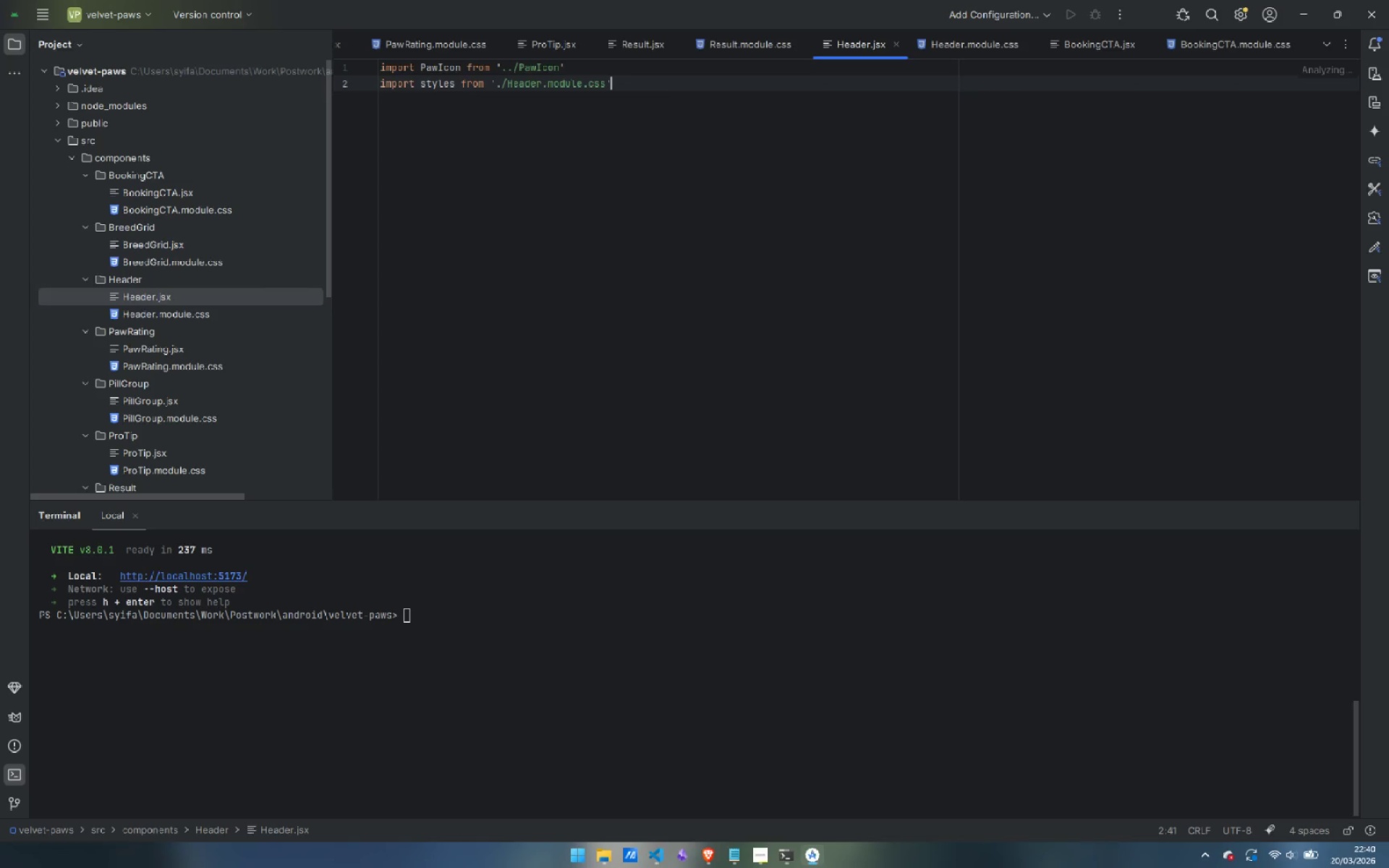 
key(Enter)
 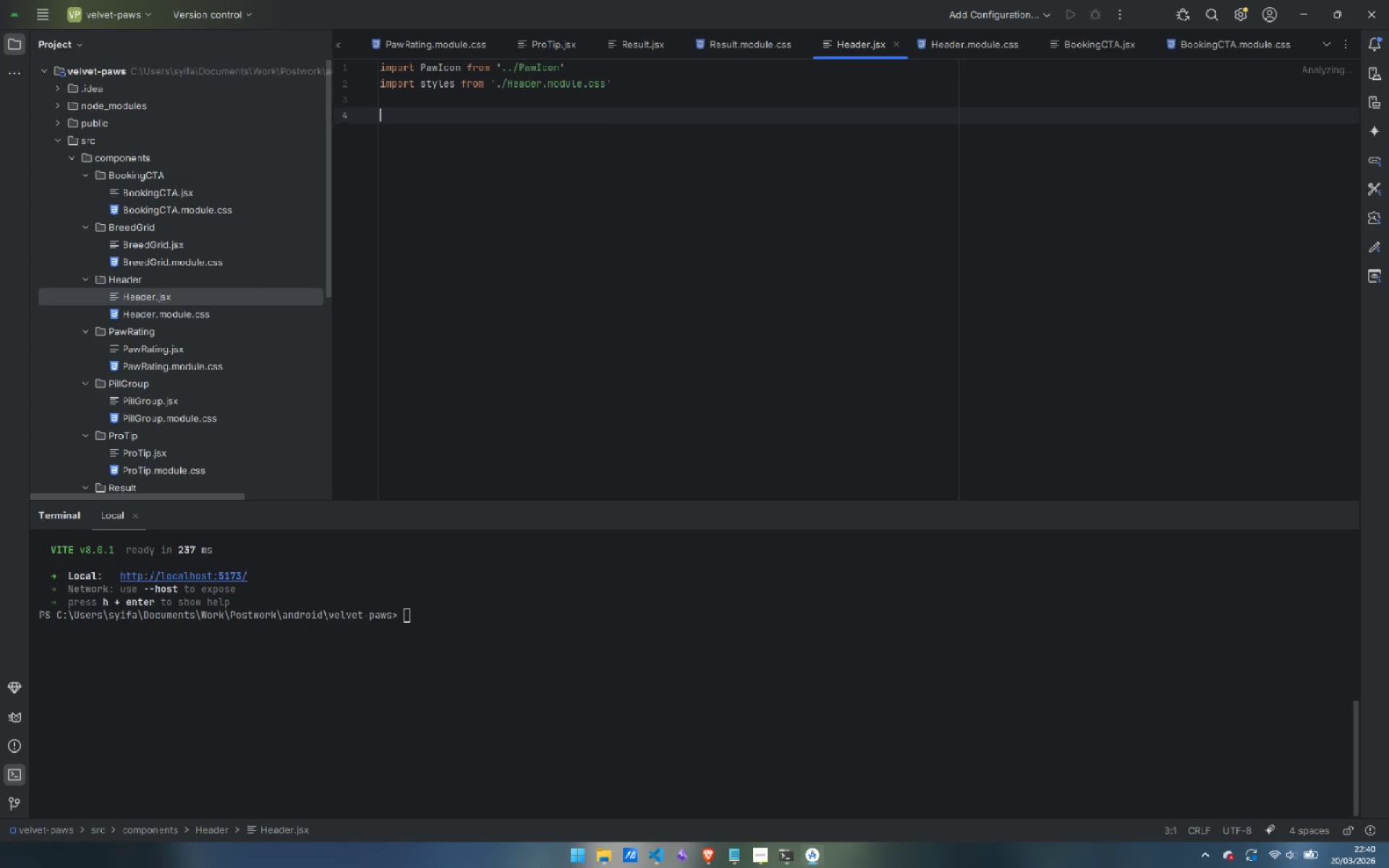 
key(Enter)
 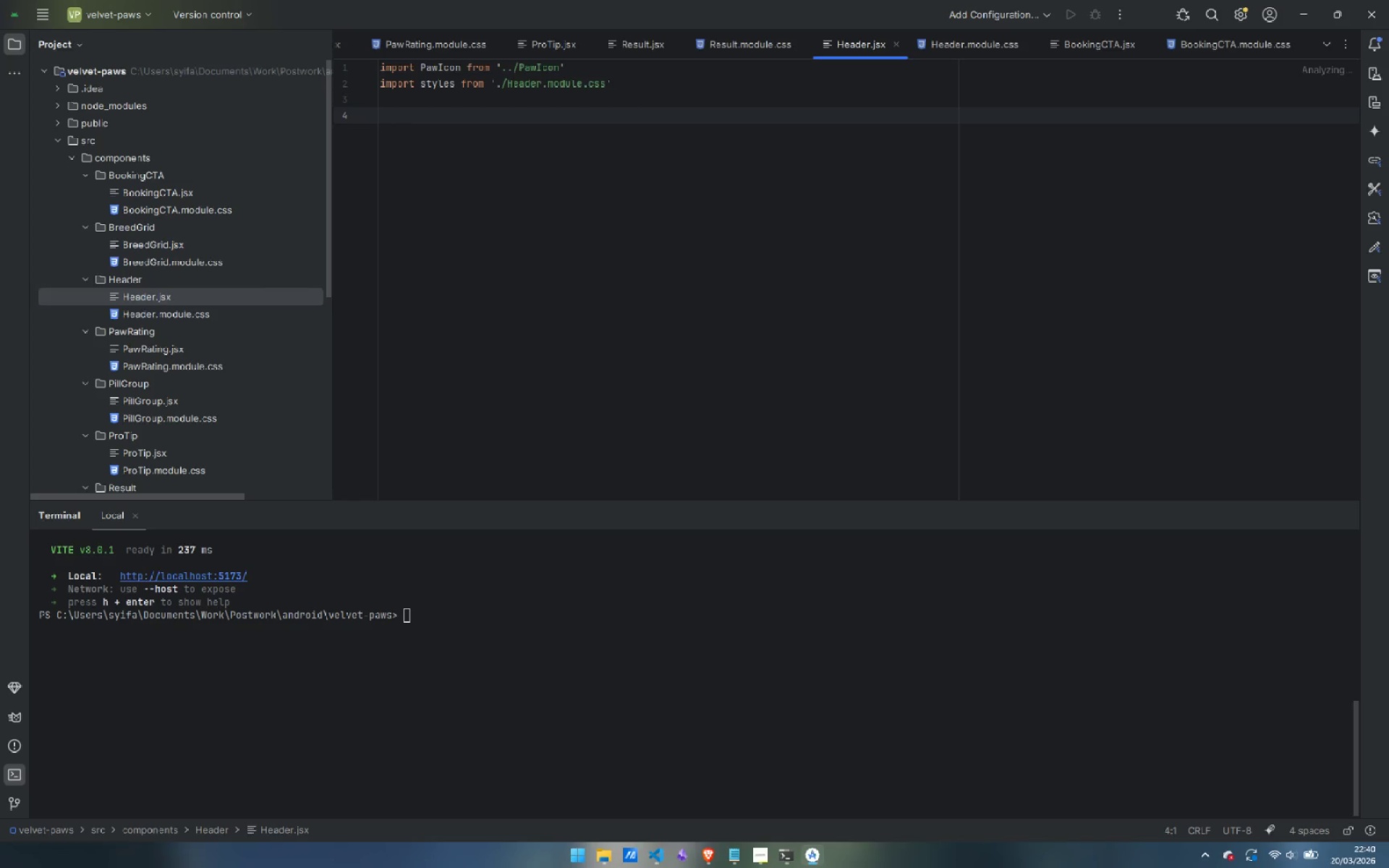 
type(ex[prt)
key(Backspace)
key(Backspace)
key(Backspace)
key(Backspace)
type(port default functin )
key(Backspace)
key(Backspace)
type(on Header() {)
 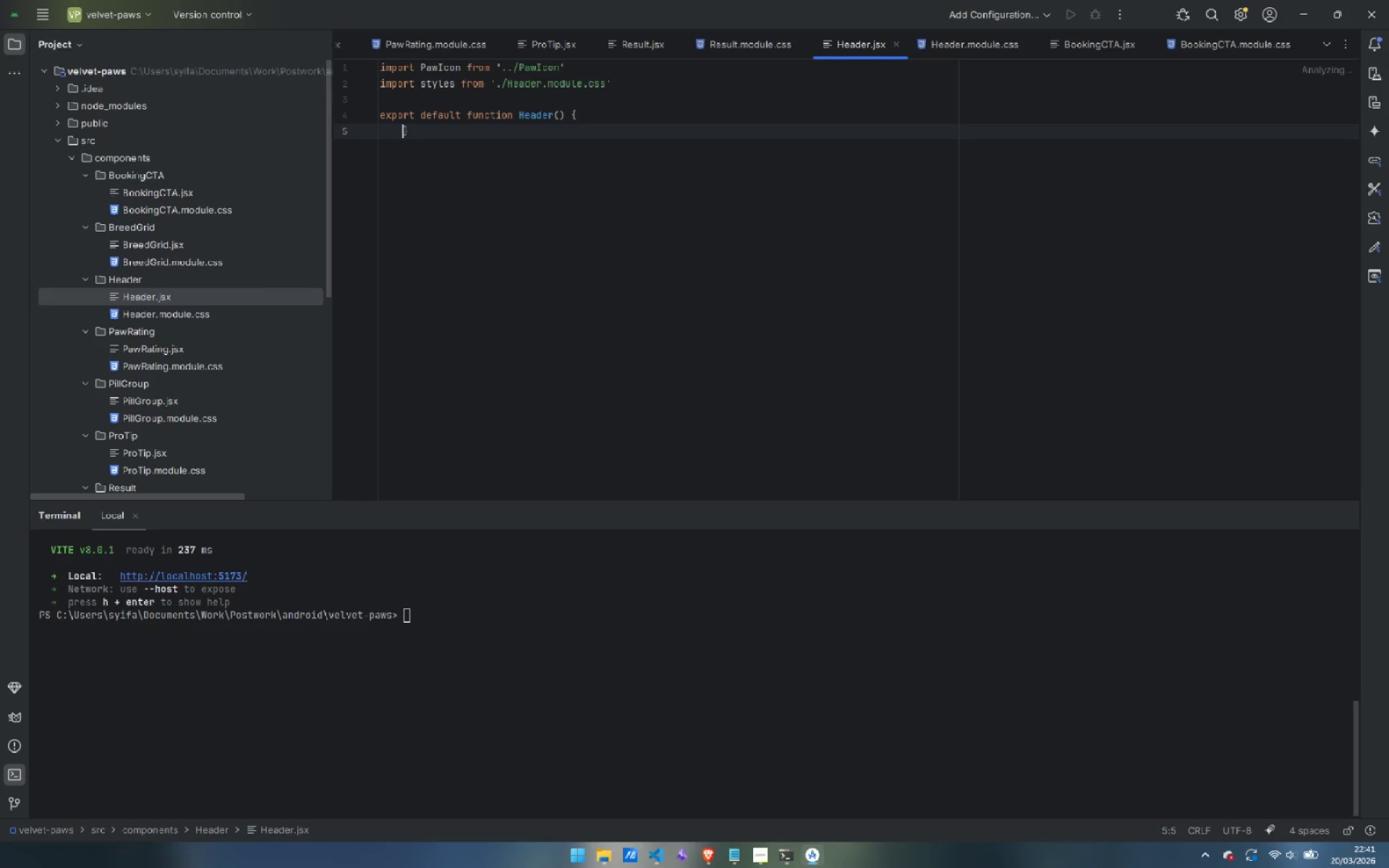 
 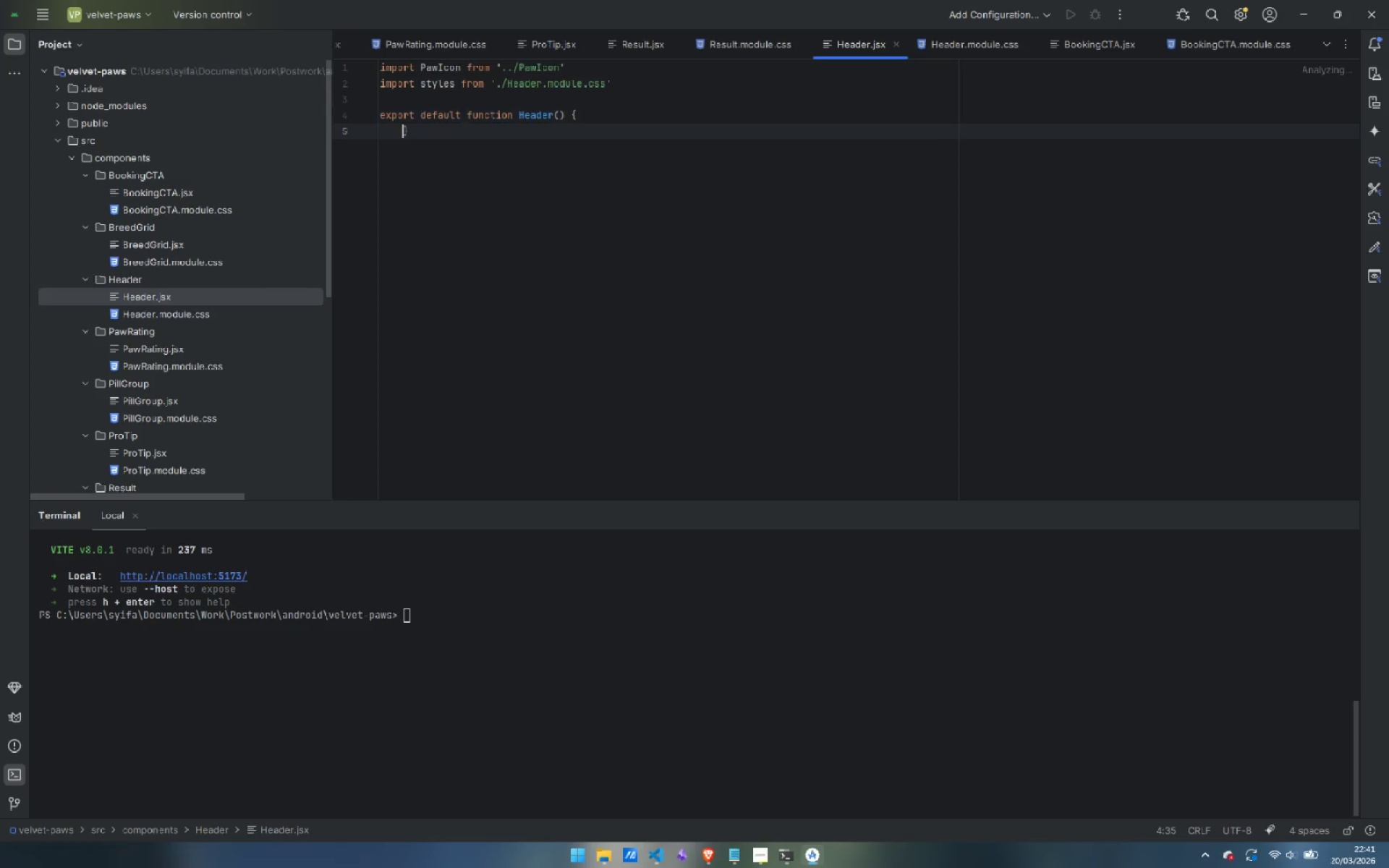 
key(Enter)
 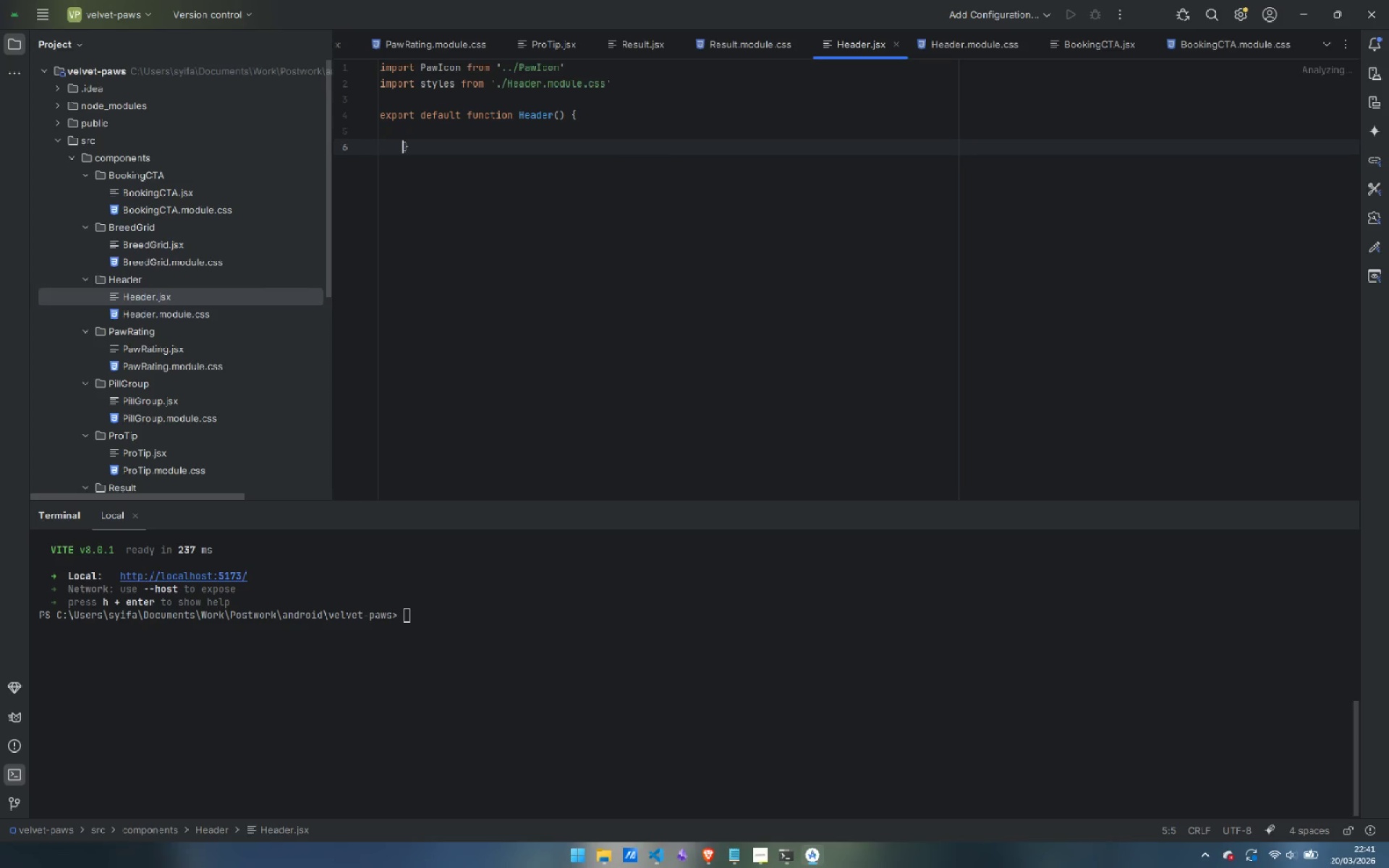 
key(Enter)
 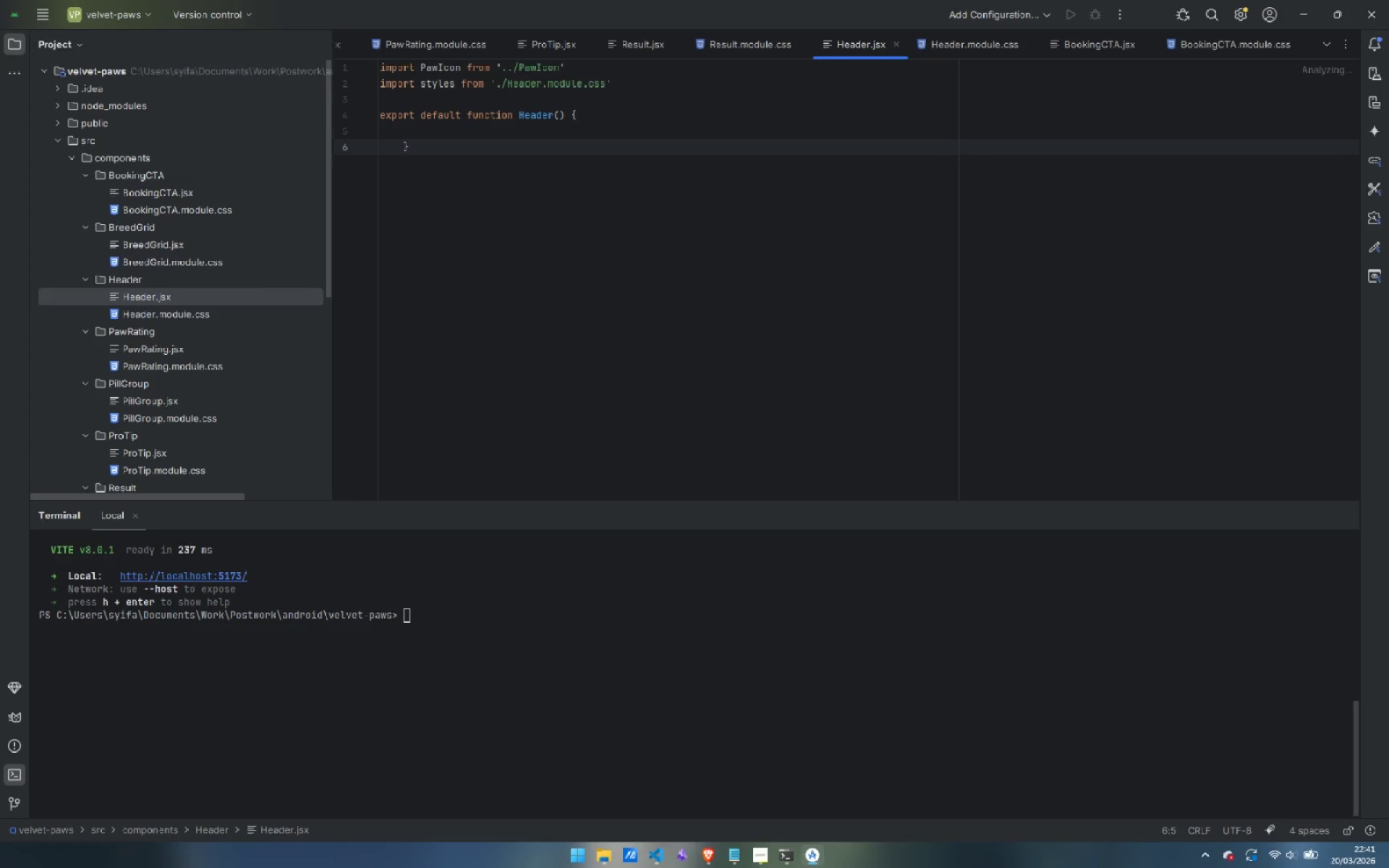 
key(Shift+ArrowLeft)
 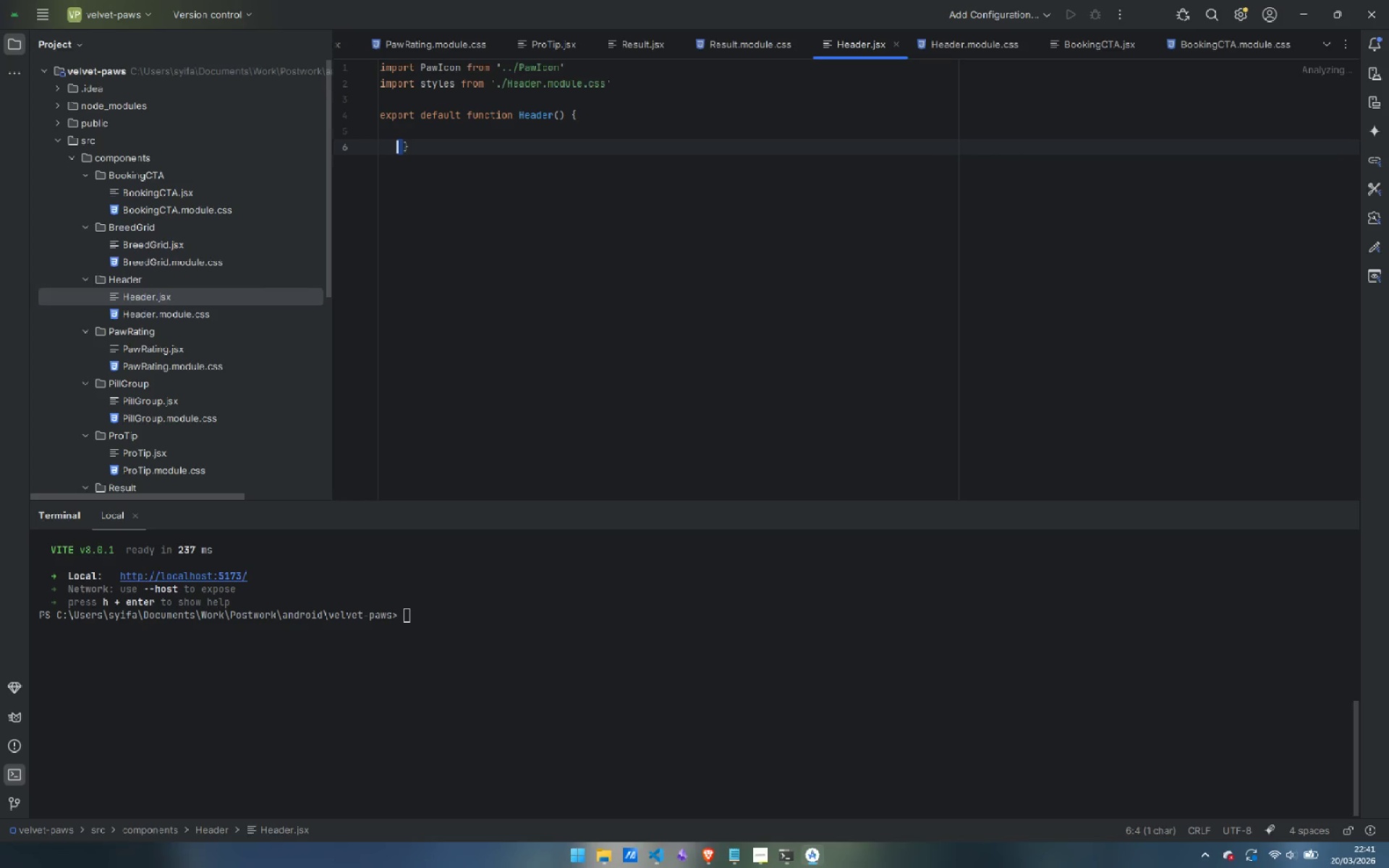 
key(Shift+ArrowLeft)
 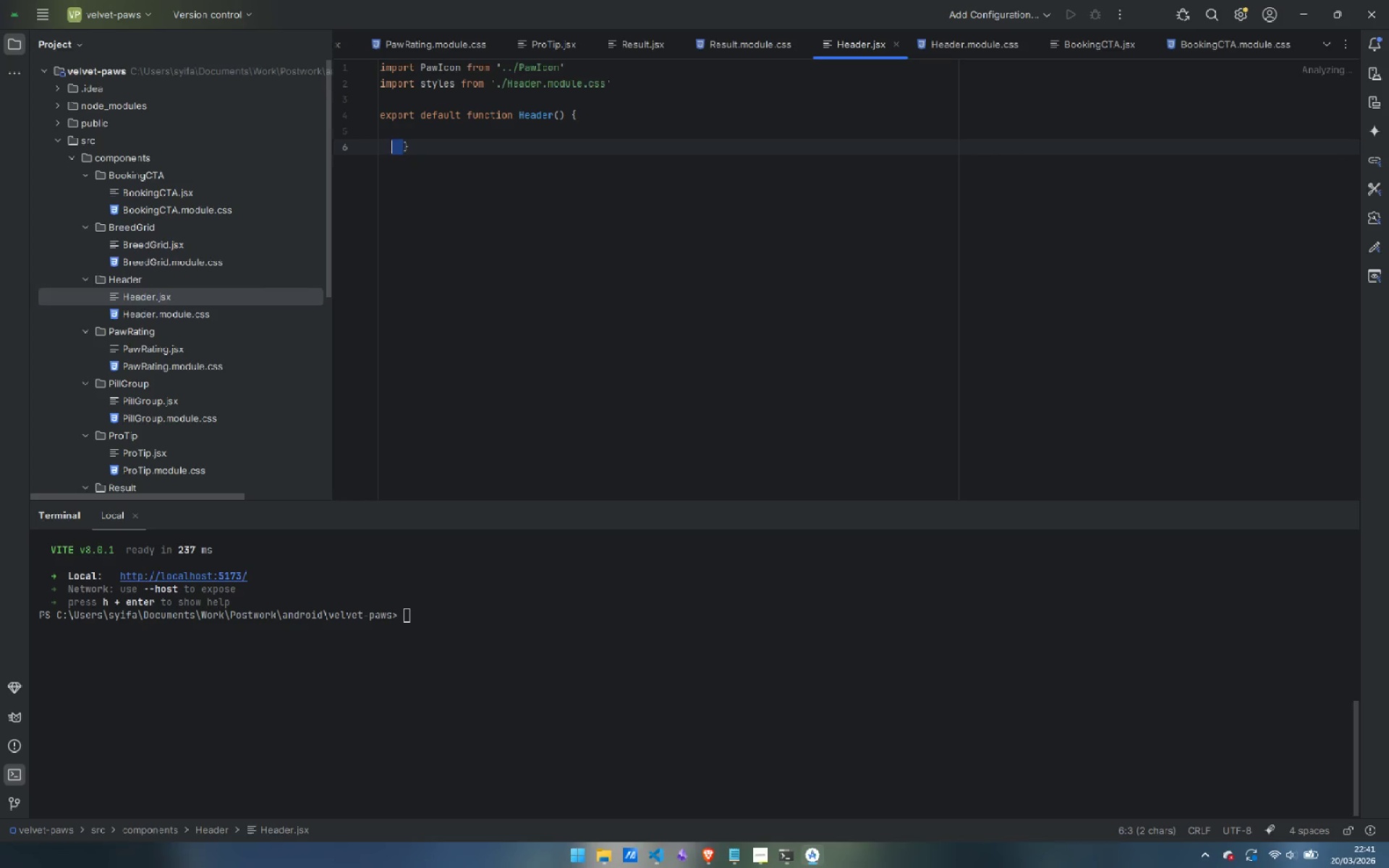 
key(Shift+ArrowLeft)
 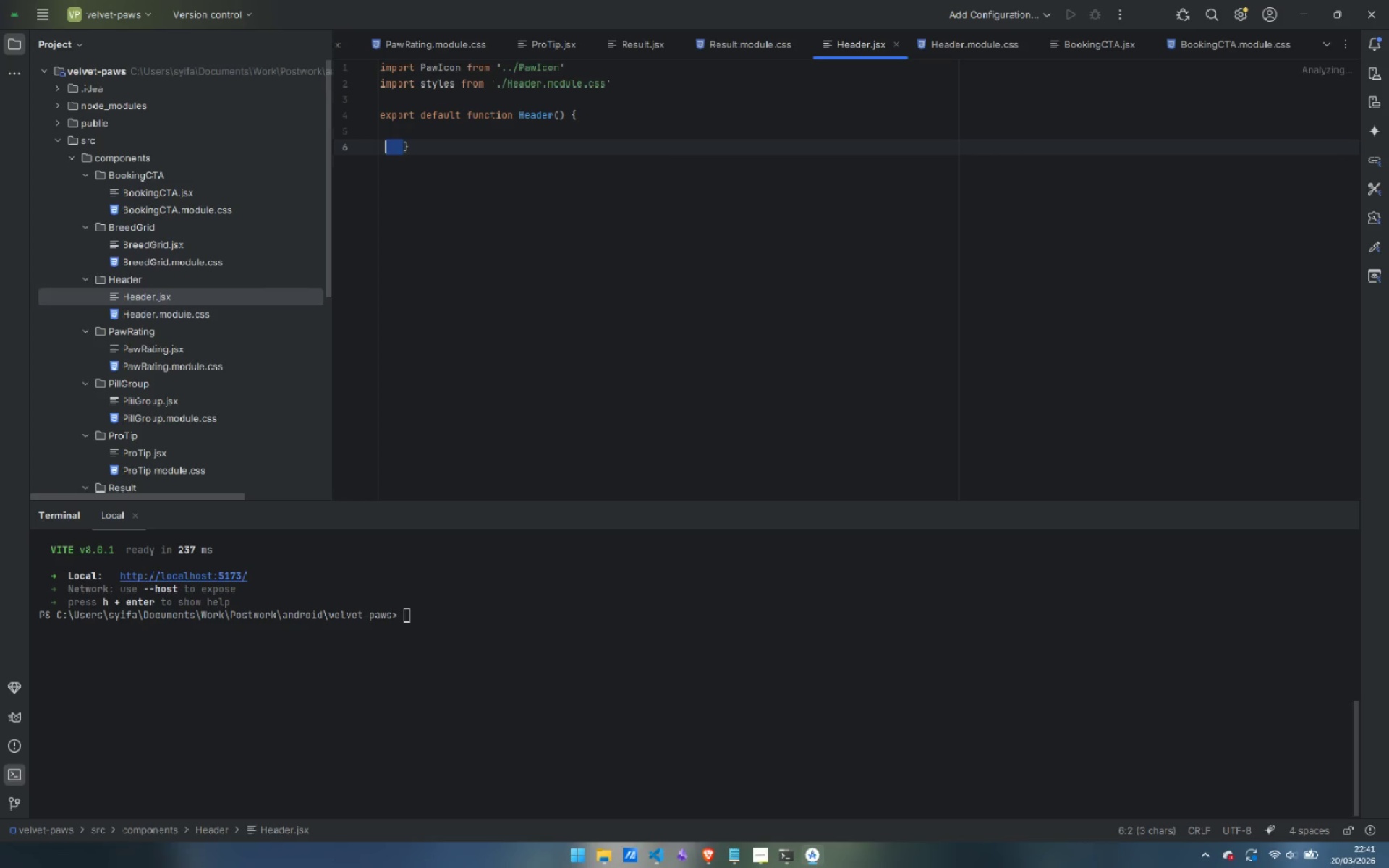 
key(Shift+ArrowLeft)
 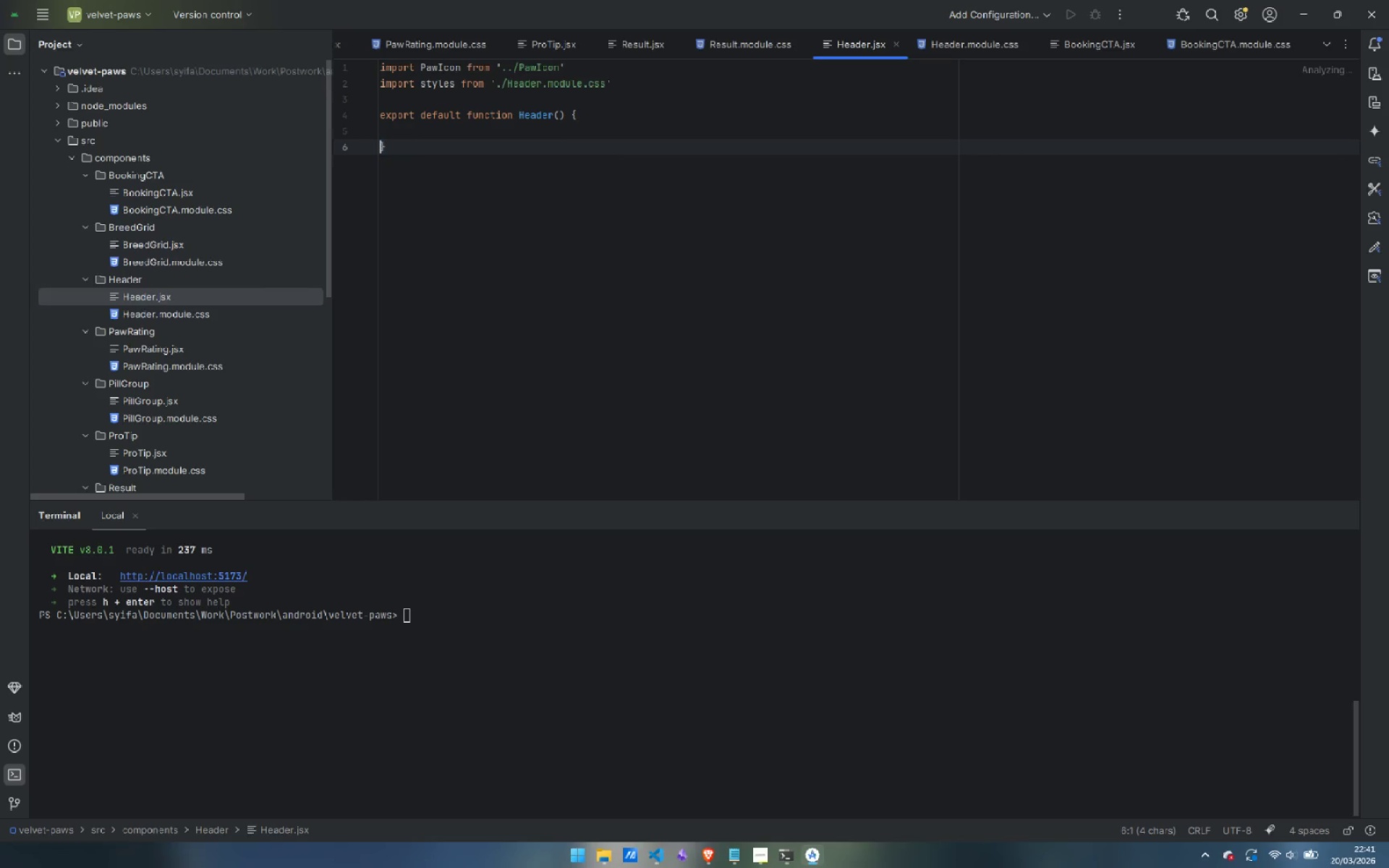 
key(Backspace)
 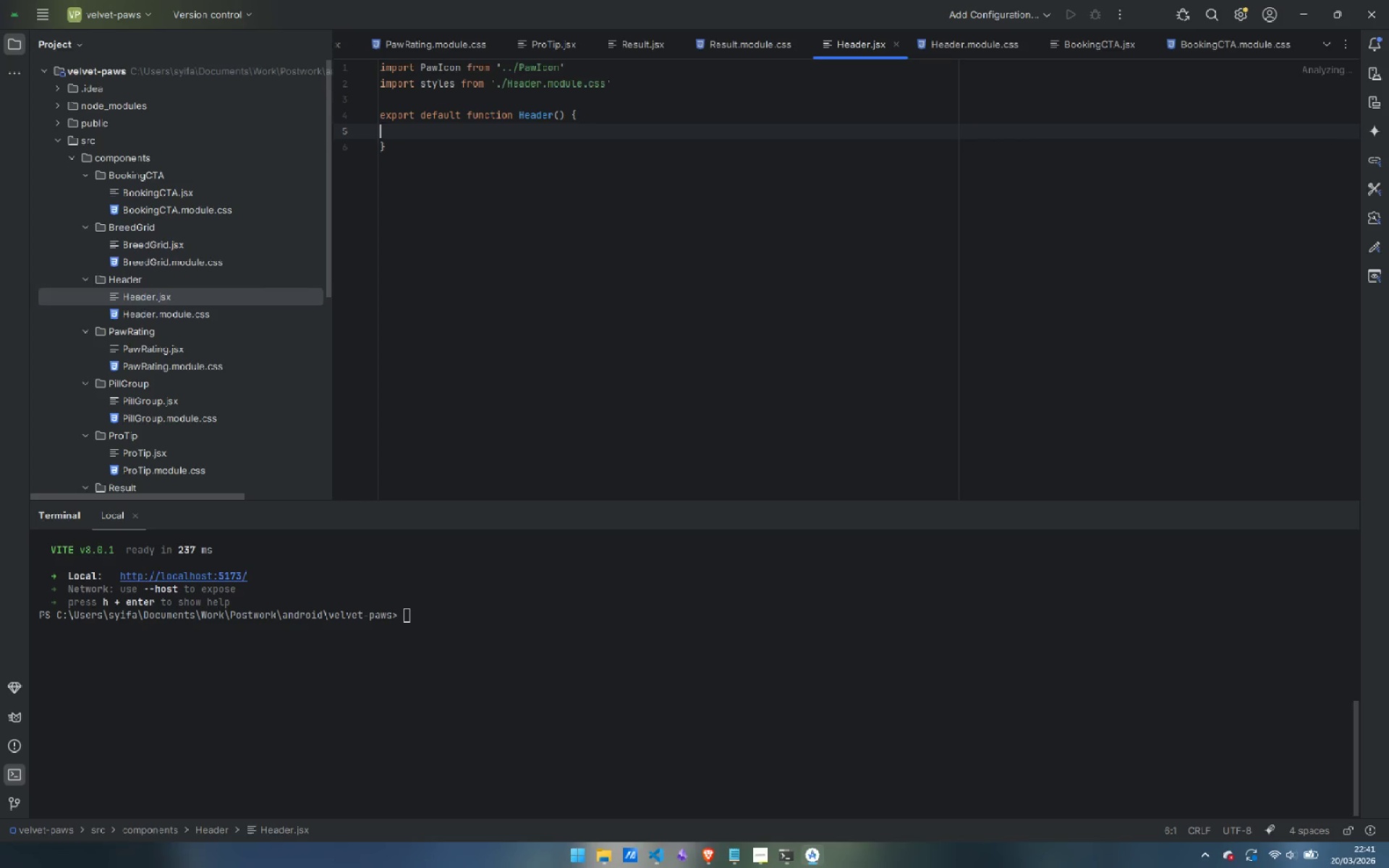 
key(ArrowUp)
 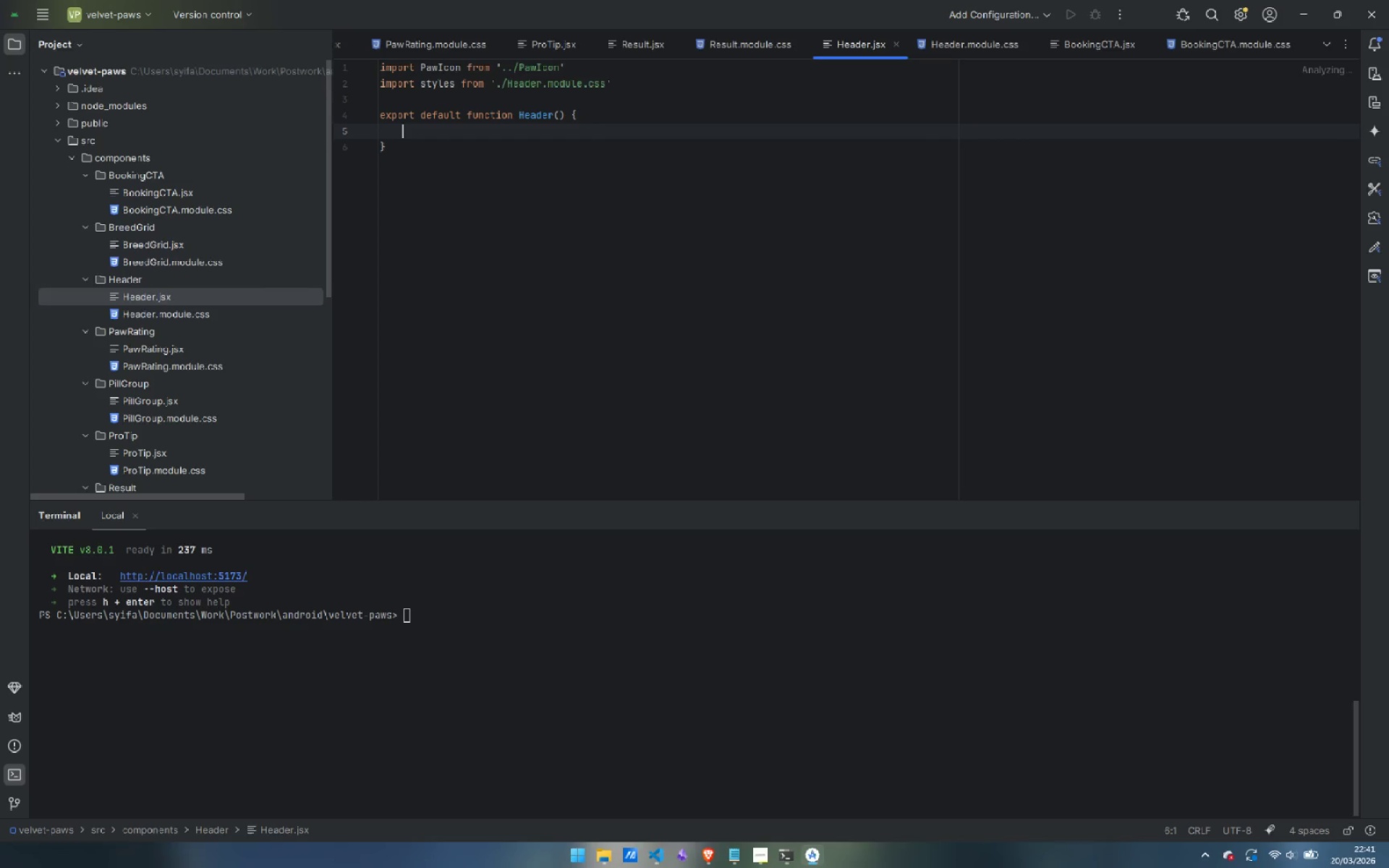 
key(Tab)
type(ret)
key(Backspace)
type(turn ()
 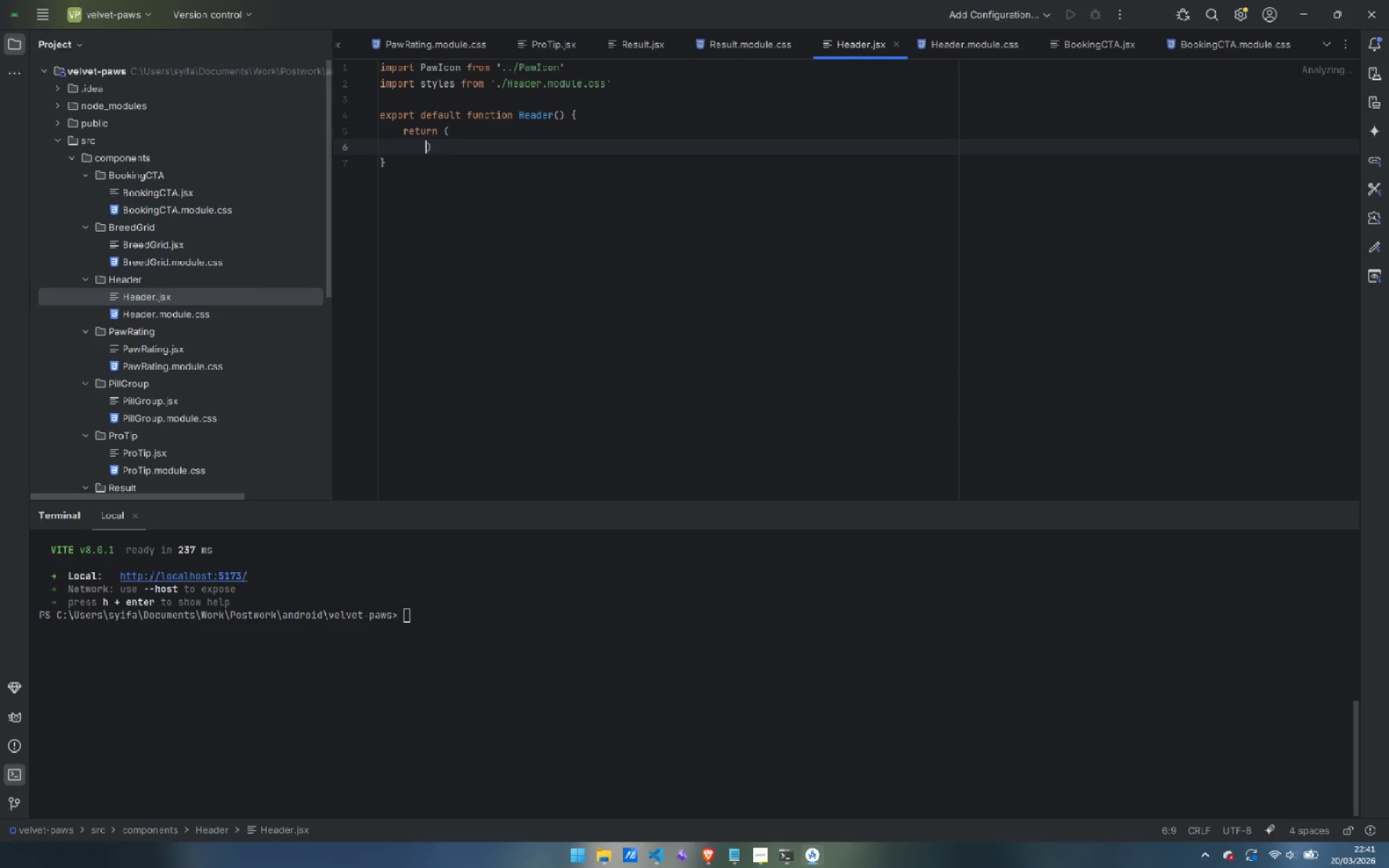 
 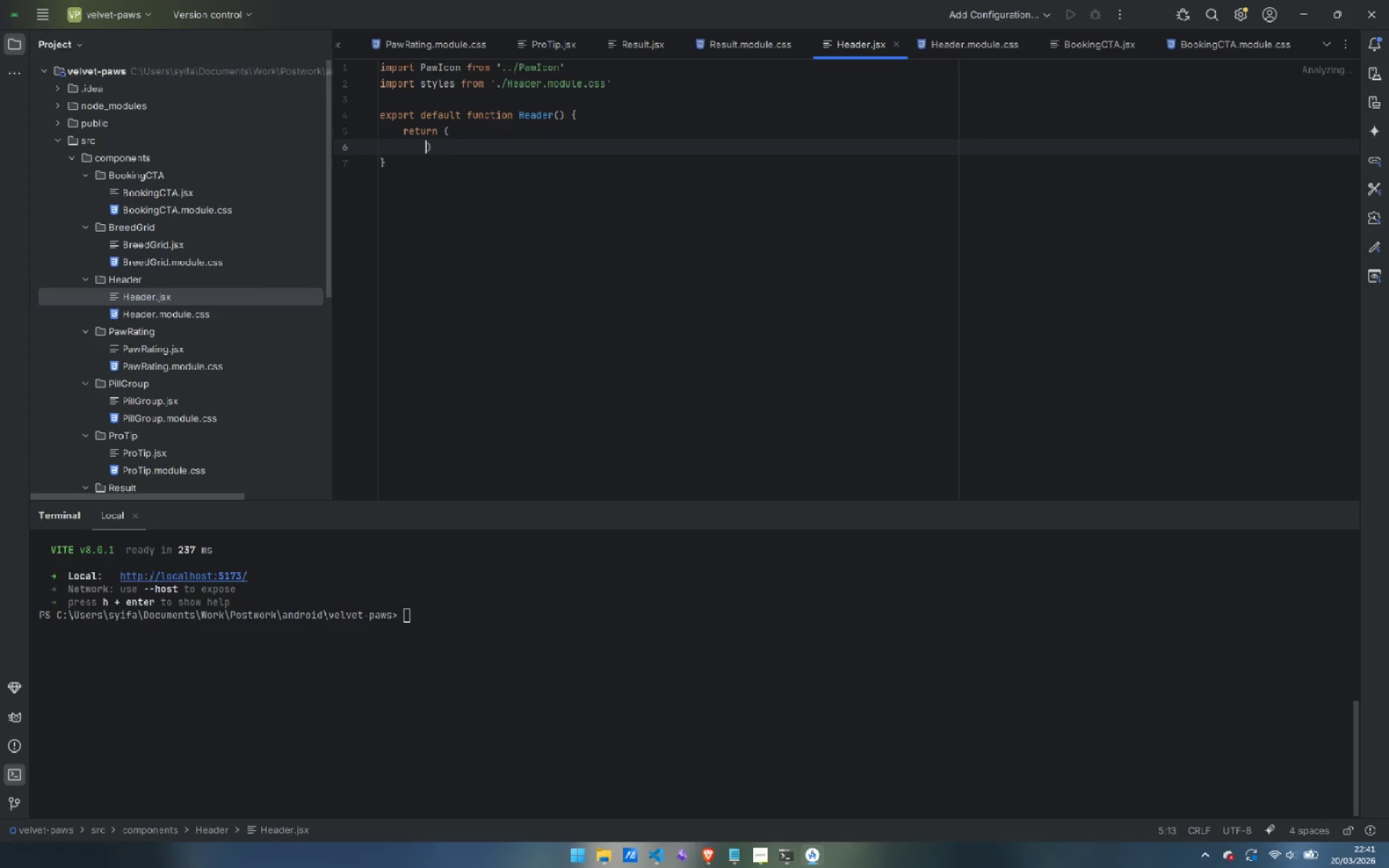 
key(Enter)
 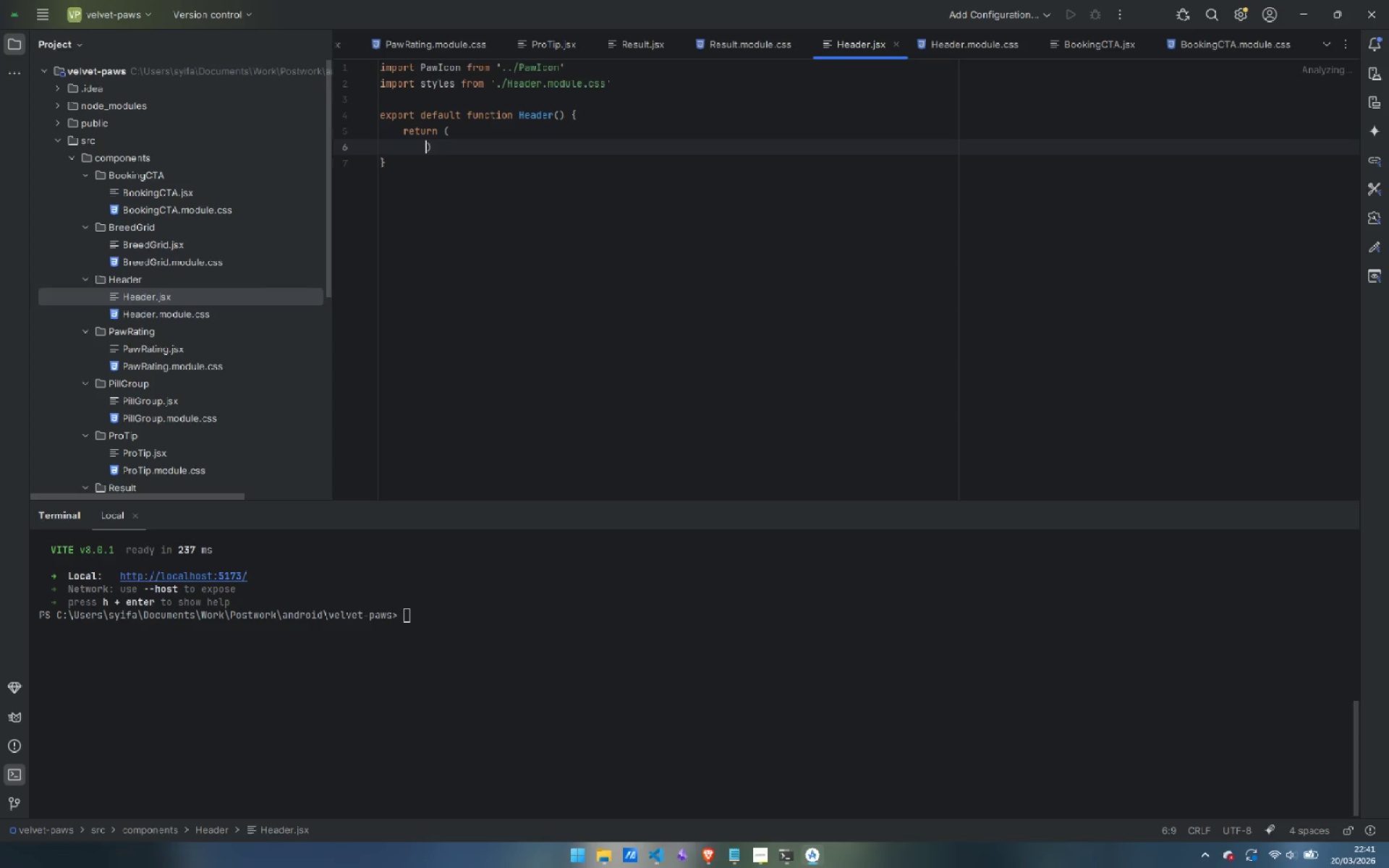 
key(Shift+ArrowLeft)
 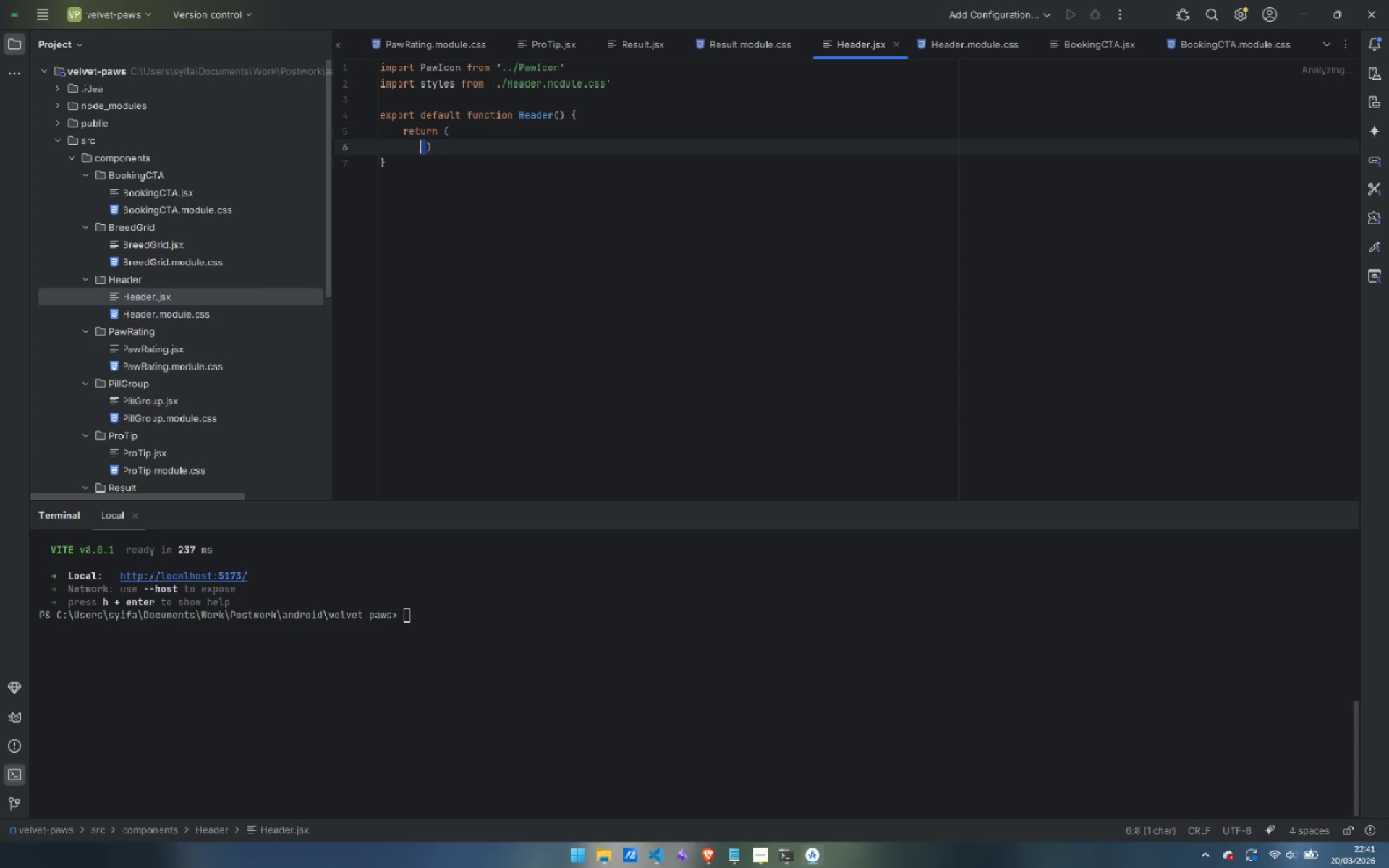 
key(Shift+ArrowLeft)
 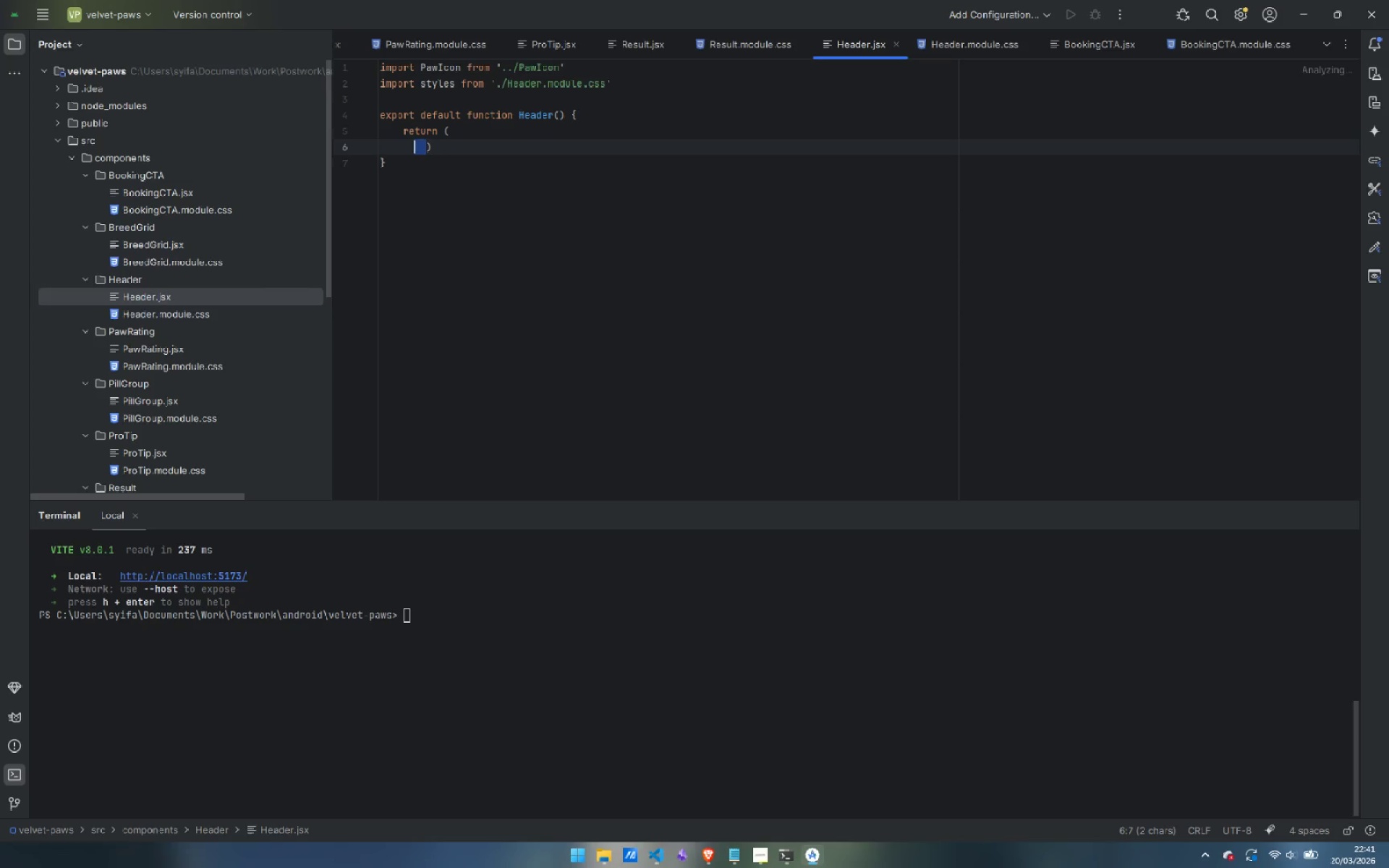 
key(Shift+ArrowLeft)
 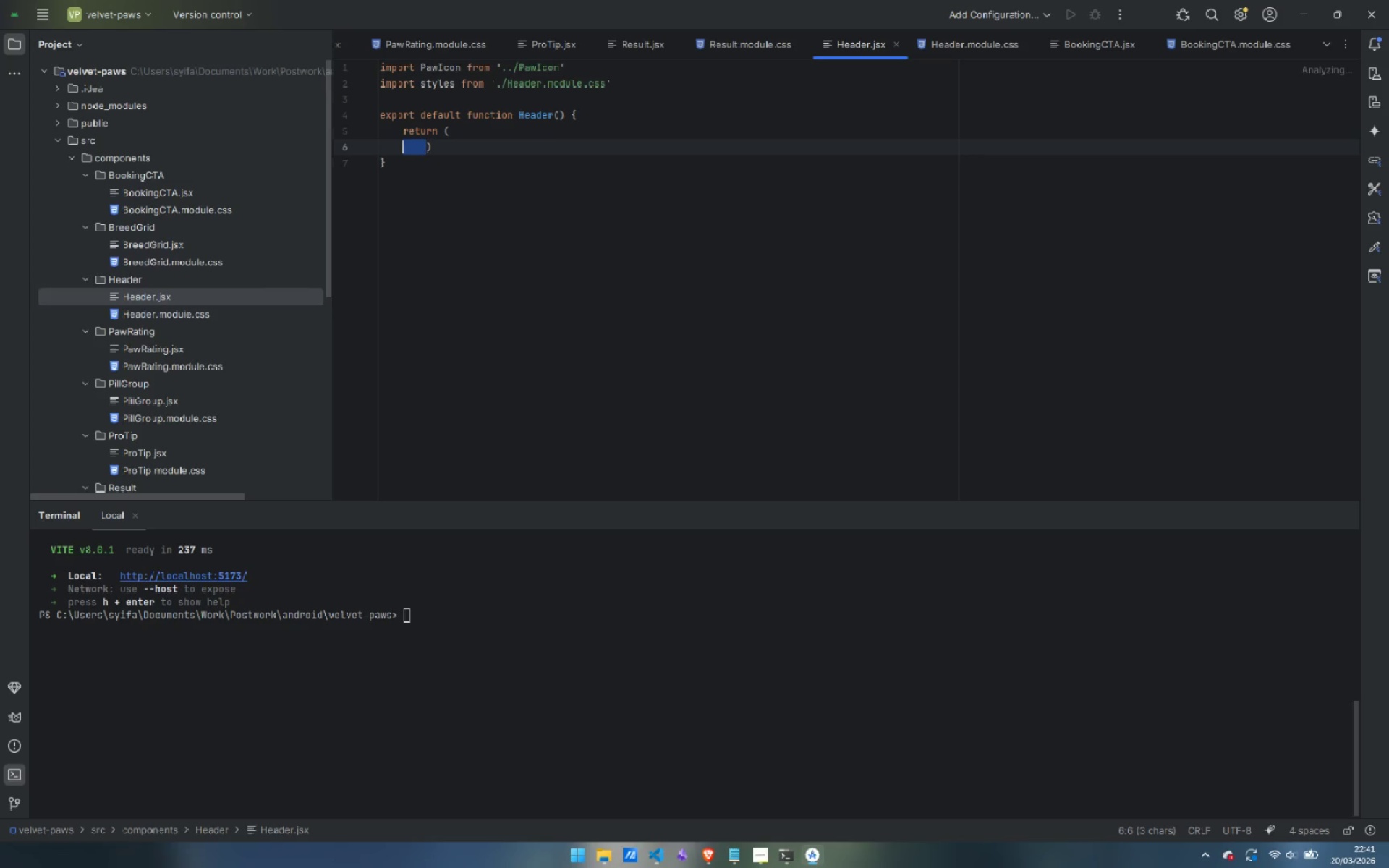 
key(Shift+ArrowLeft)
 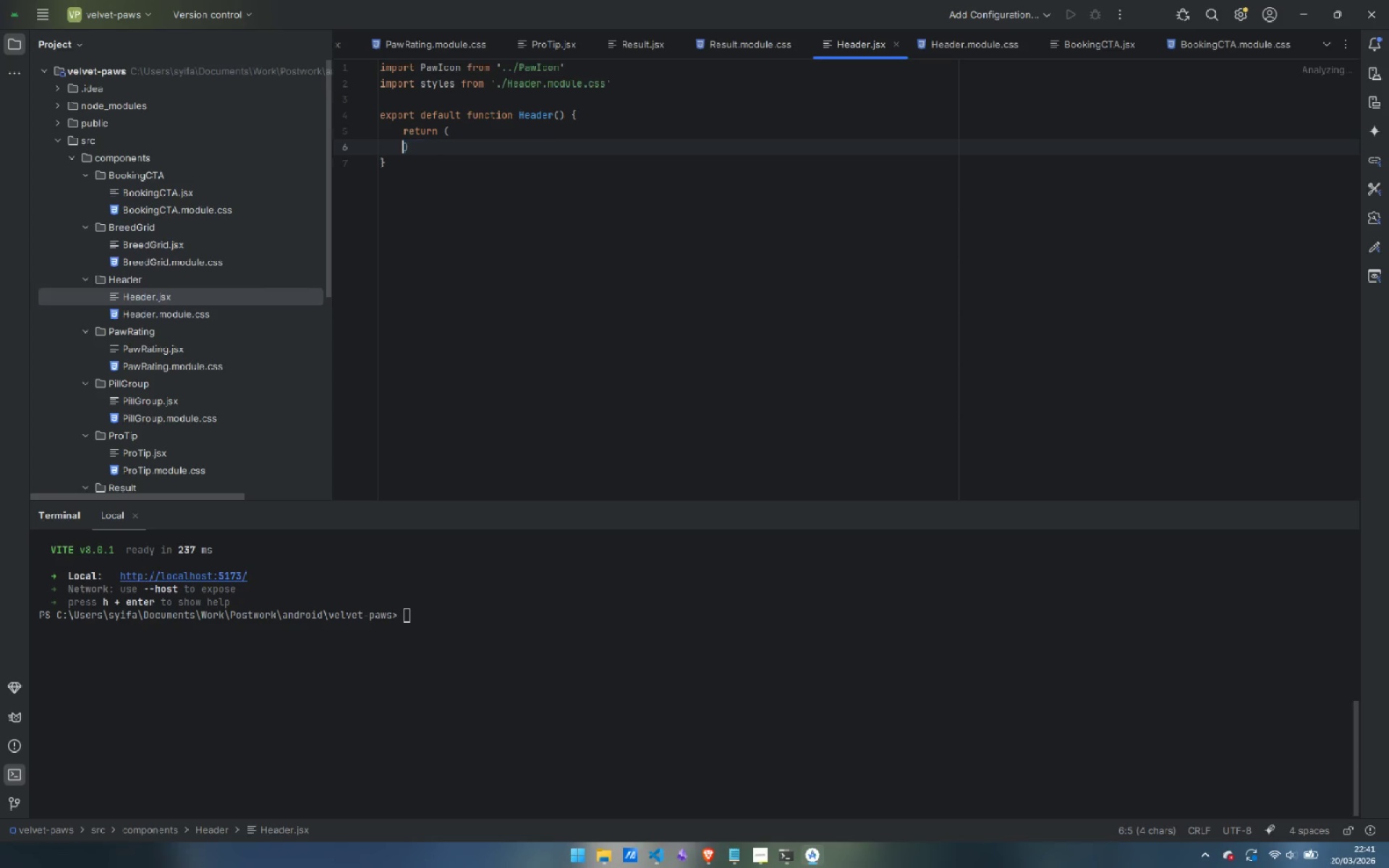 
key(Backspace)
 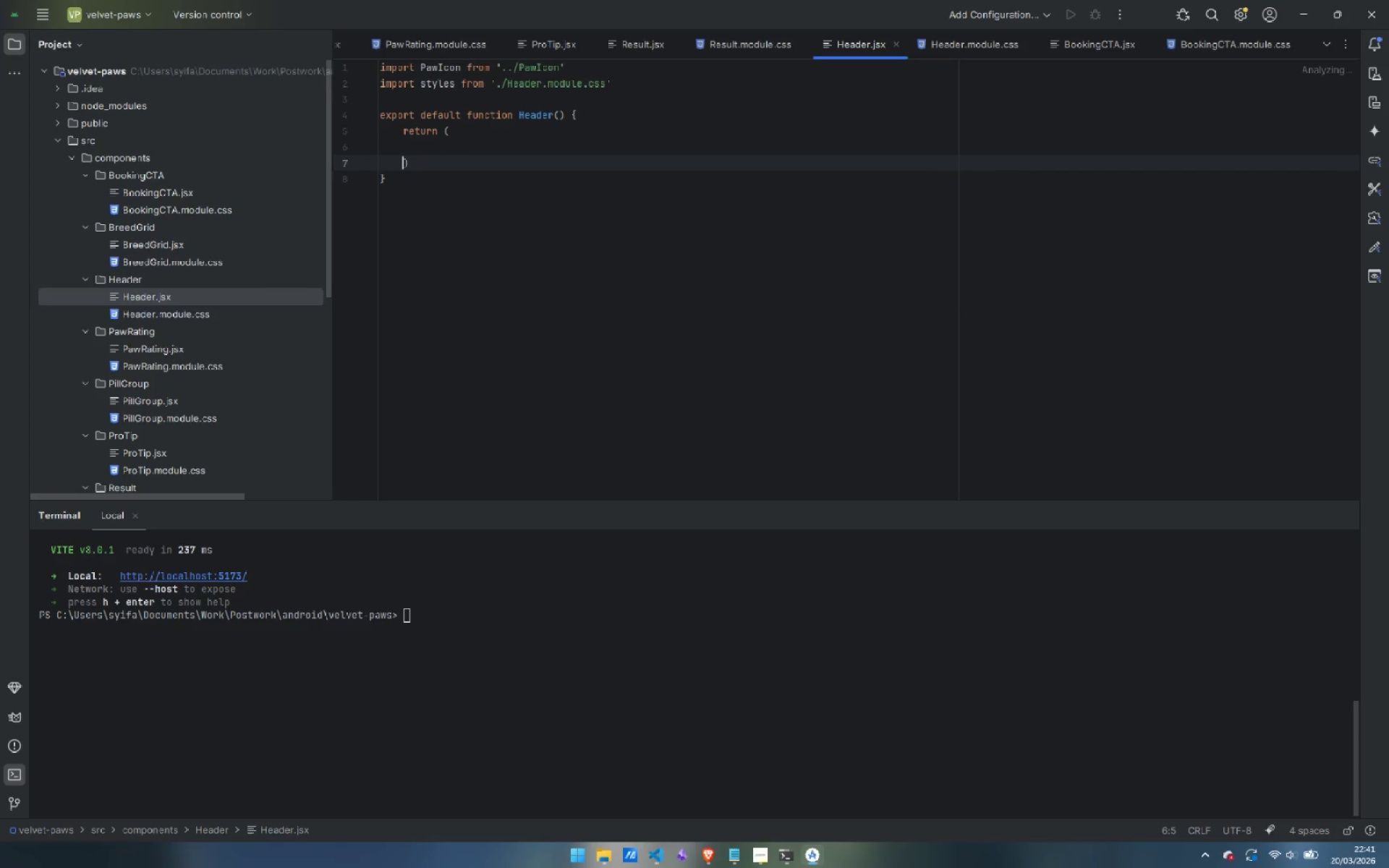 
key(Enter)
 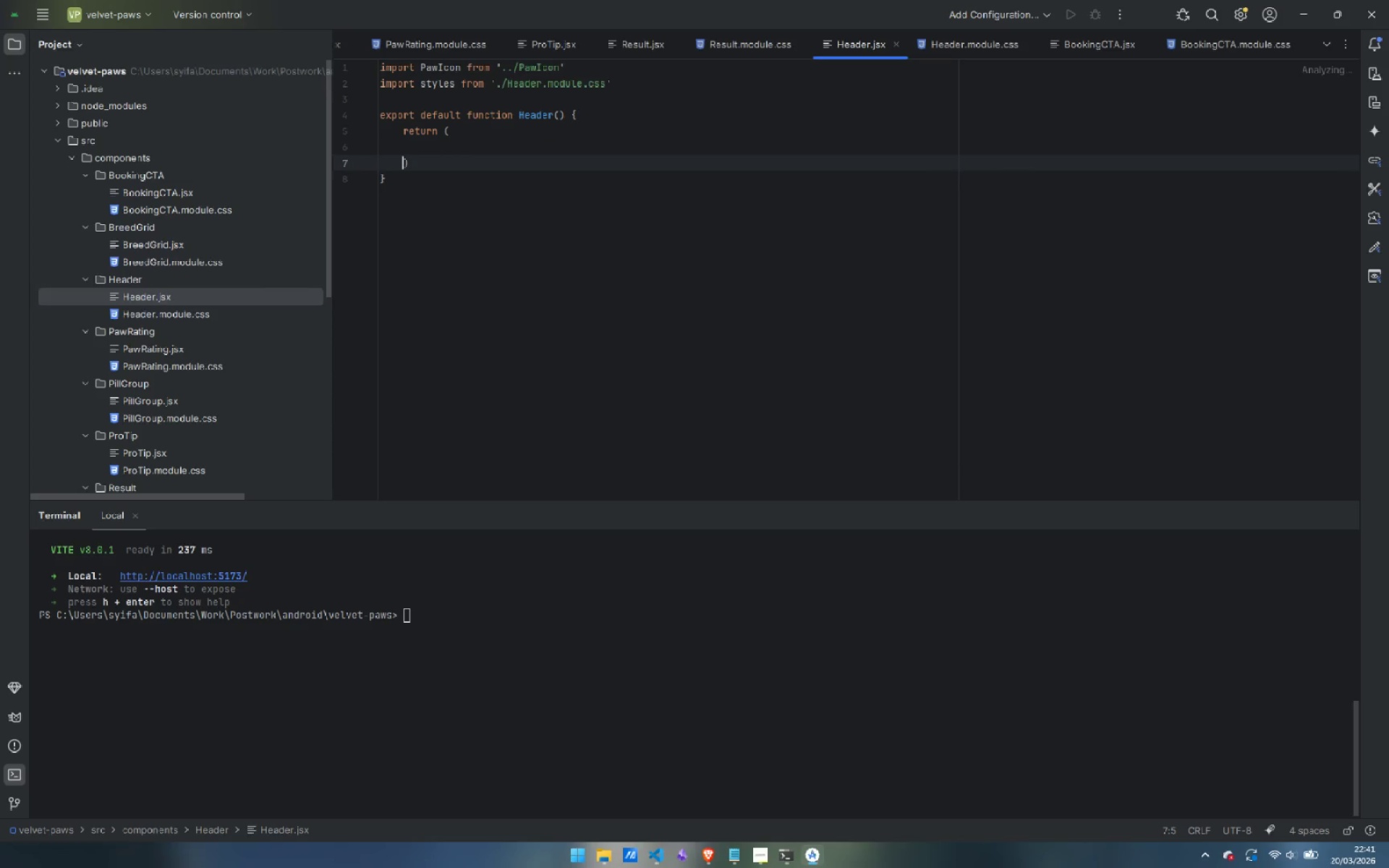 
key(ArrowUp)
 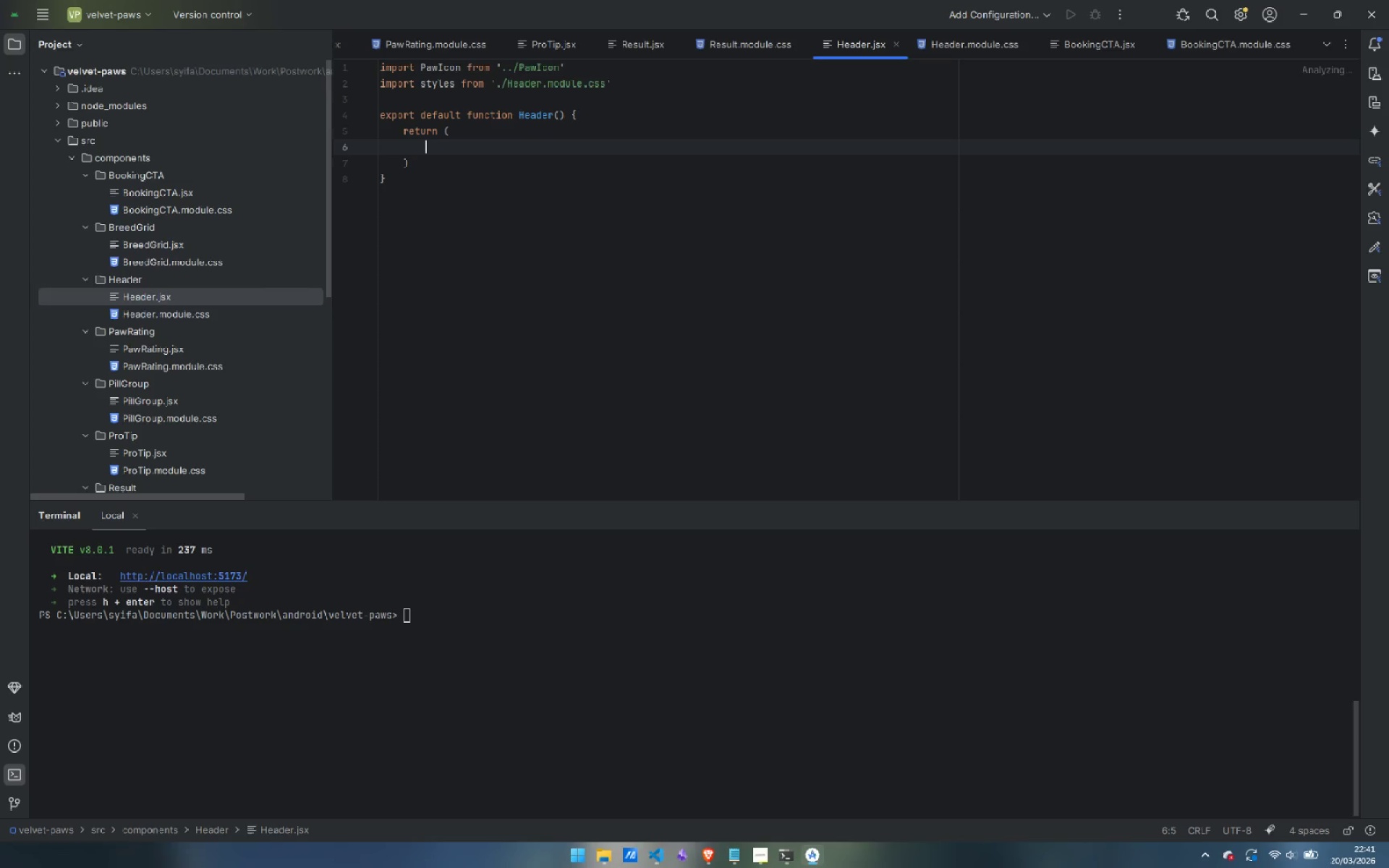 
key(Tab)
type(<header className={})
 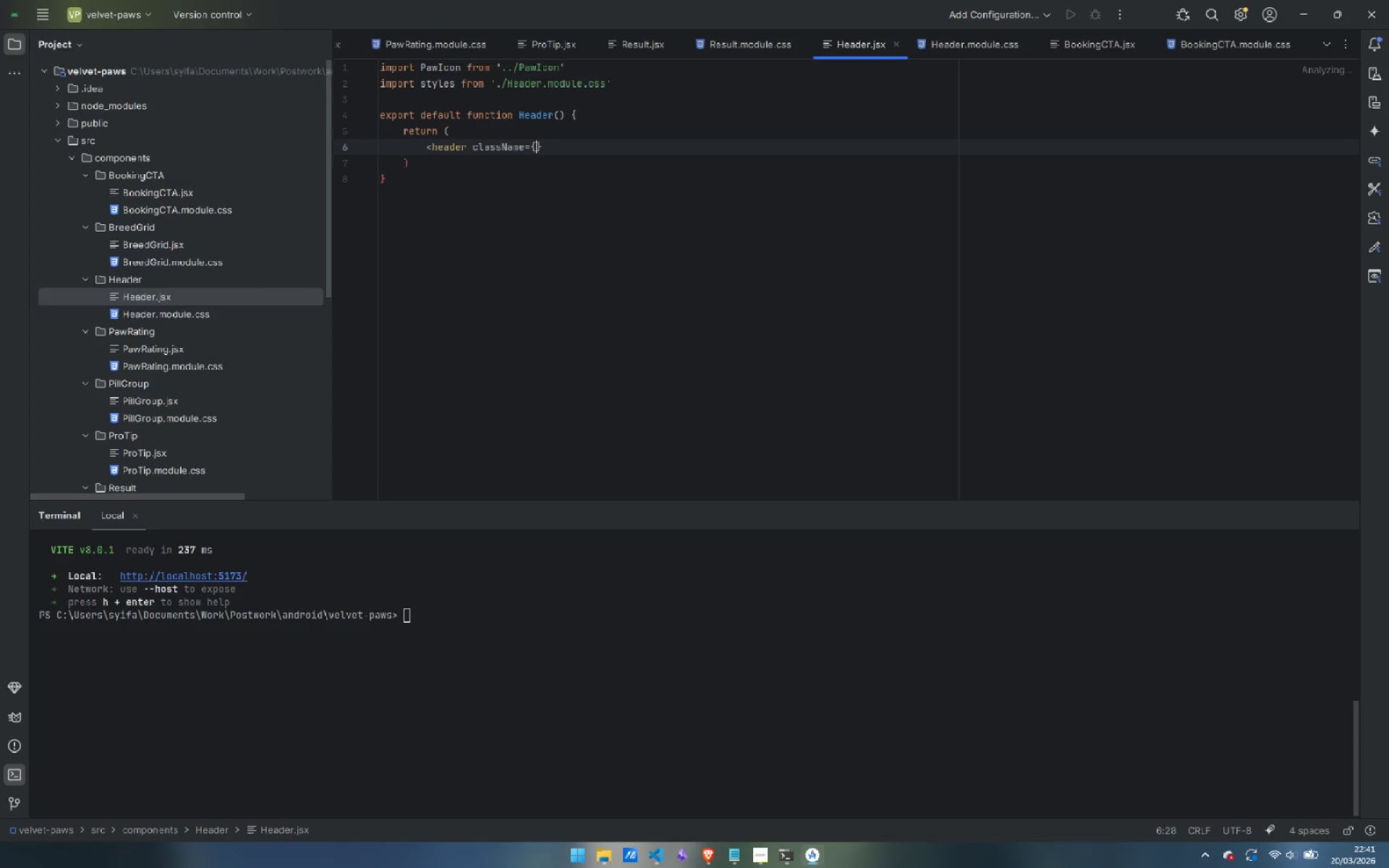 
 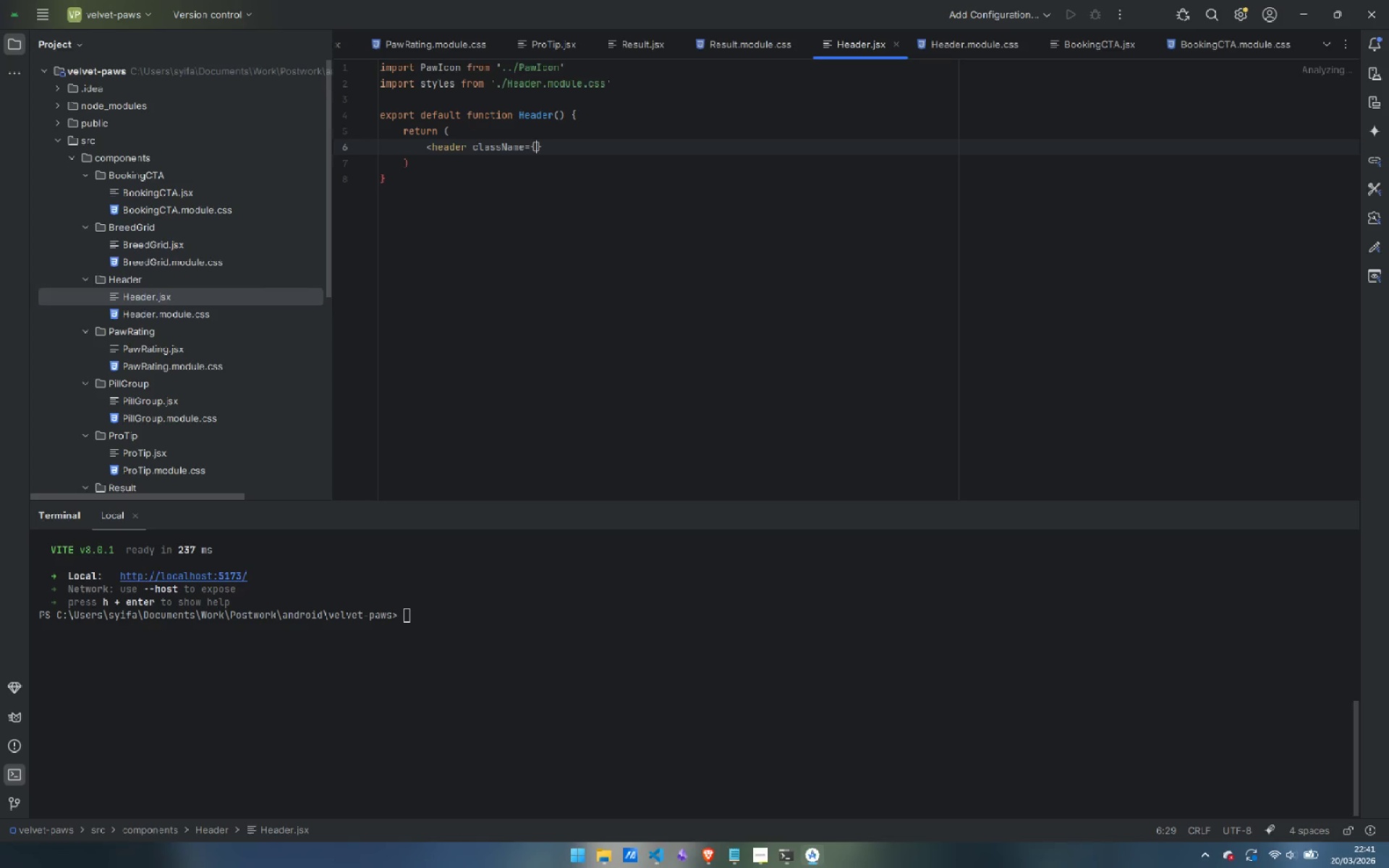 
key(ArrowLeft)
 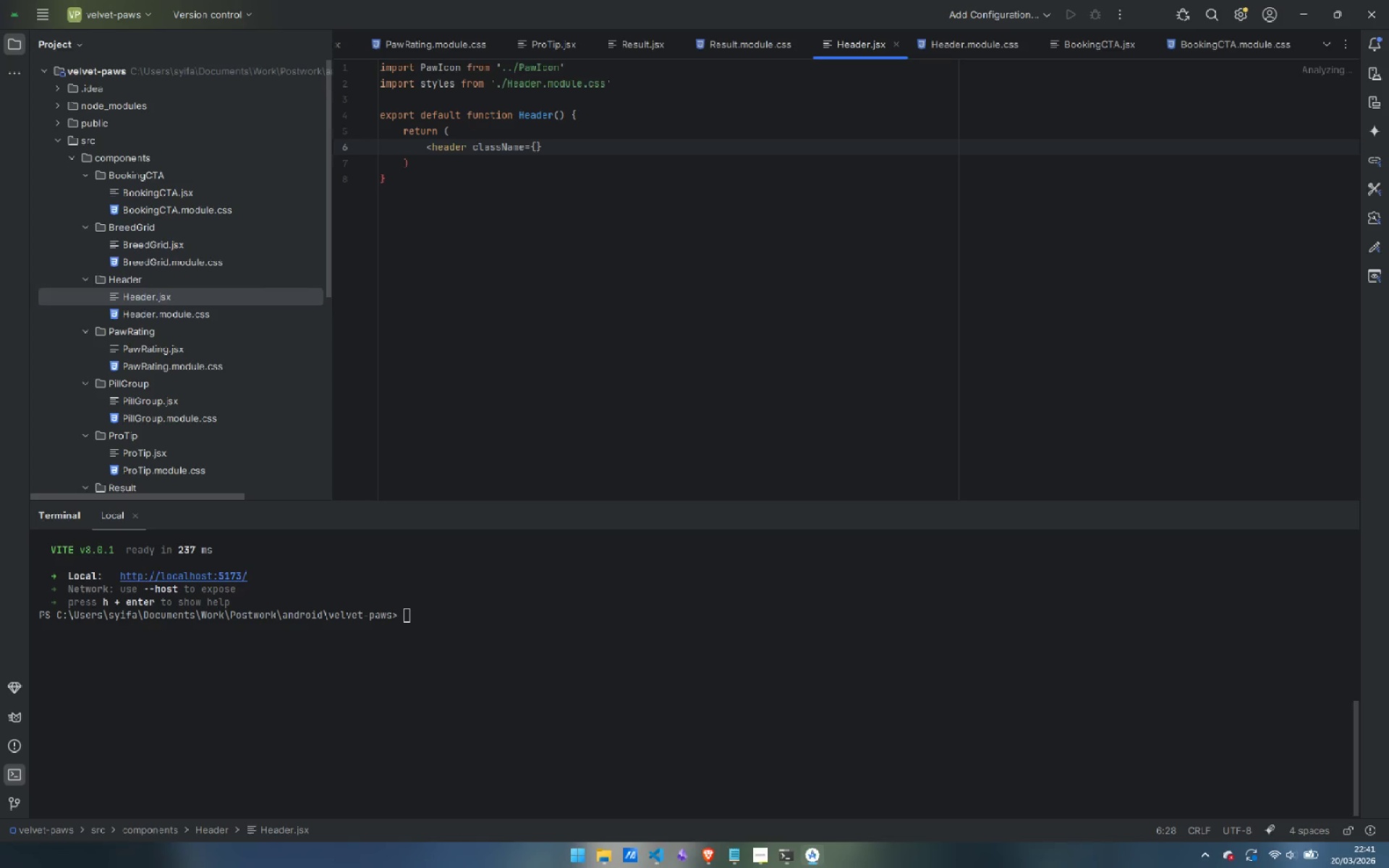 
type(styles.header)
 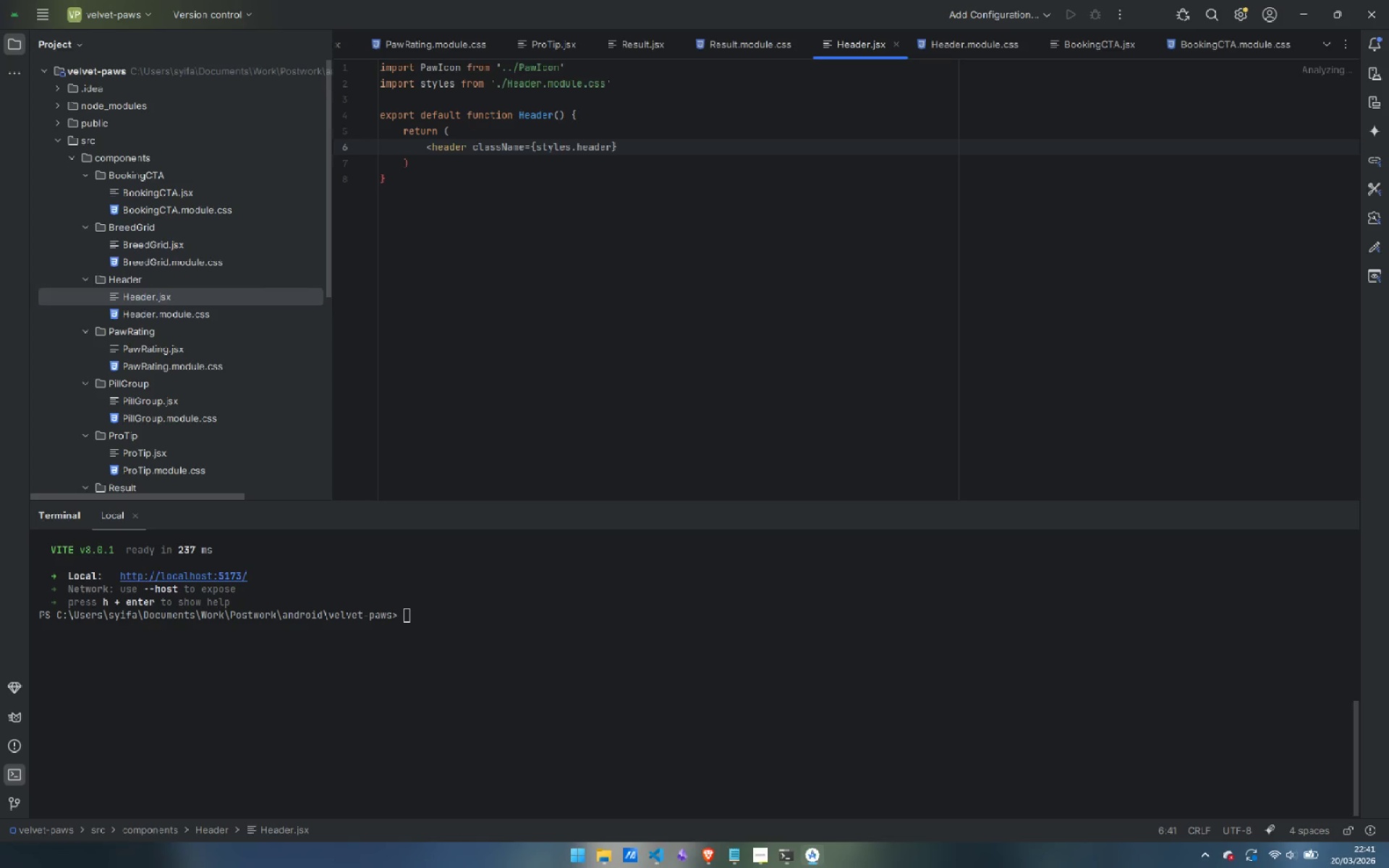 
key(ArrowRight)
 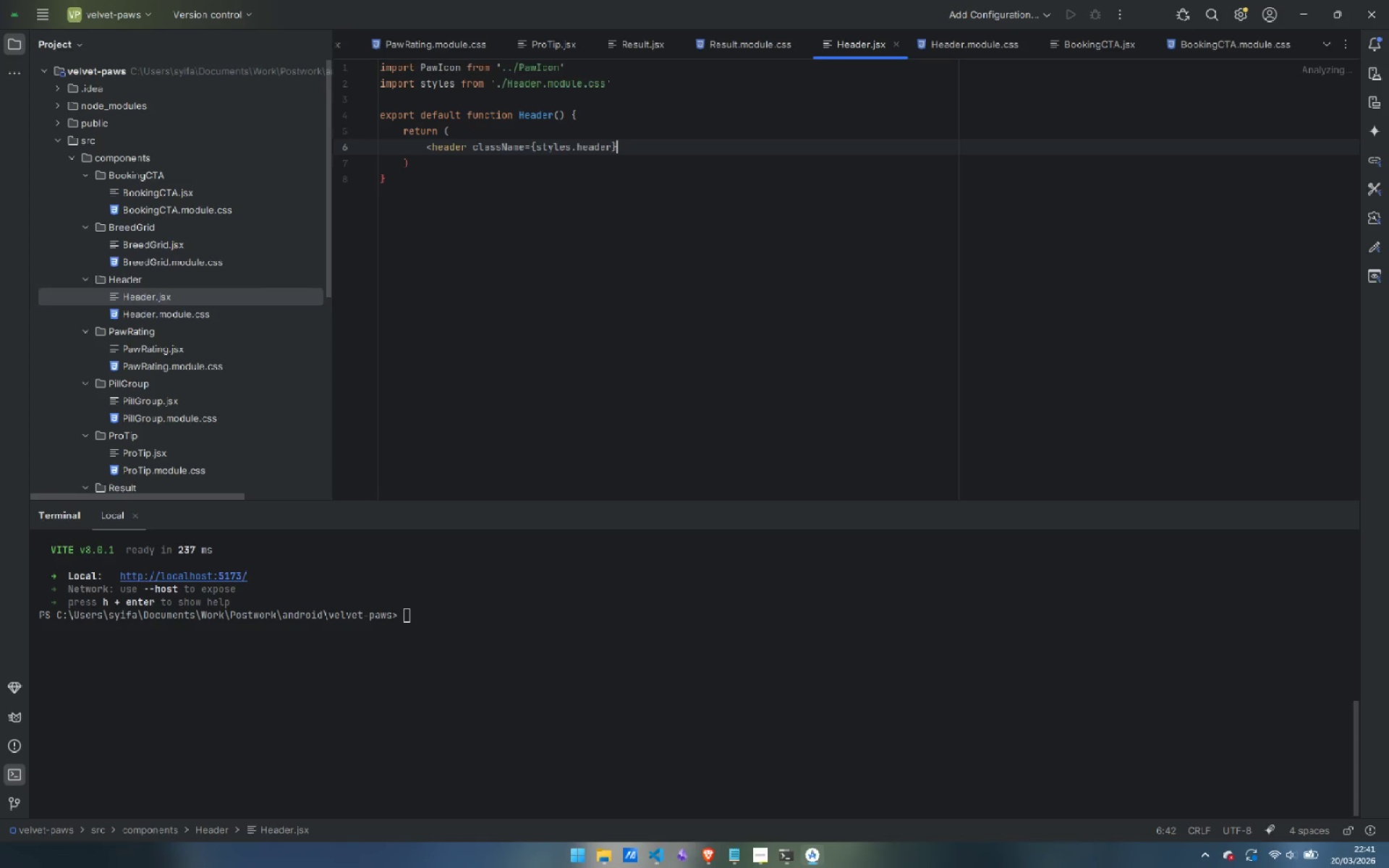 
key(Shift+Period)
 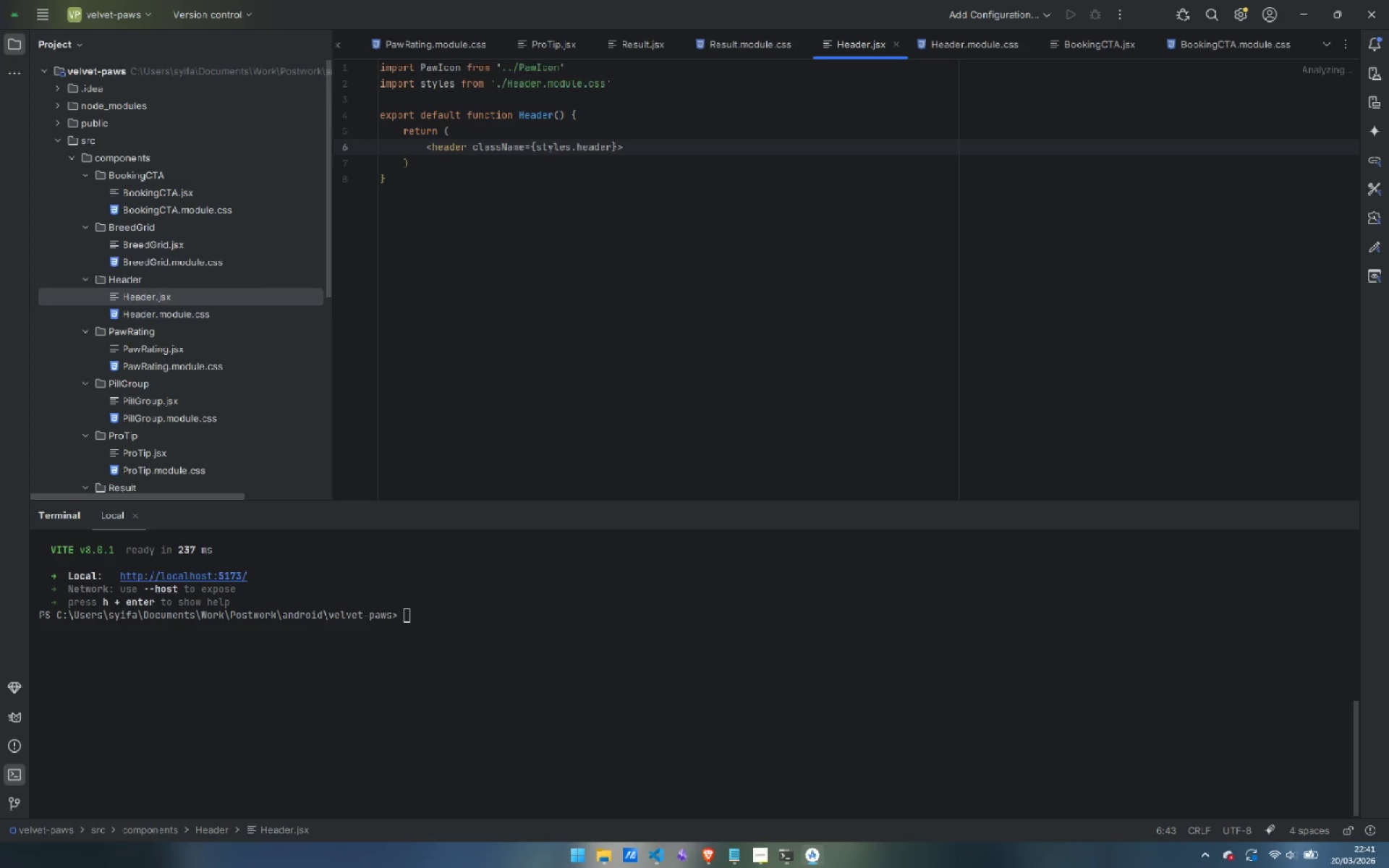 
key(Enter)
 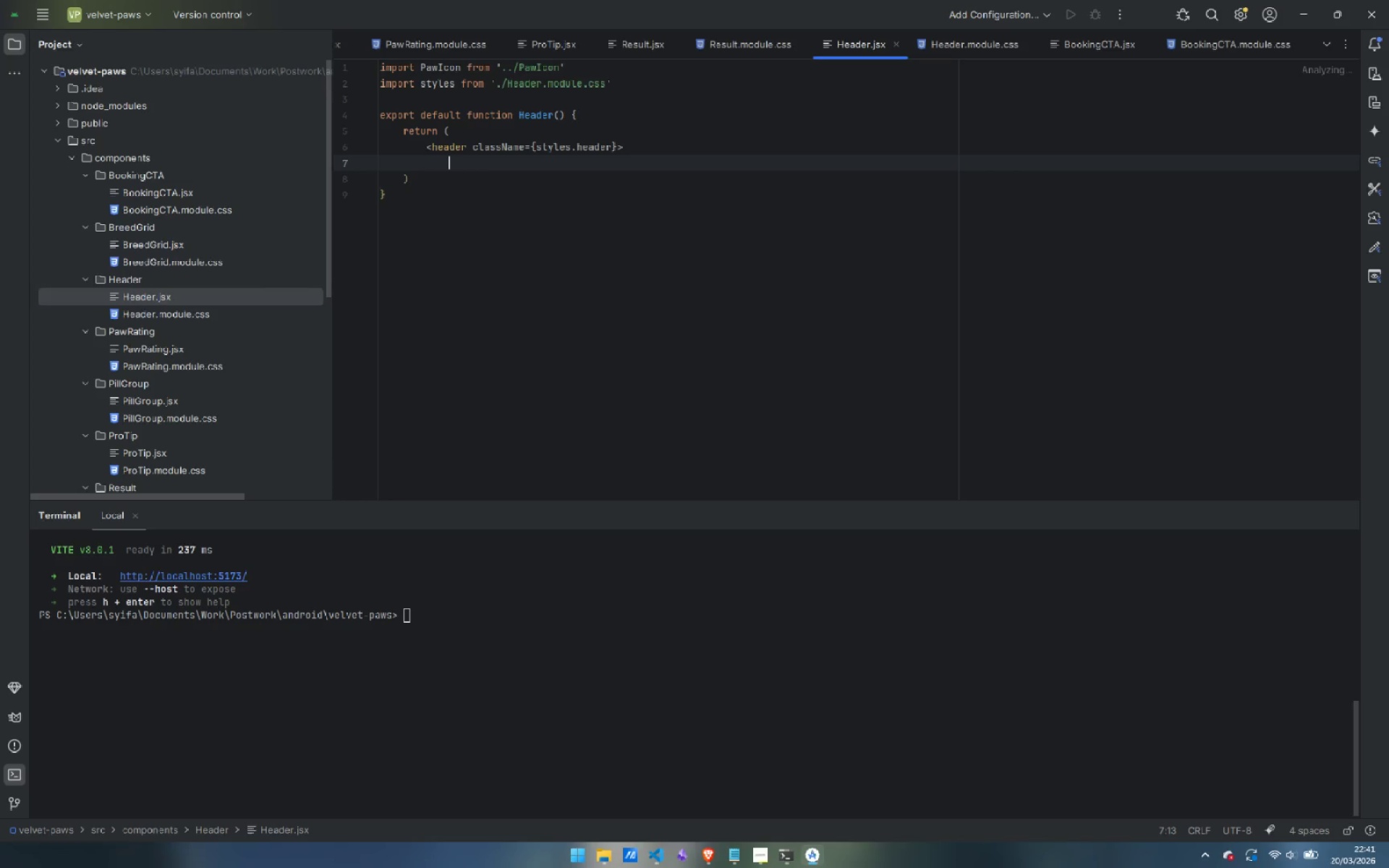 
type(<PawIcon className={})
 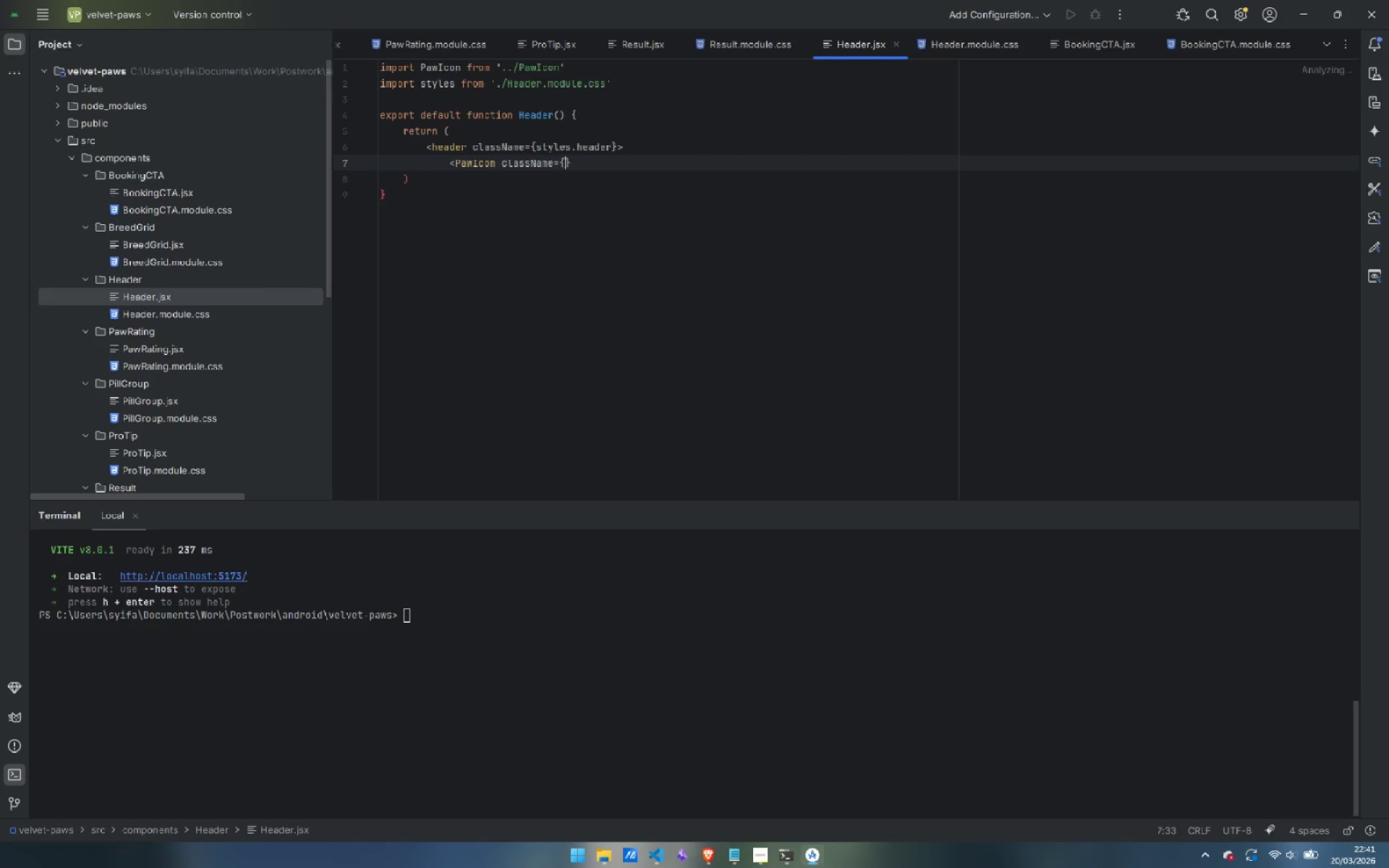 
 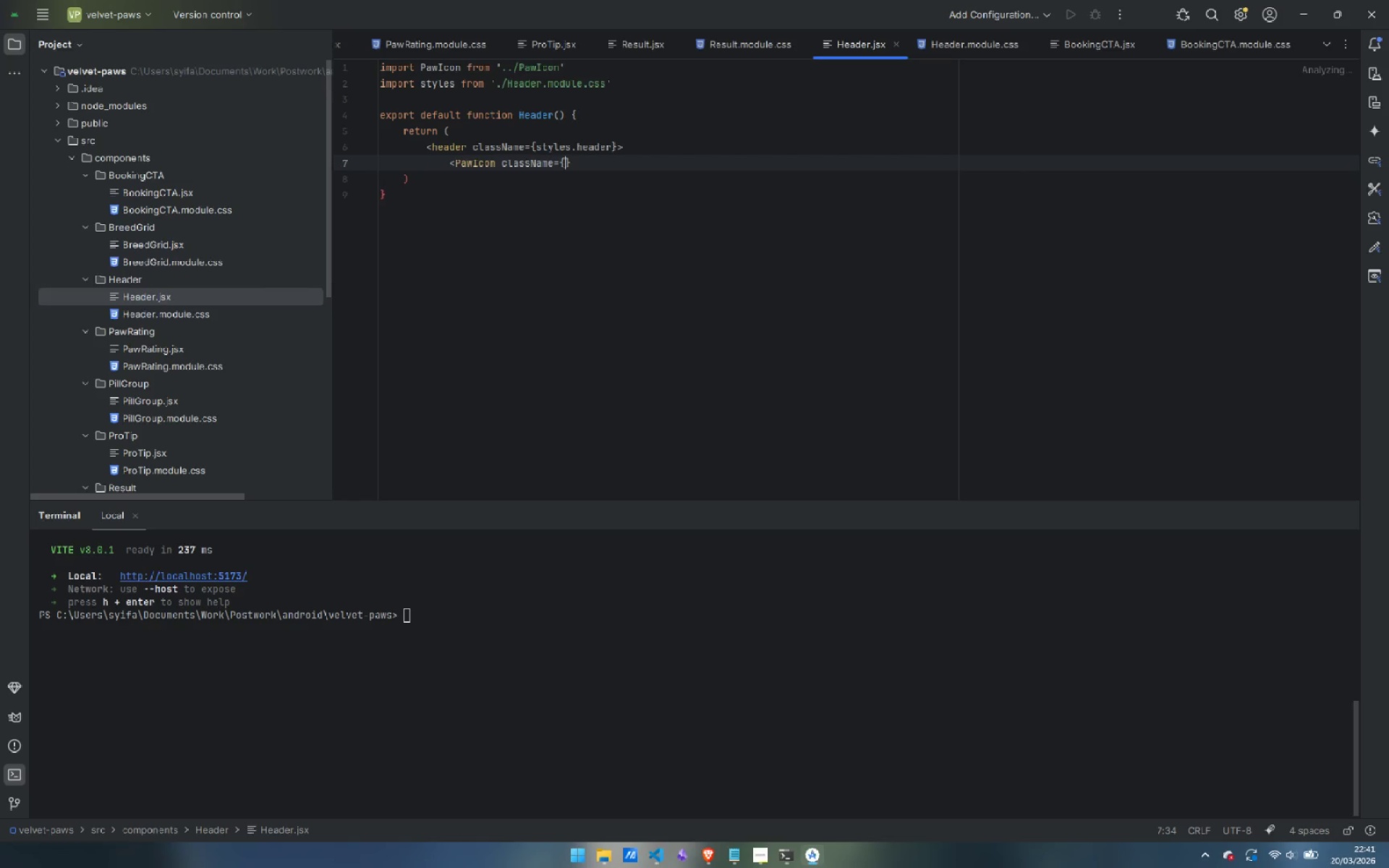 
key(ArrowLeft)
 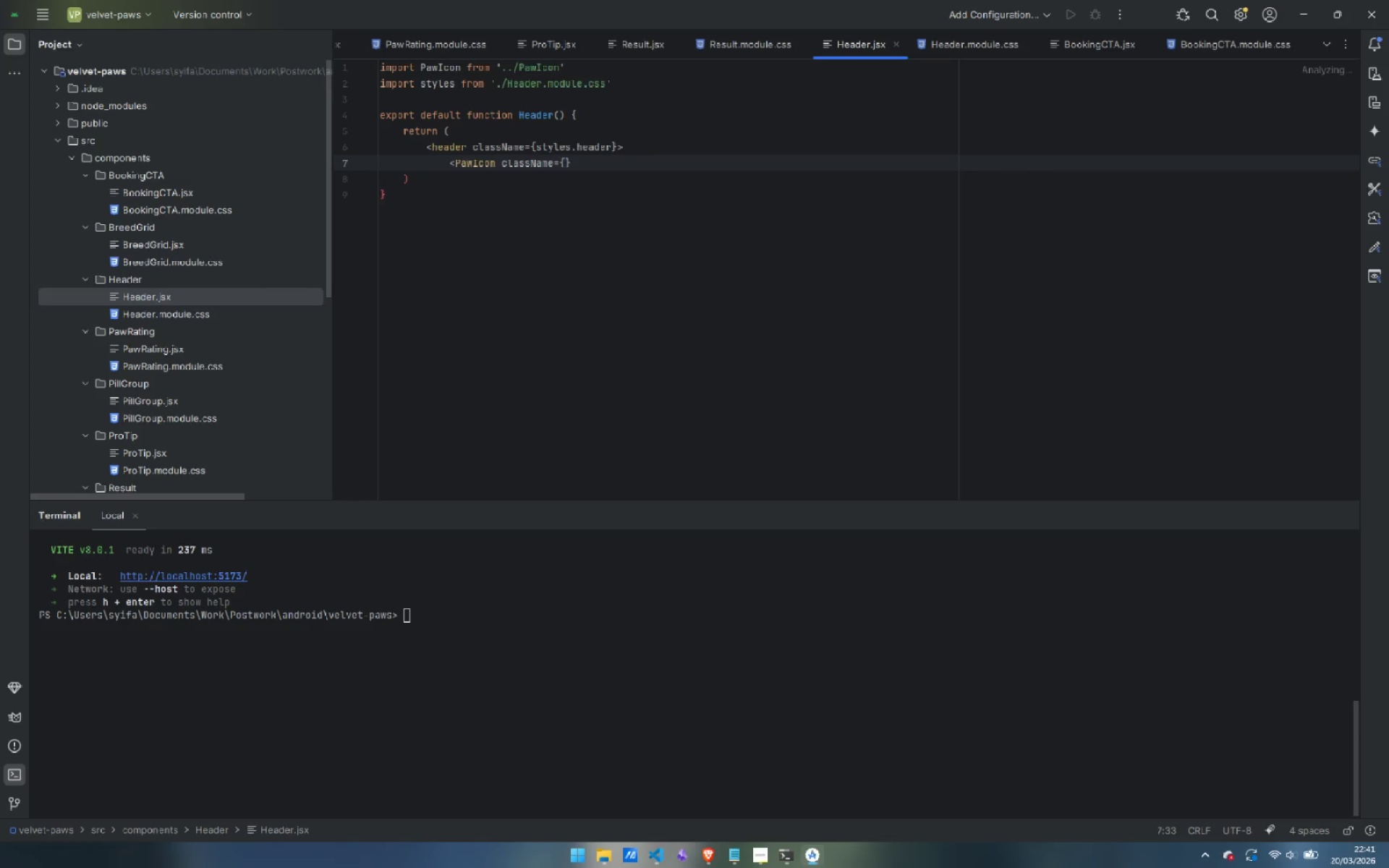 
type(styles.logoPaw)
 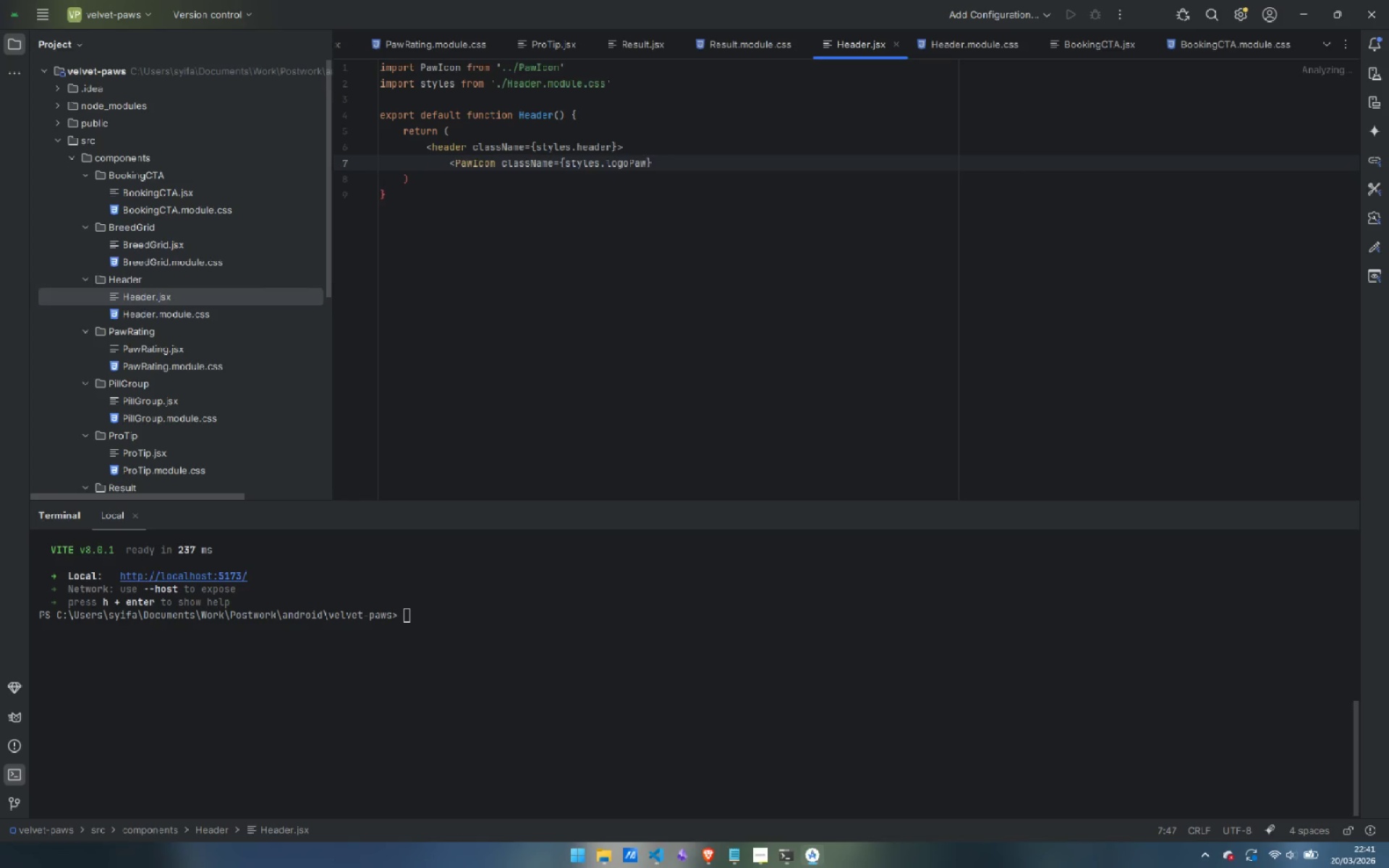 
key(ArrowRight)
 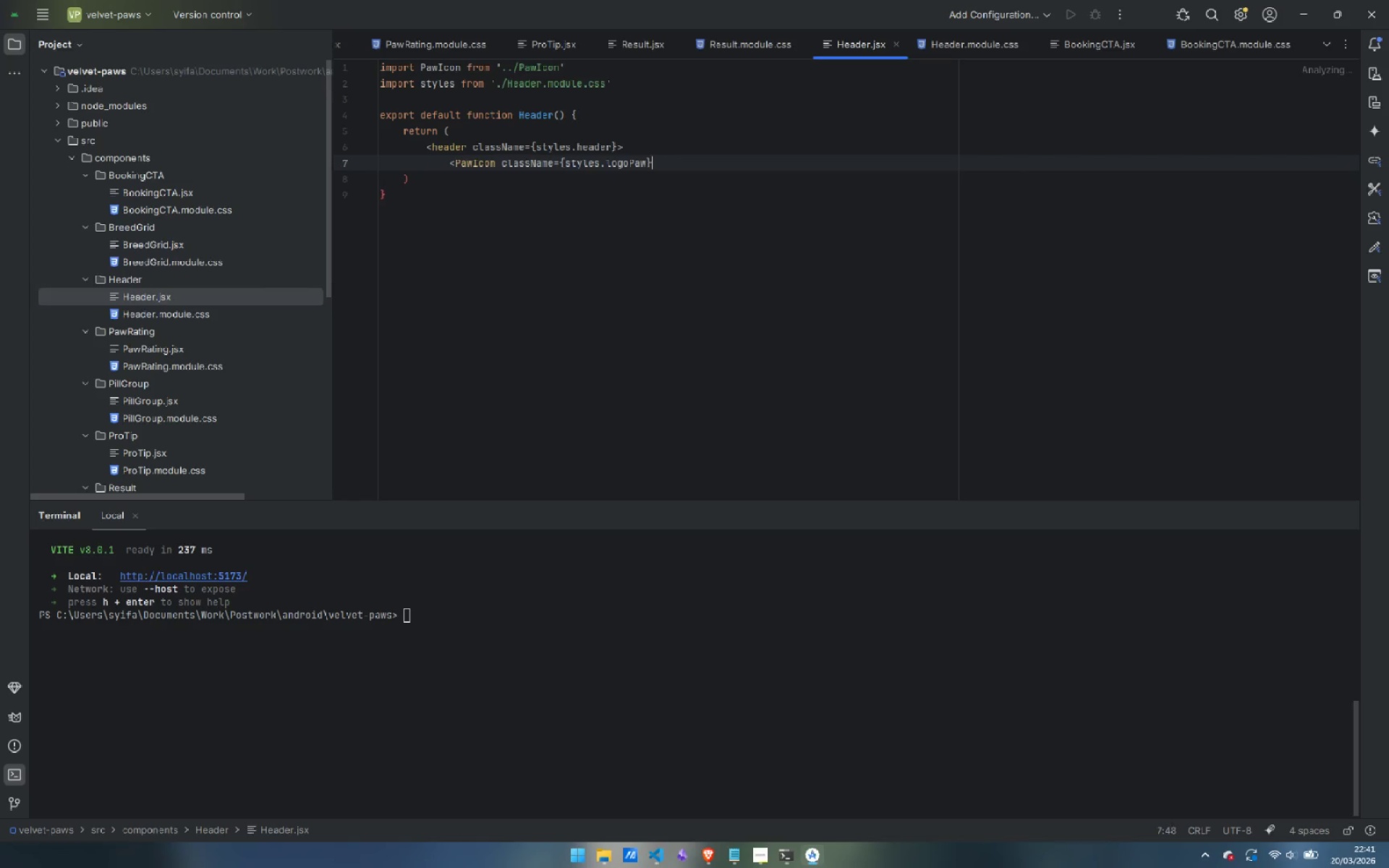 
key(Space)
 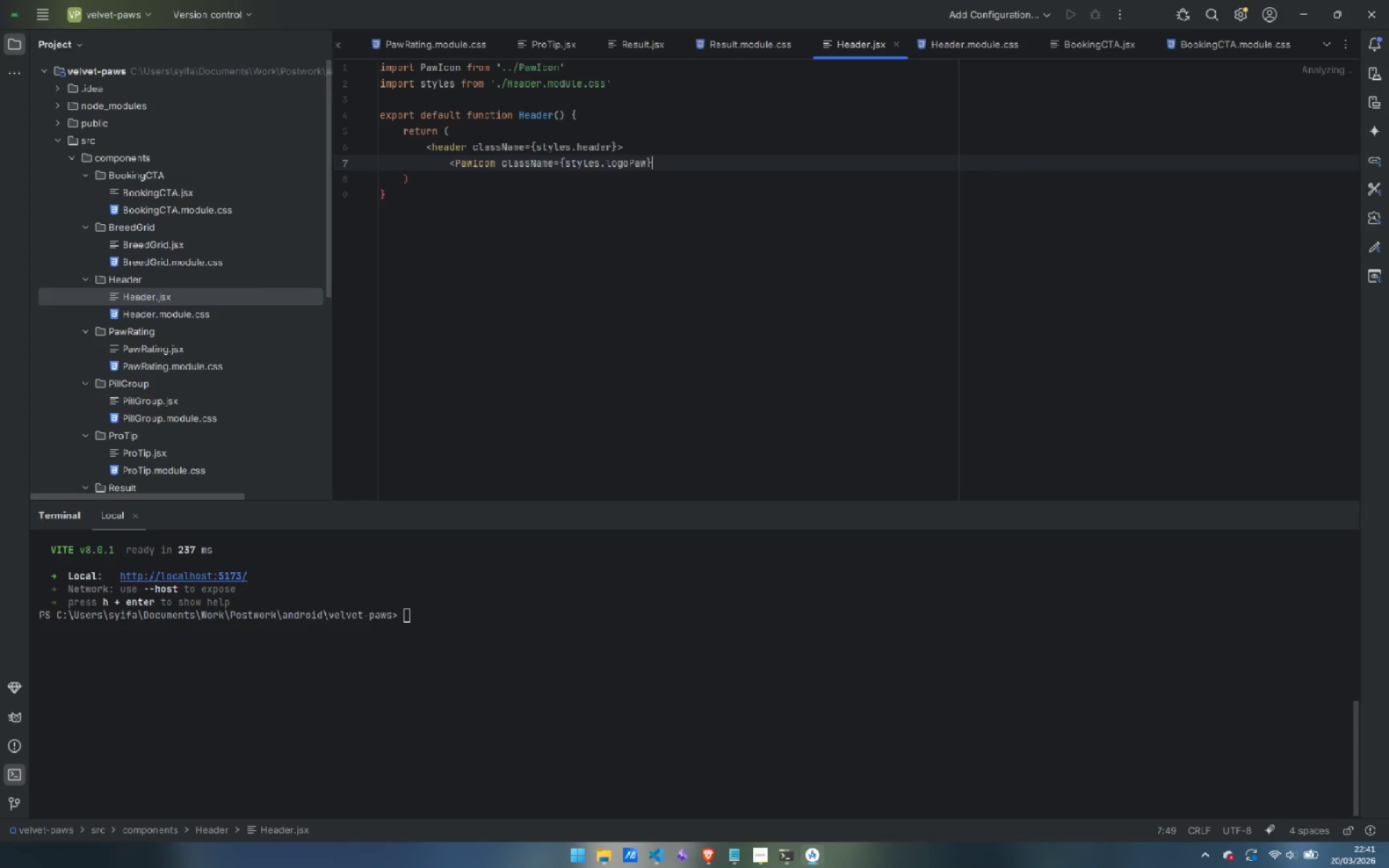 
key(Backspace)
 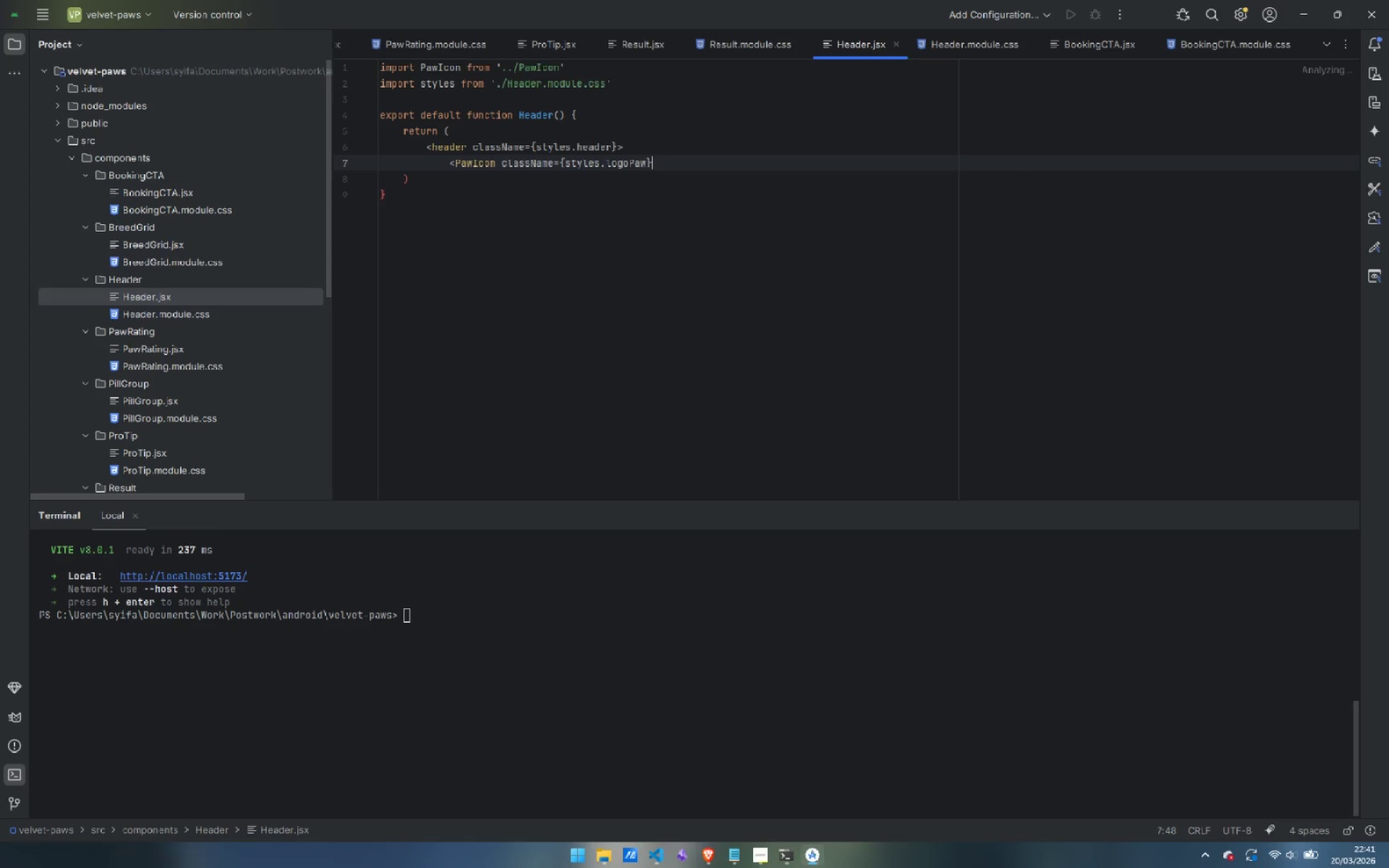 
key(Space)
 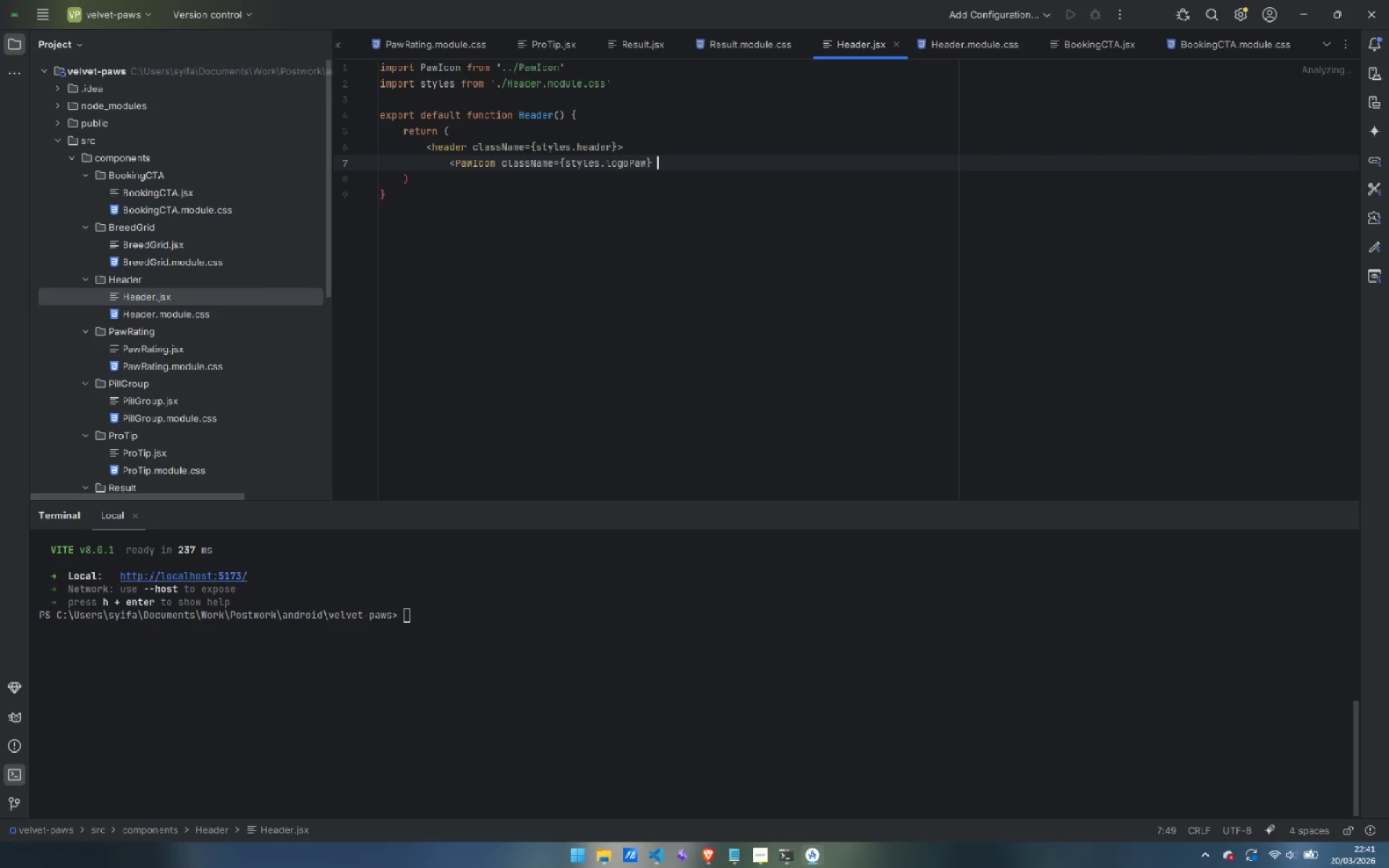 
key(Slash)
 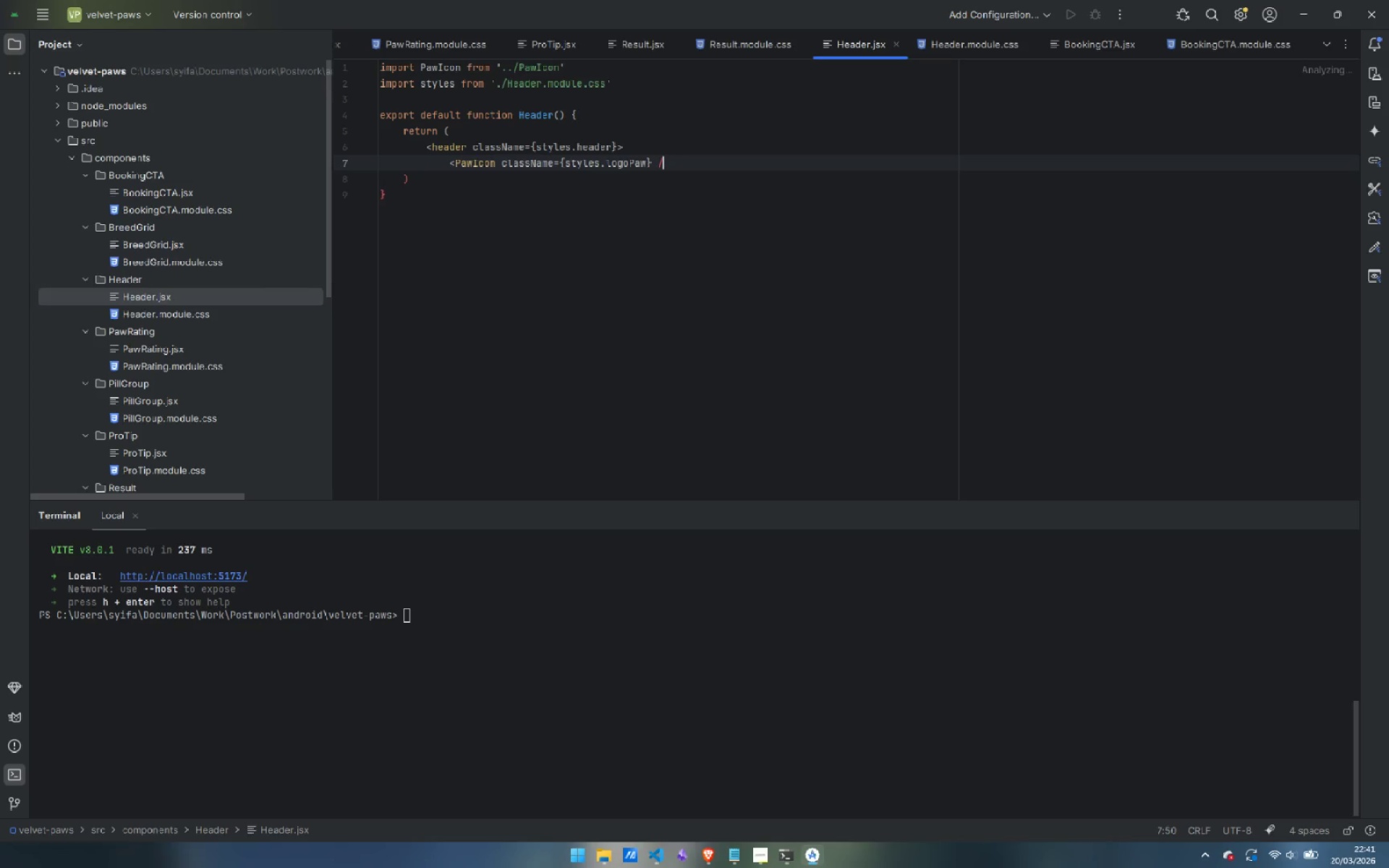 
key(Shift+Period)
 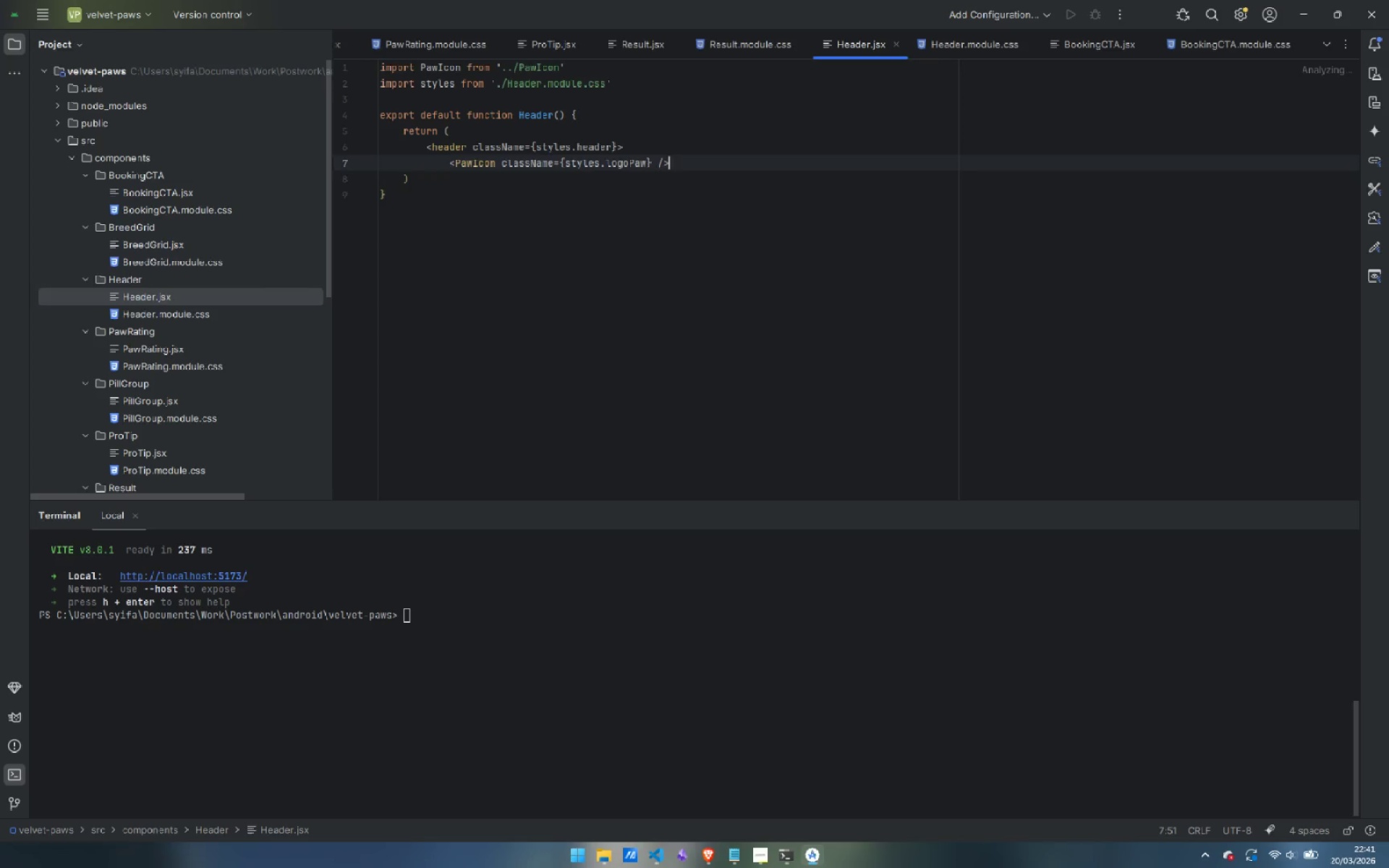 
key(Enter)
 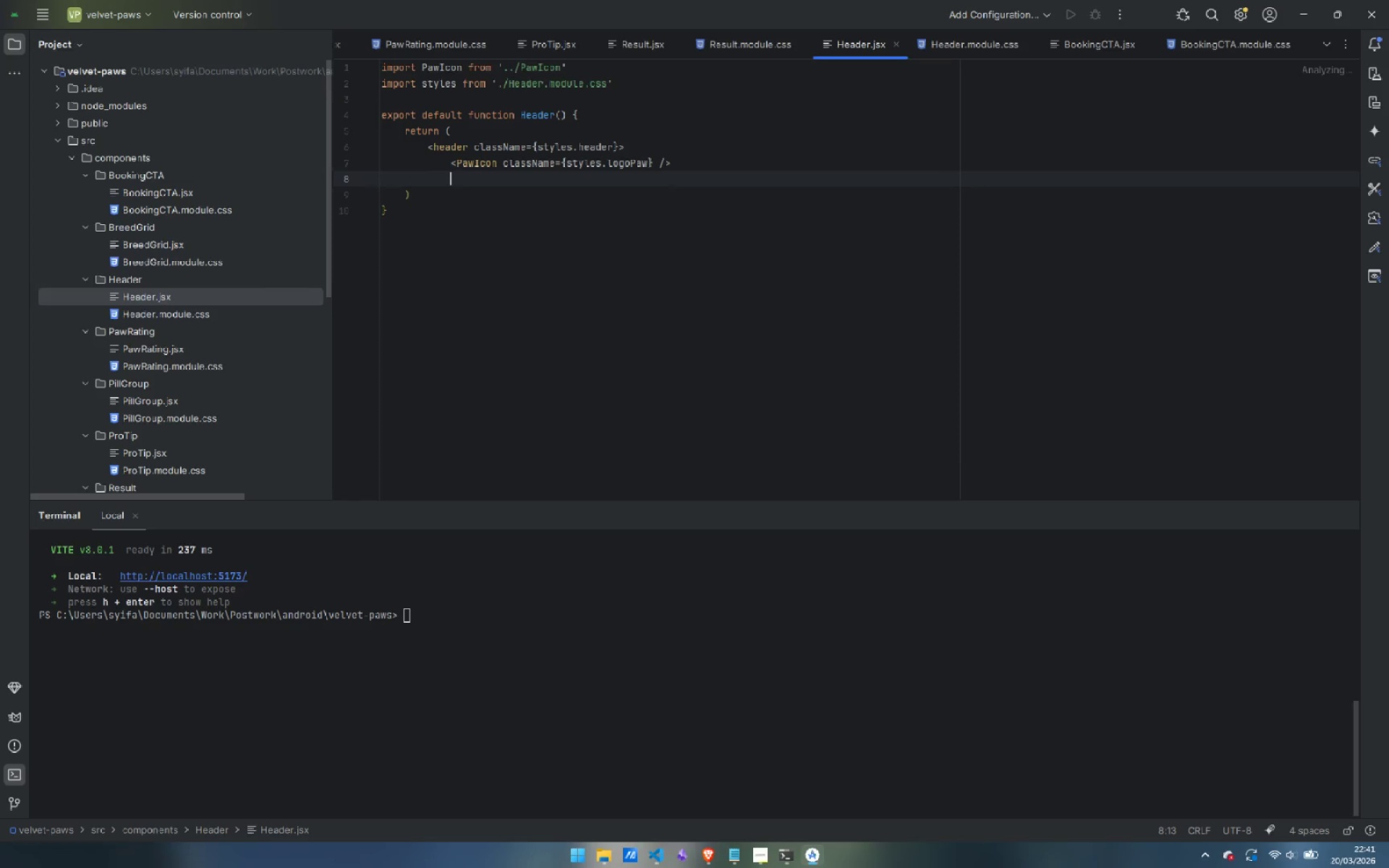 
type(<h1 className={})
 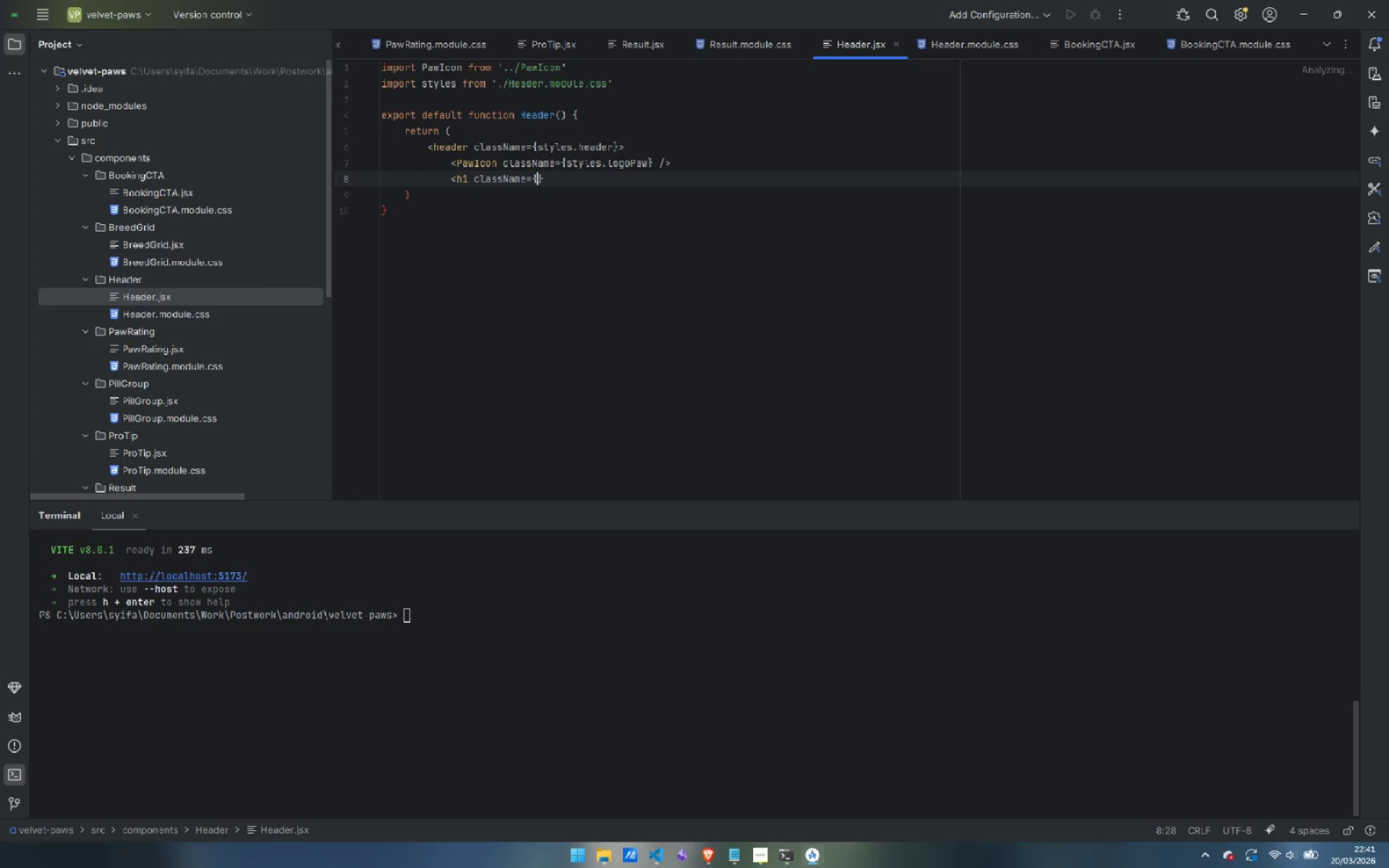 
 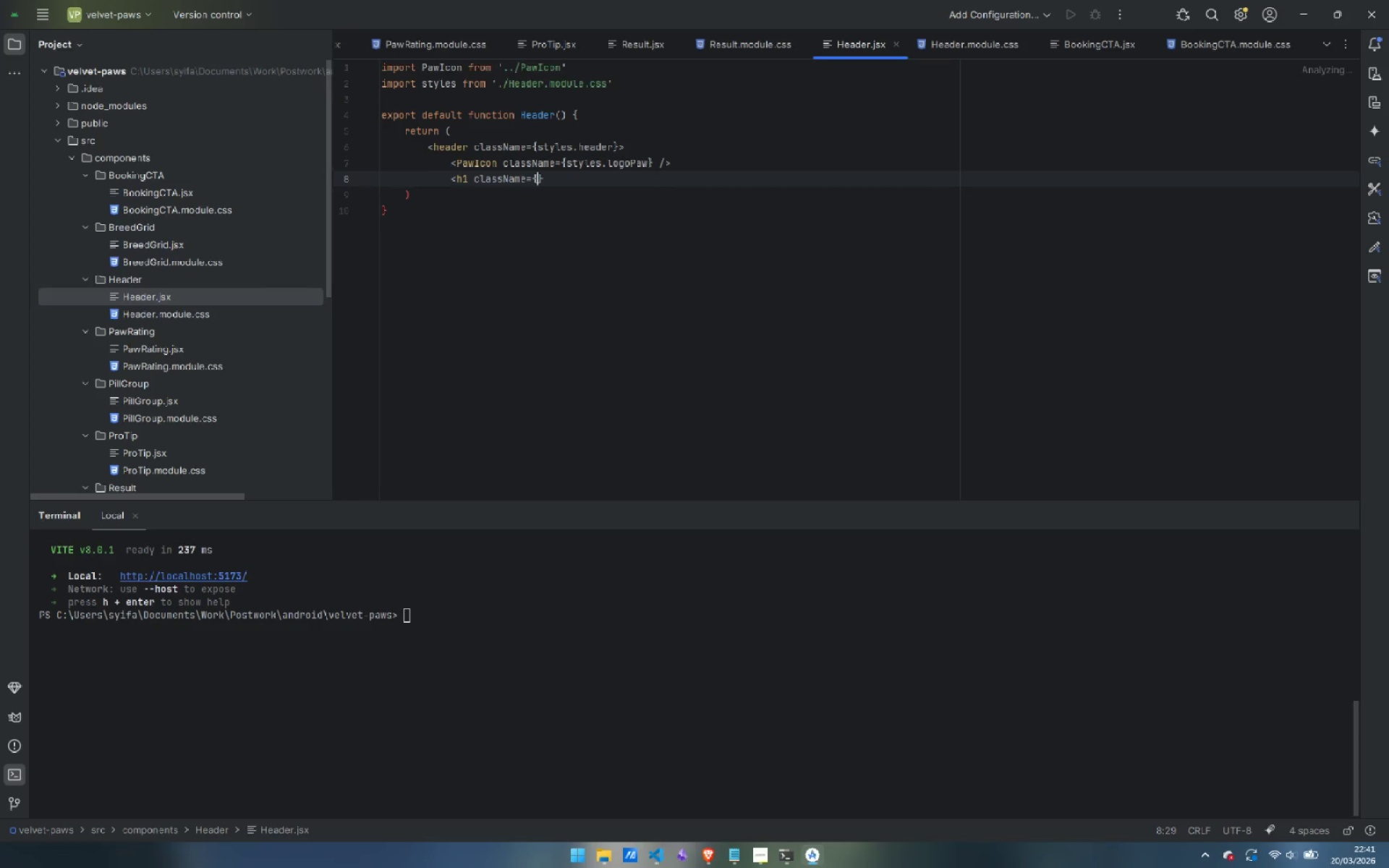 
key(ArrowLeft)
 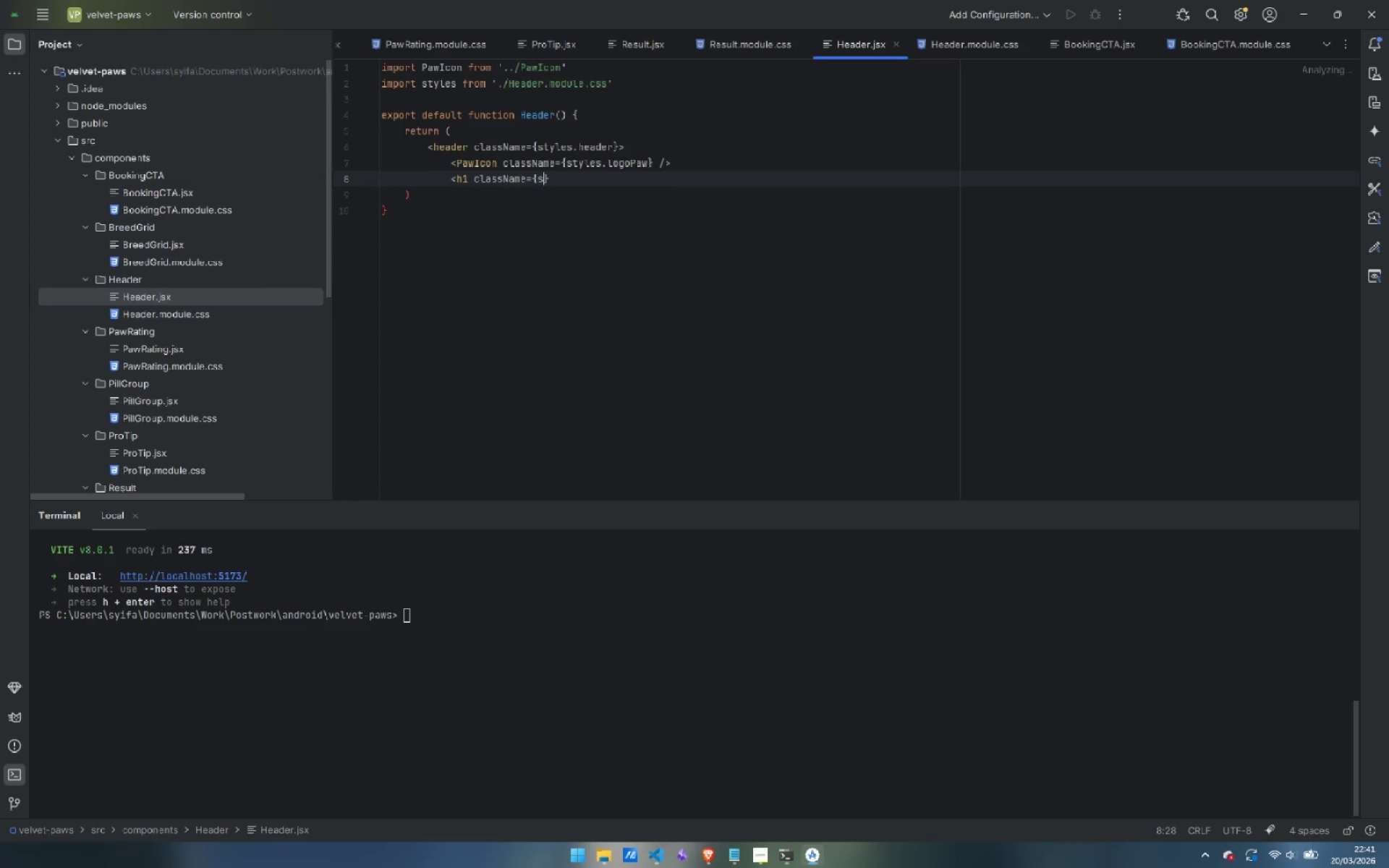 
type(styles.branch)
key(Backspace)
key(Backspace)
type(c)
key(Backspace)
type(d)
 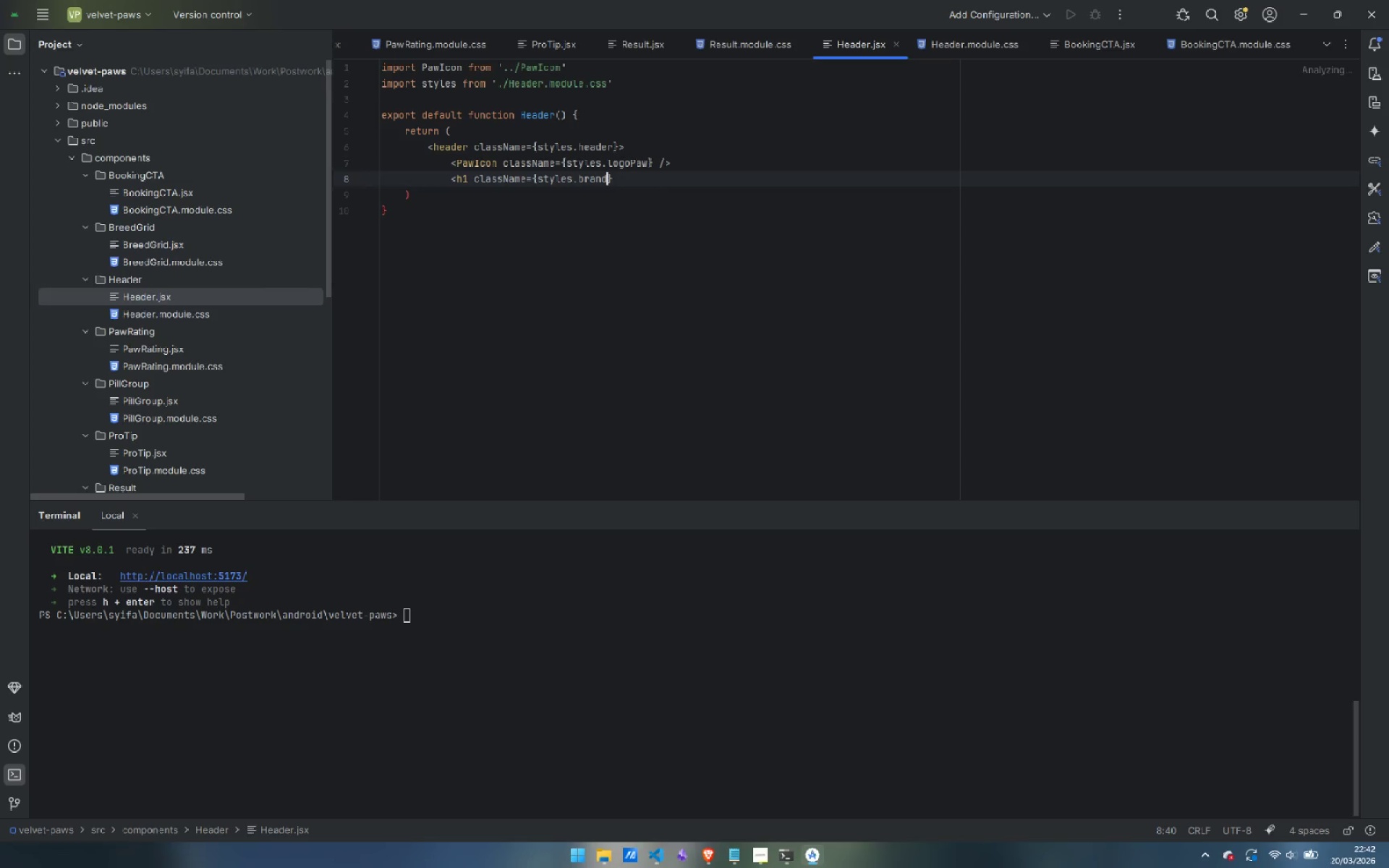 
key(ArrowRight)
 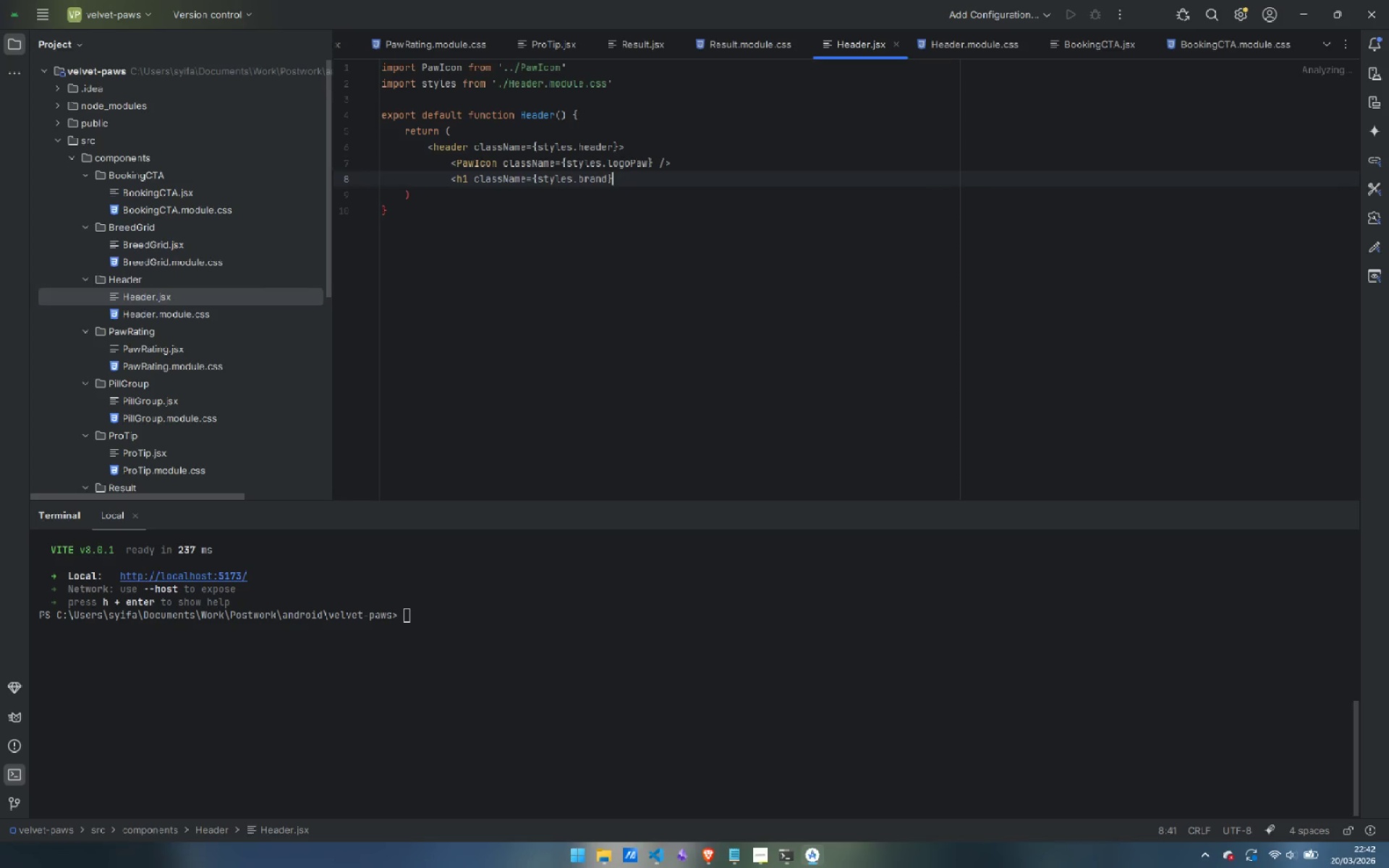 
type(>Celve)
 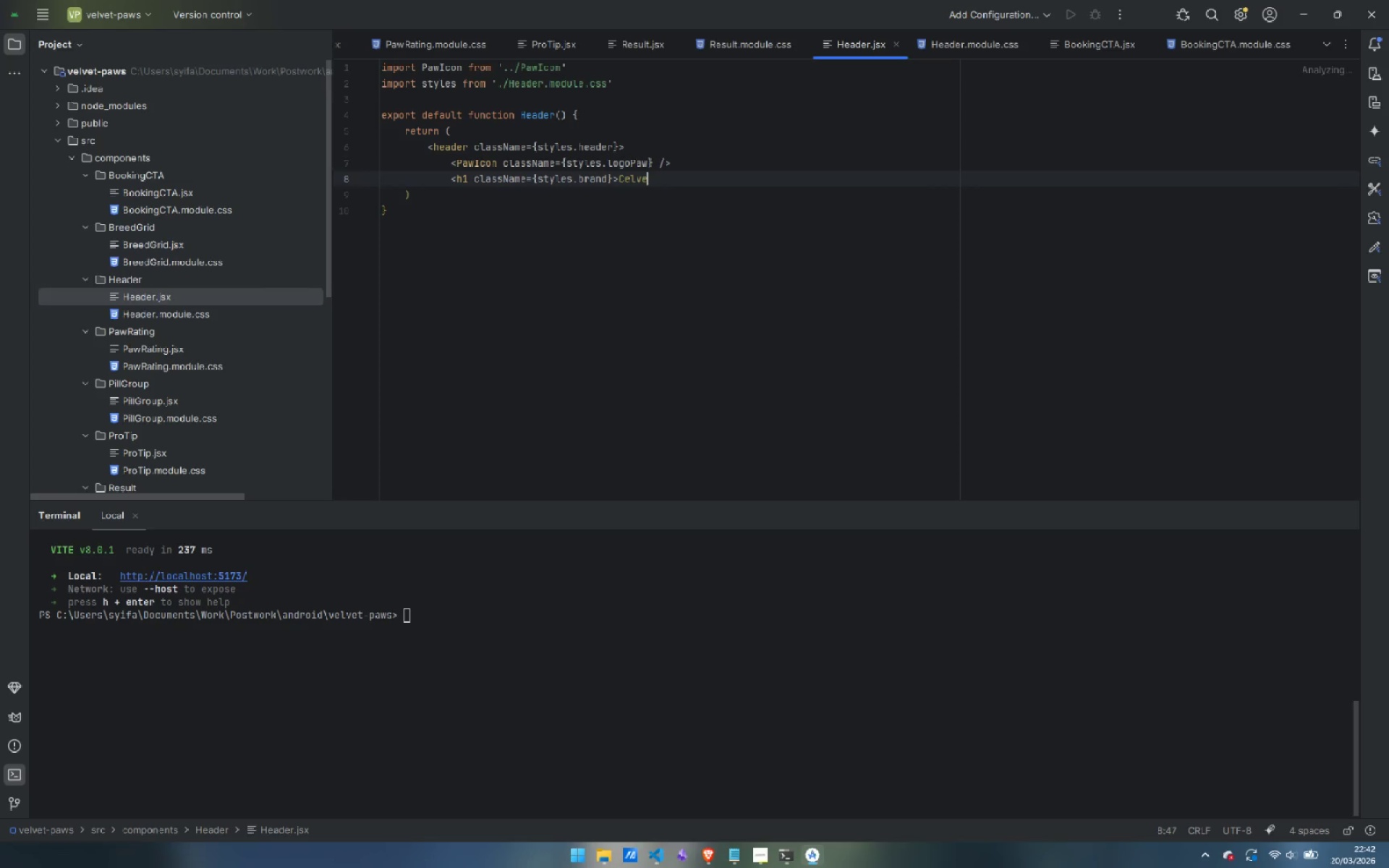 
key(Control+ControlLeft)
 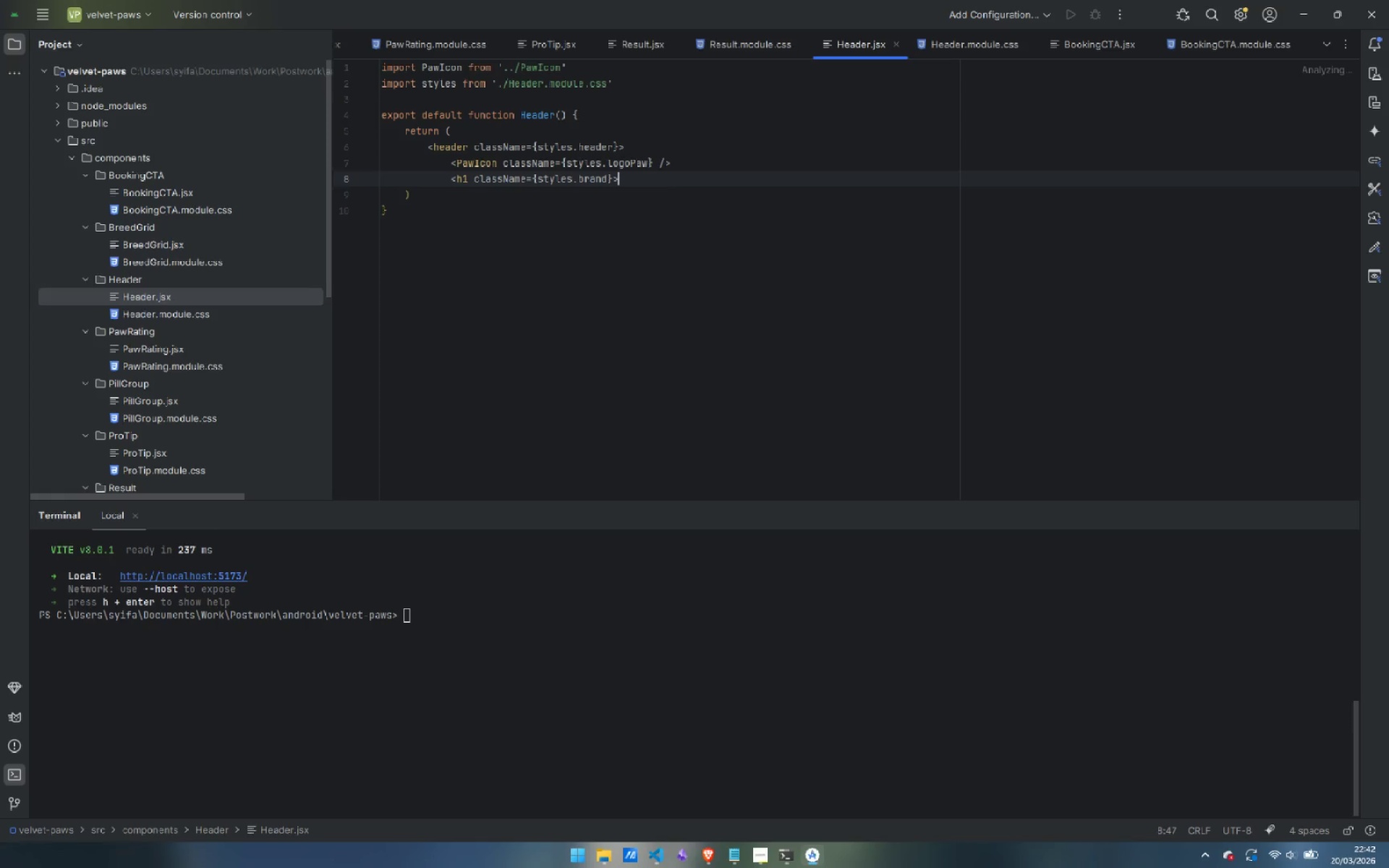 
key(Control+Backspace)
 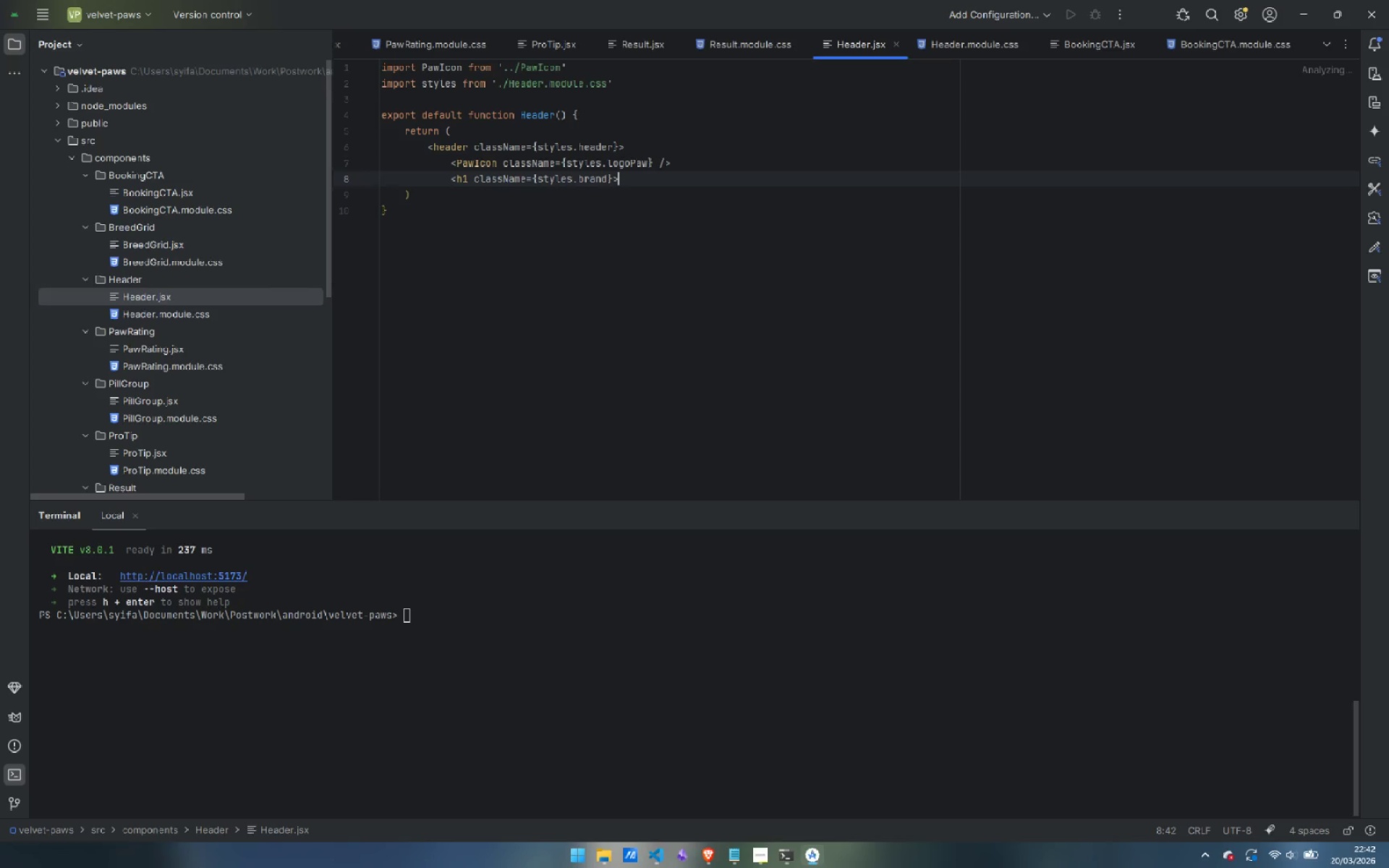 
type(Velvet Paws/)
key(Backspace)
type(</h1>)
 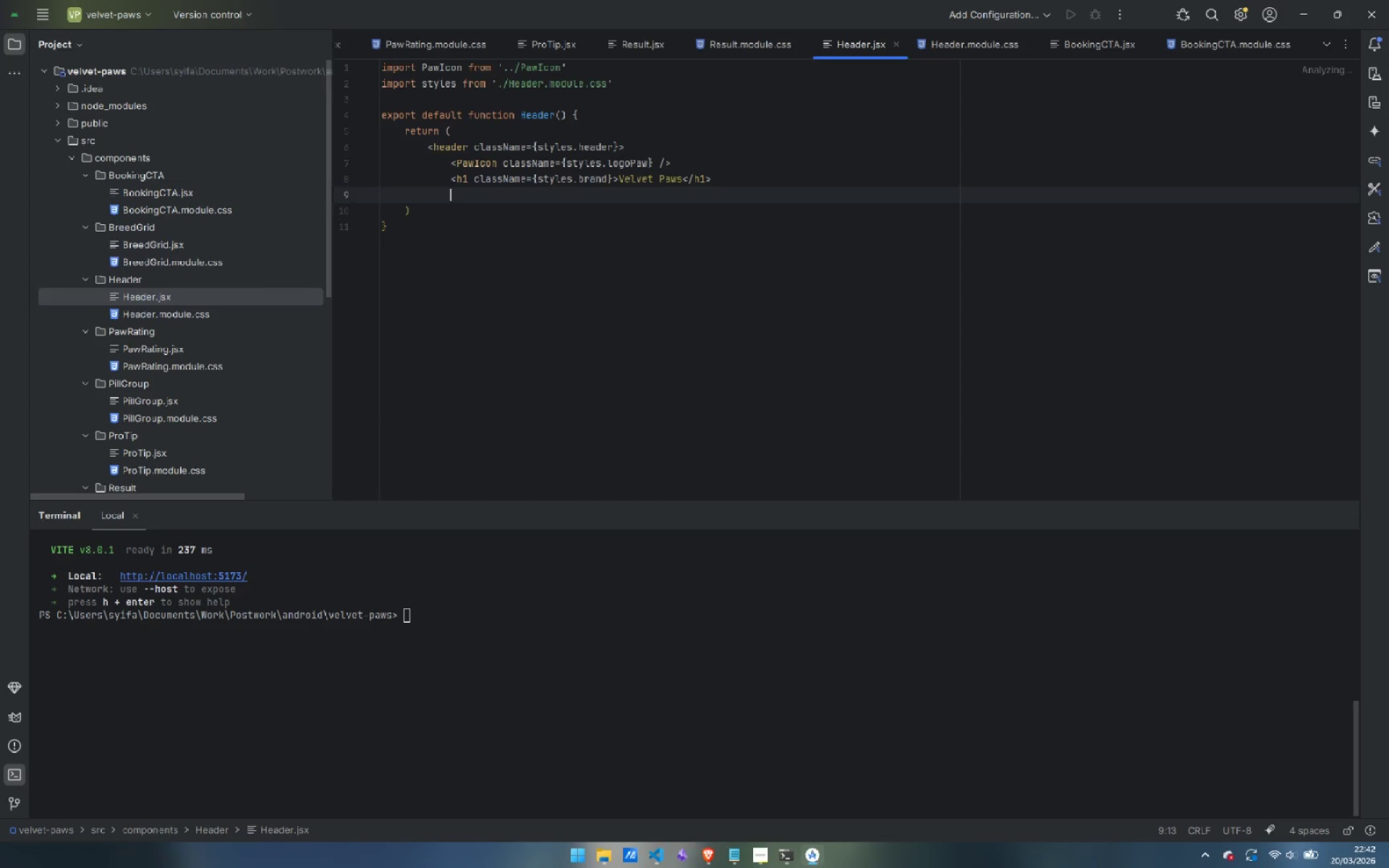 
 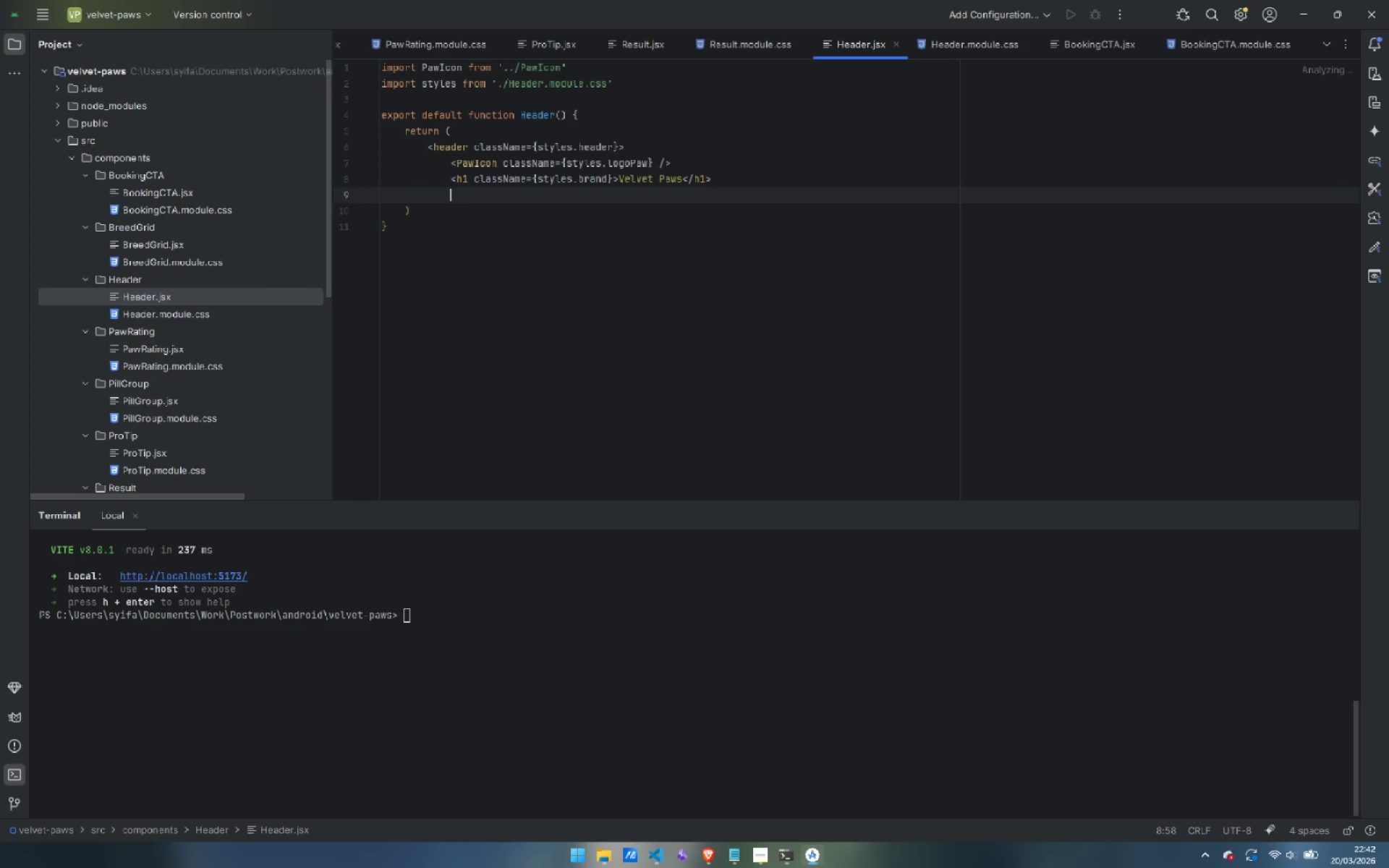 
key(Enter)
 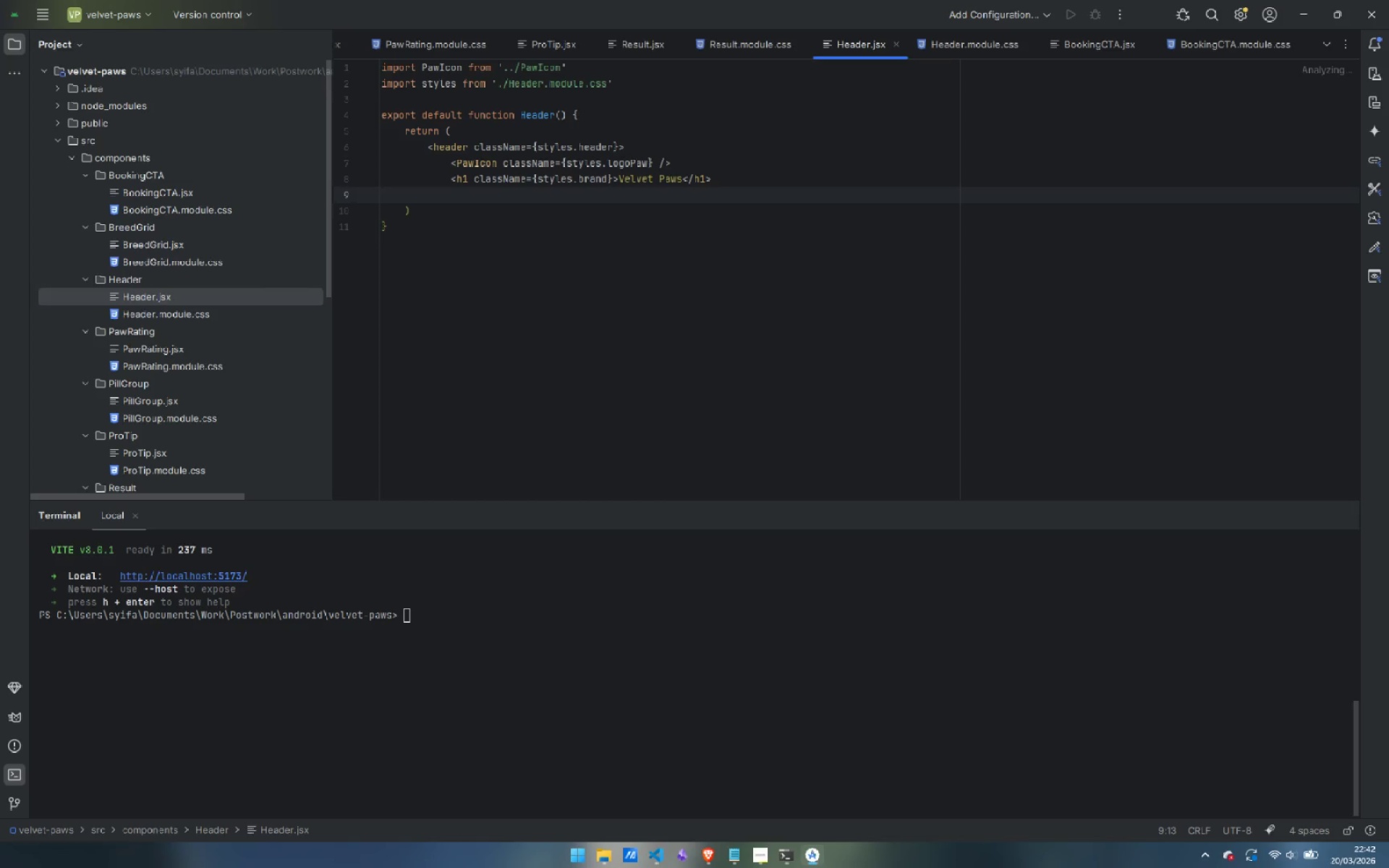 
type(<div className={styles.rule)
 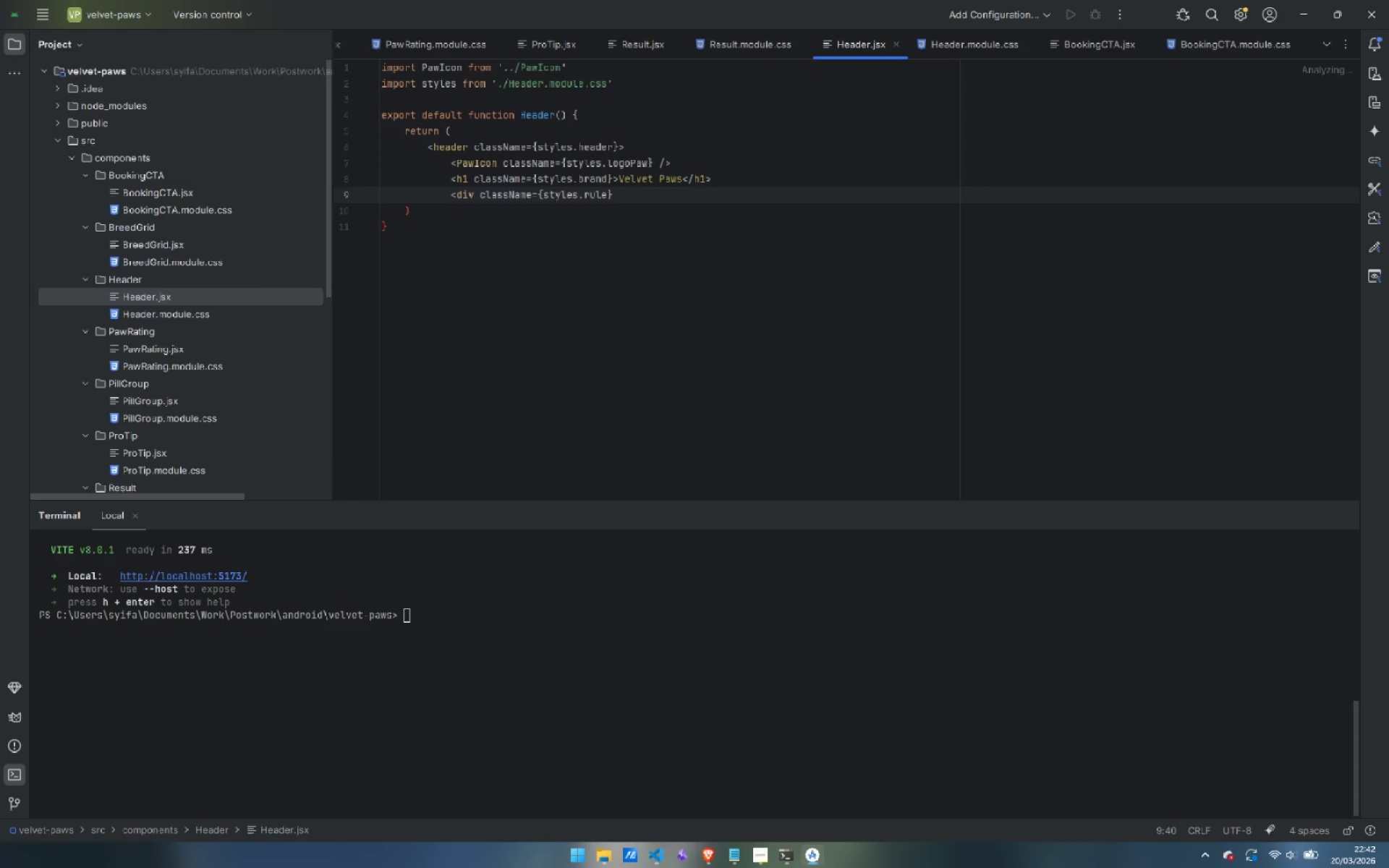 
key(ArrowRight)
 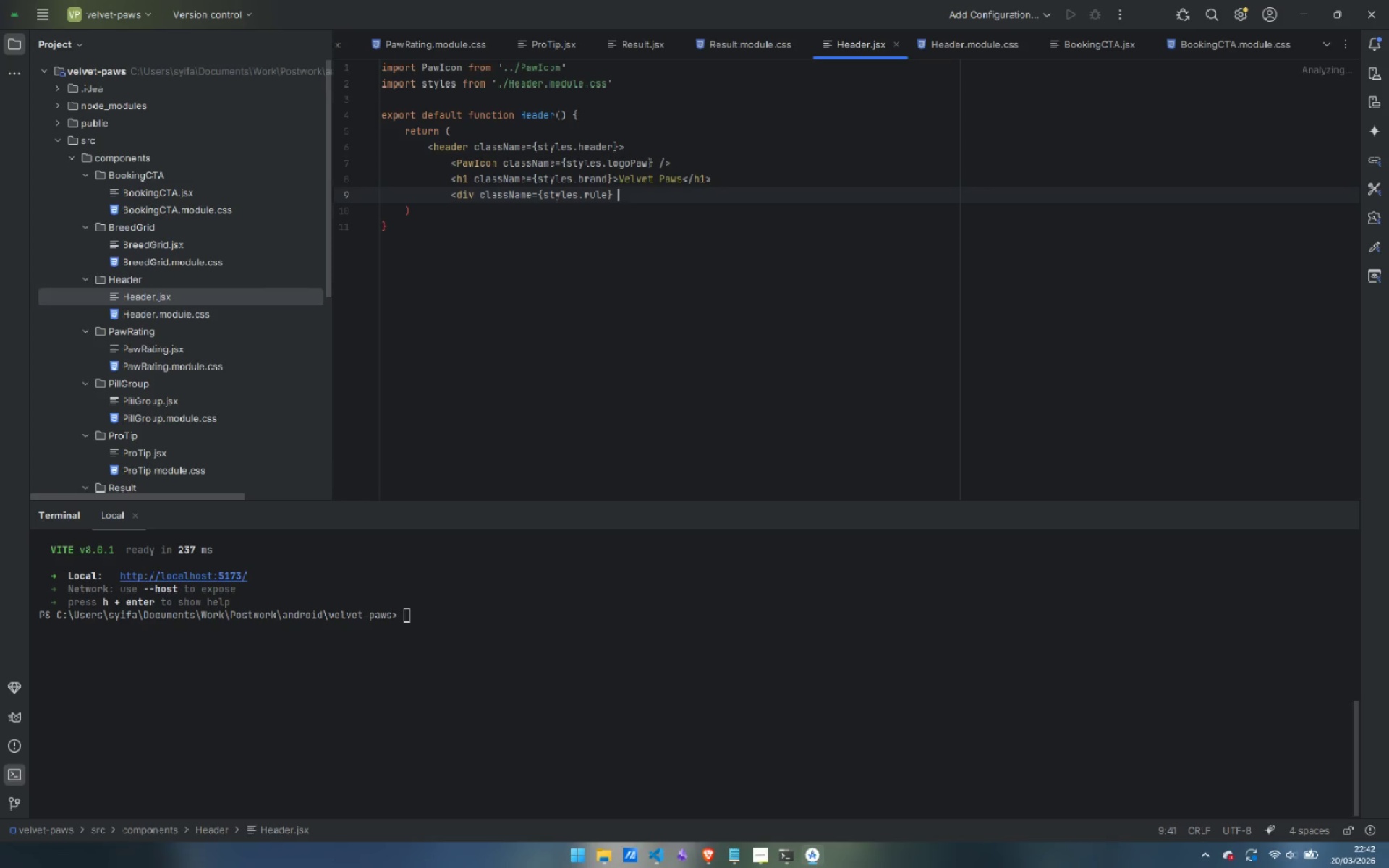 
type( aria-hidden="true)
 